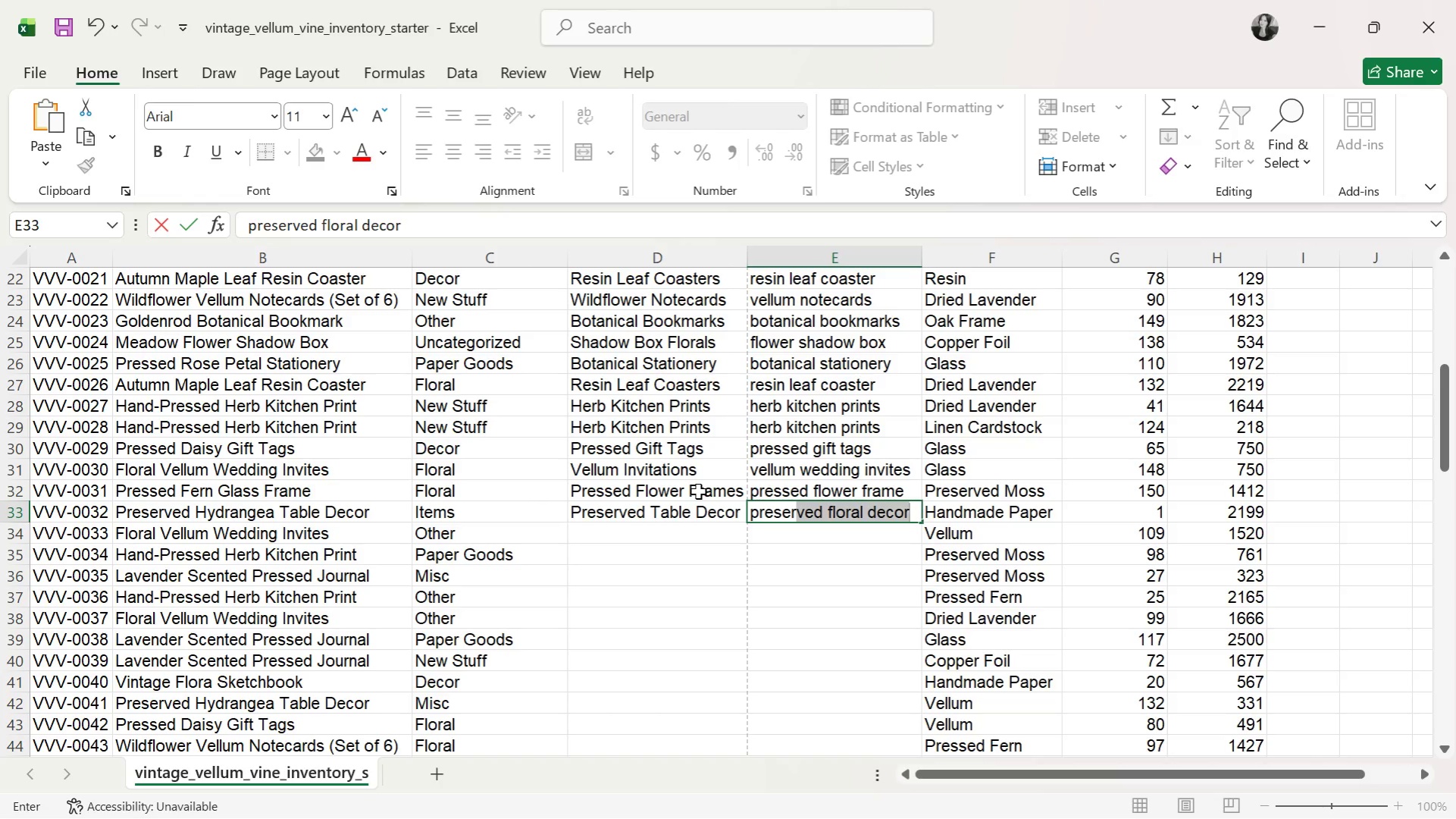 
key(ArrowDown)
 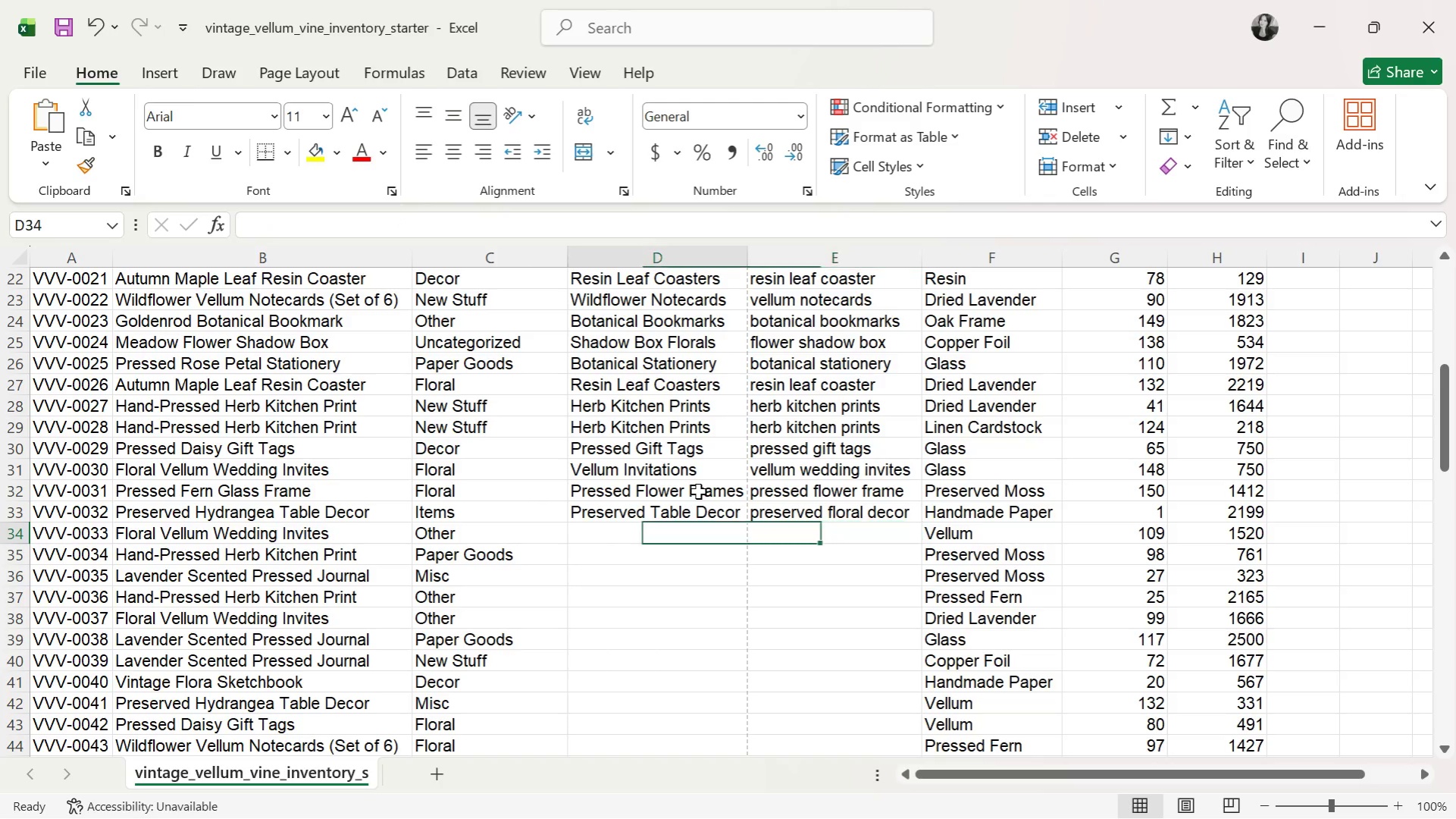 
key(ArrowLeft)
 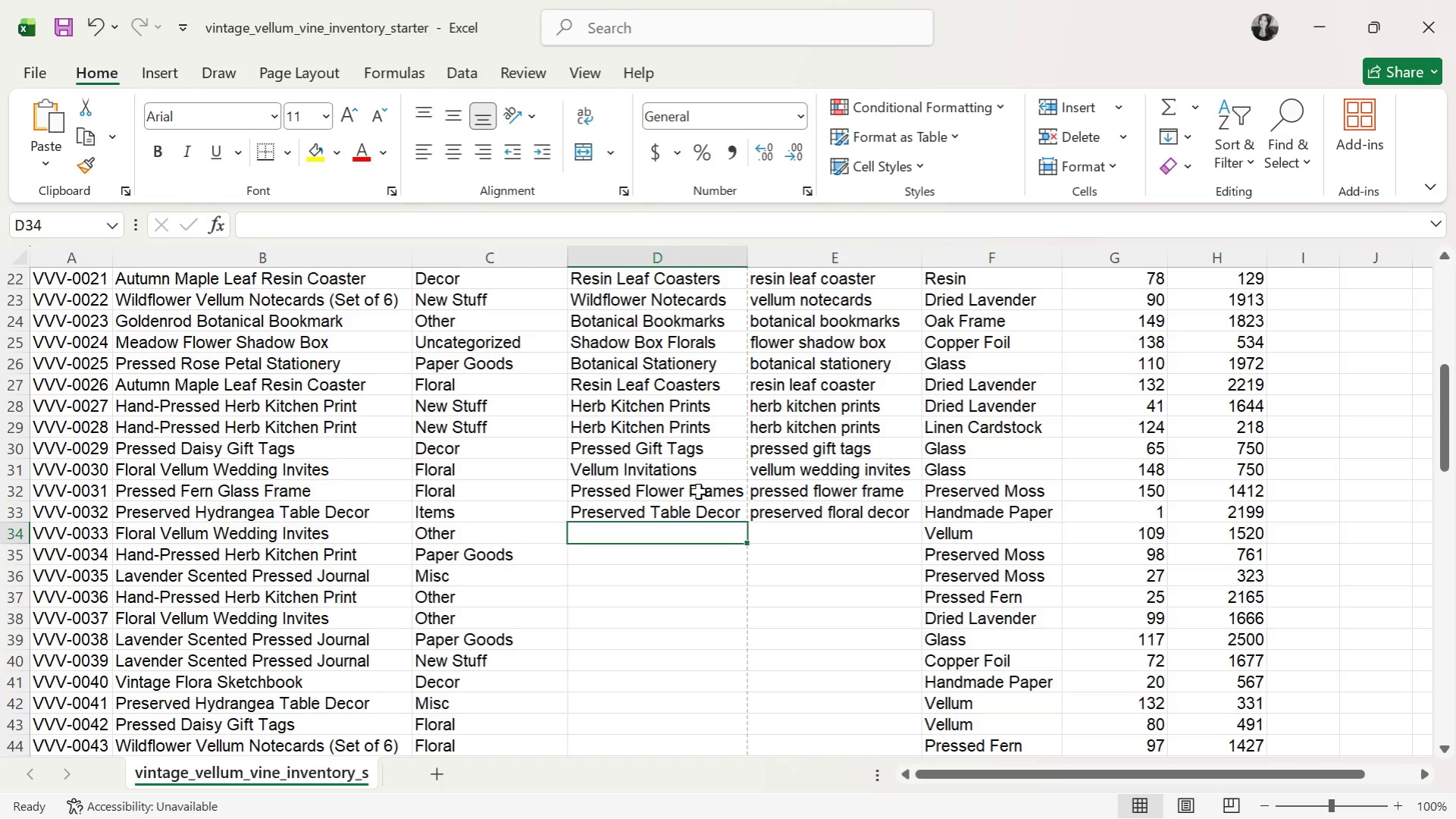 
type(Vell)
key(Tab)
type(vellum we)
key(Tab)
 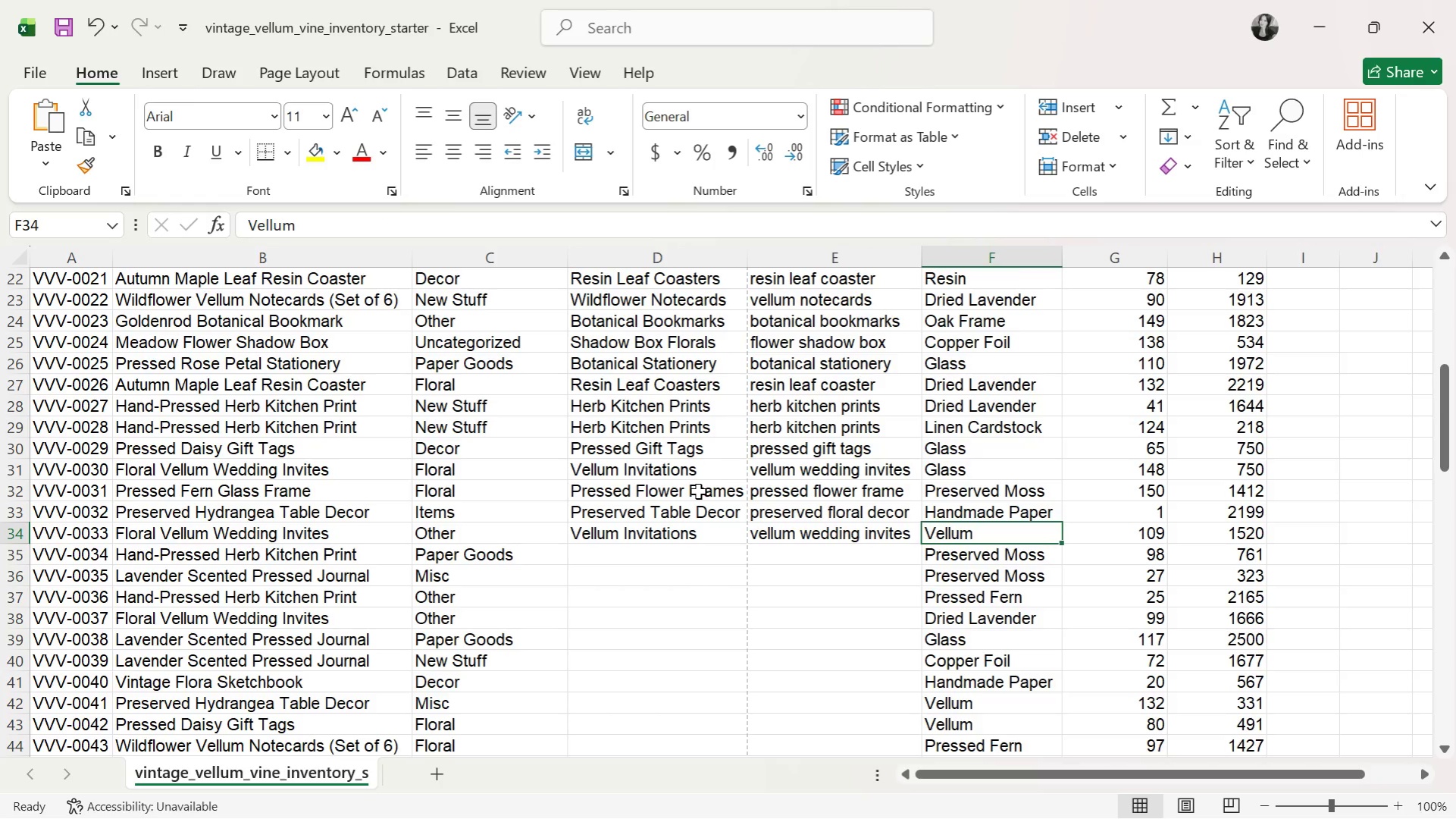 
key(ArrowDown)
 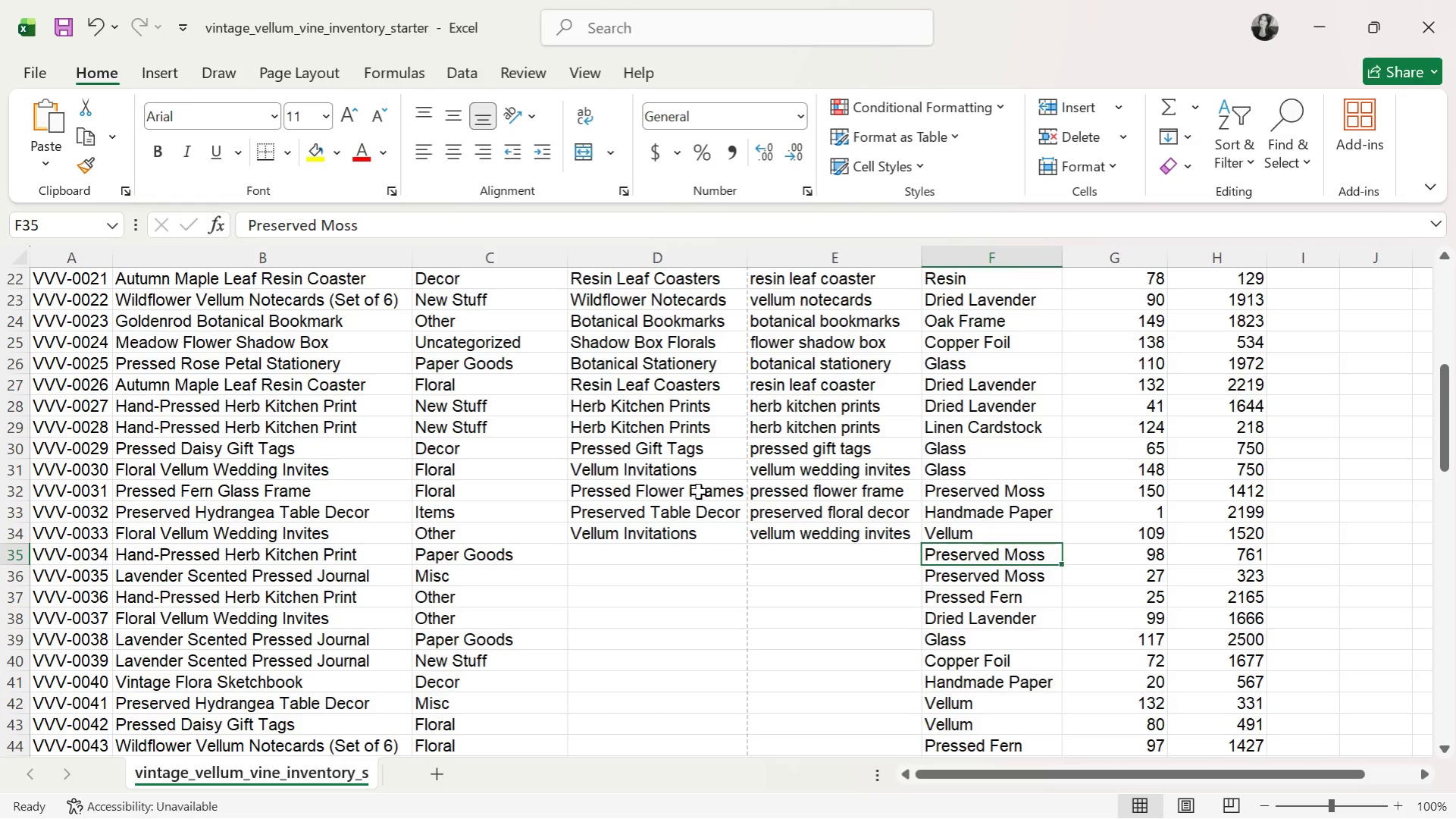 
key(ArrowLeft)
 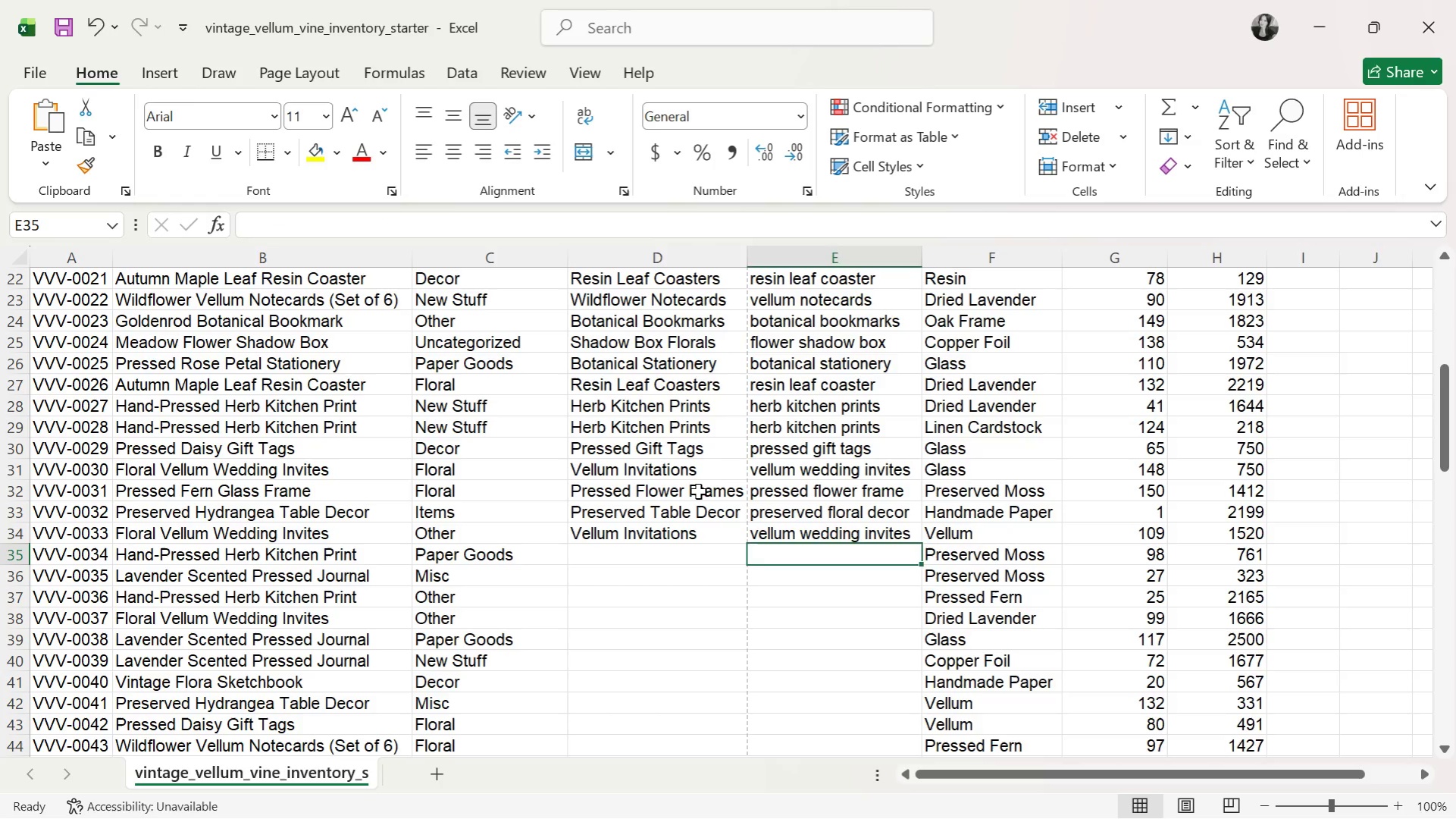 
key(ArrowLeft)
 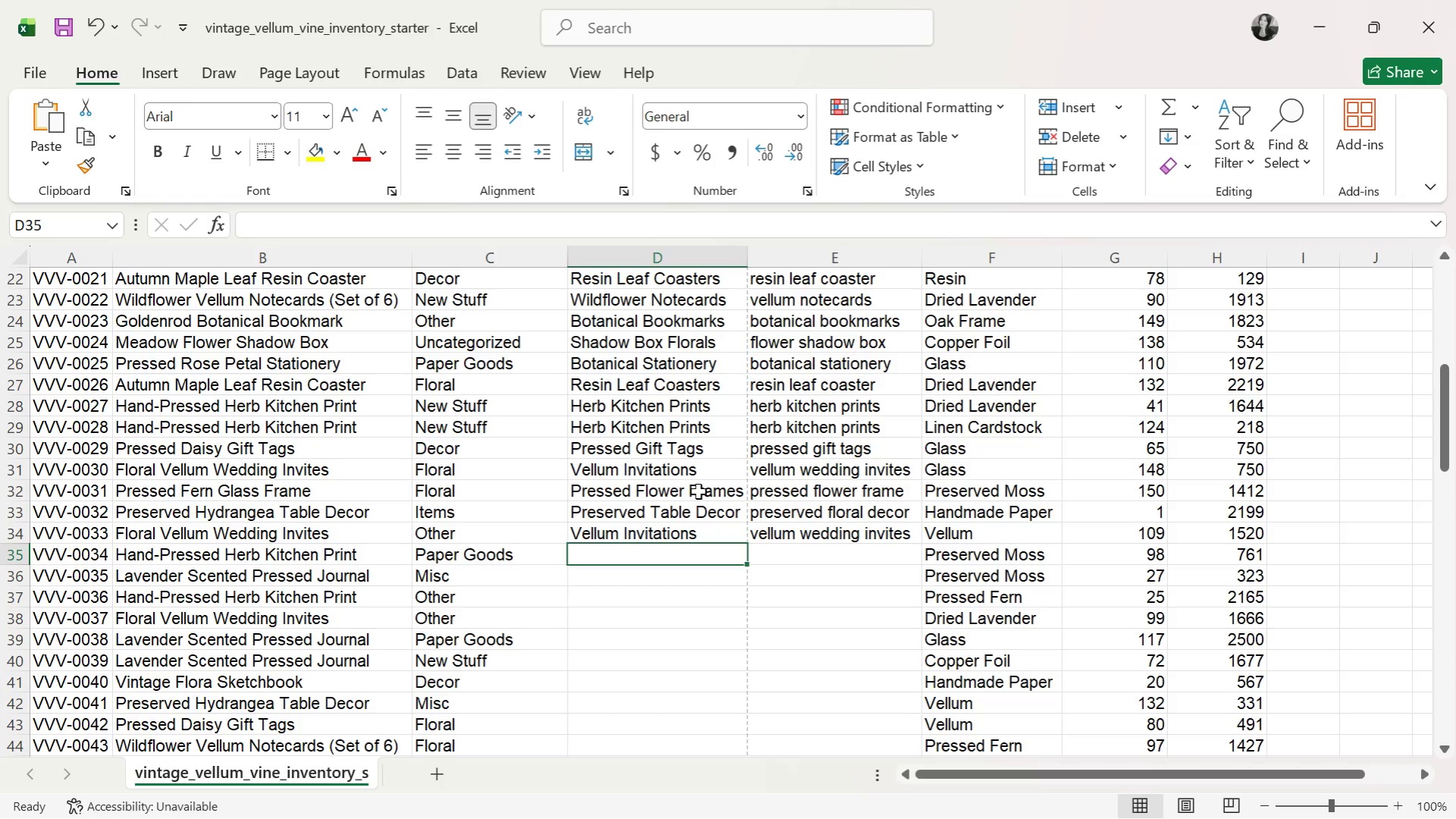 
wait(36.58)
 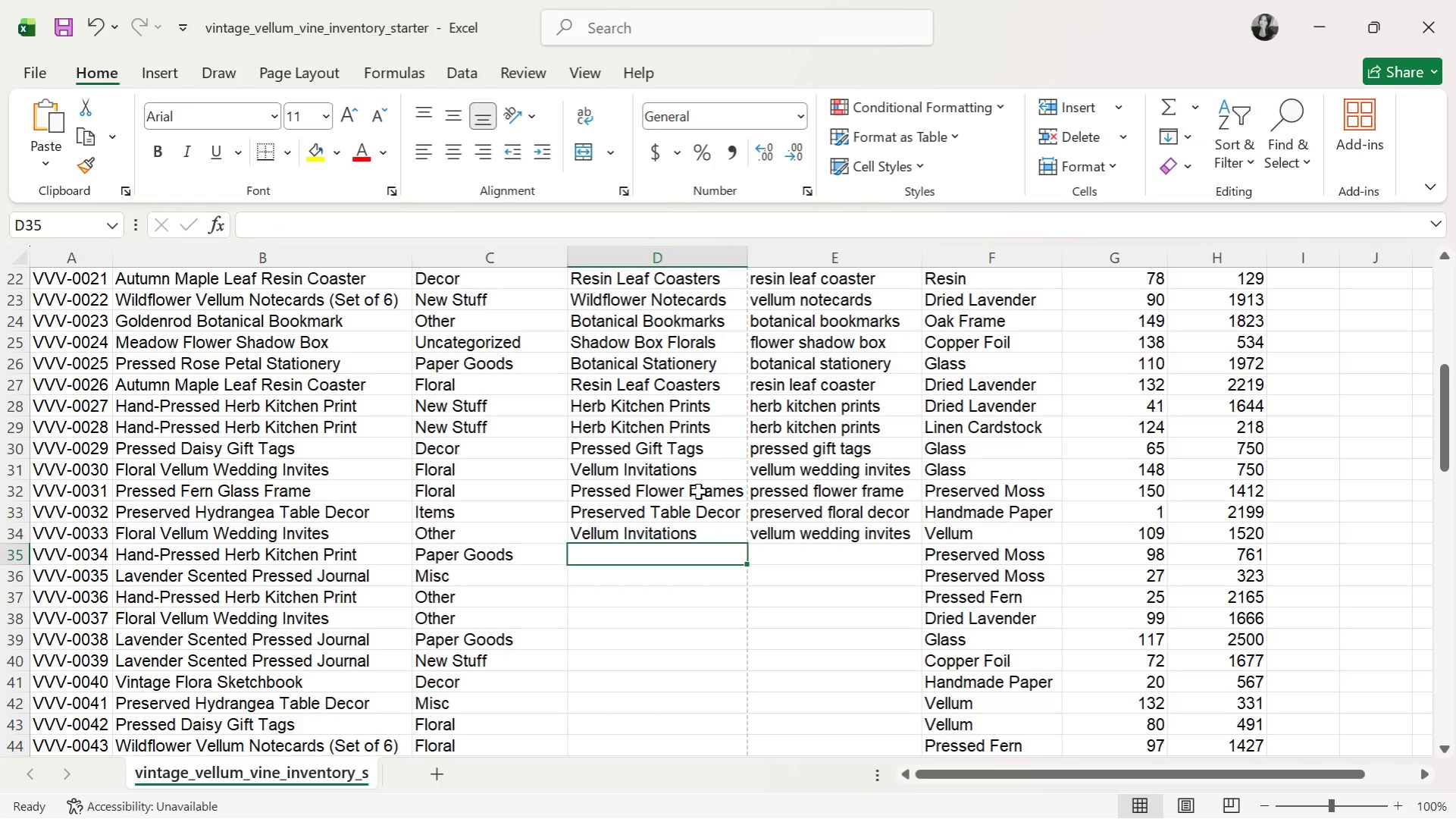 
type(Herbh)
key(Backspace)
type( )
key(Tab)
type(h)
 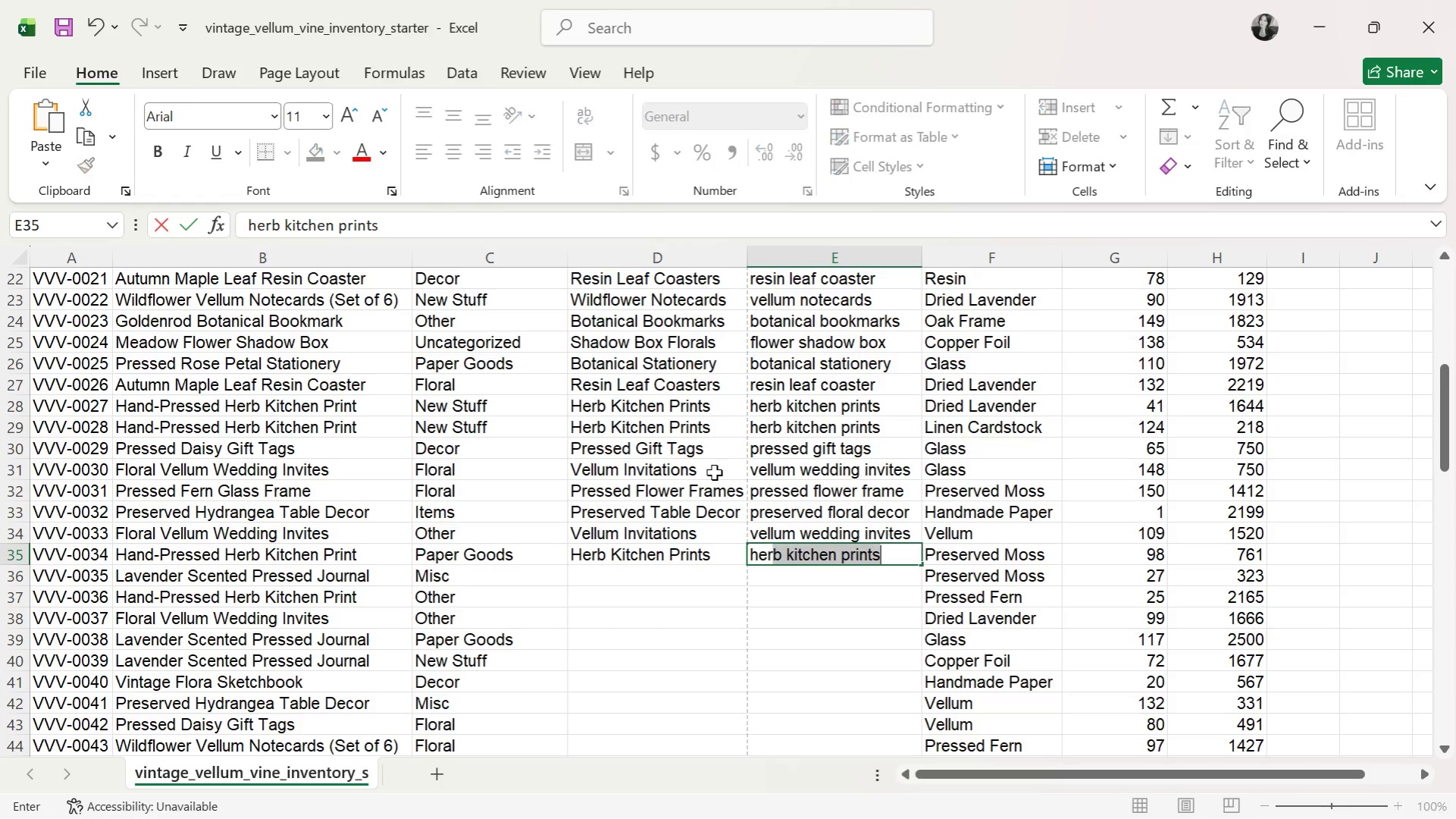 
type(er)
 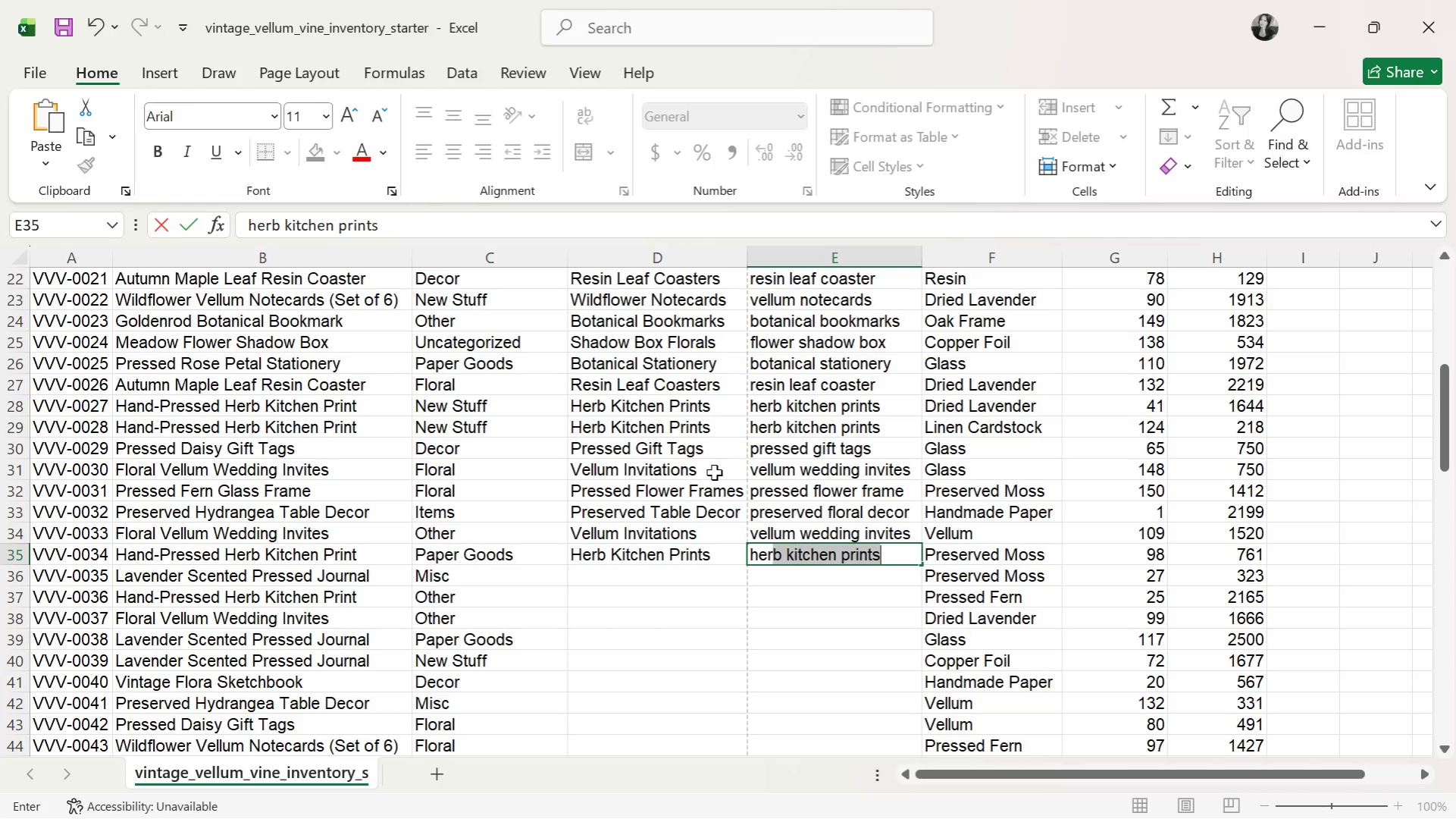 
key(ArrowDown)
 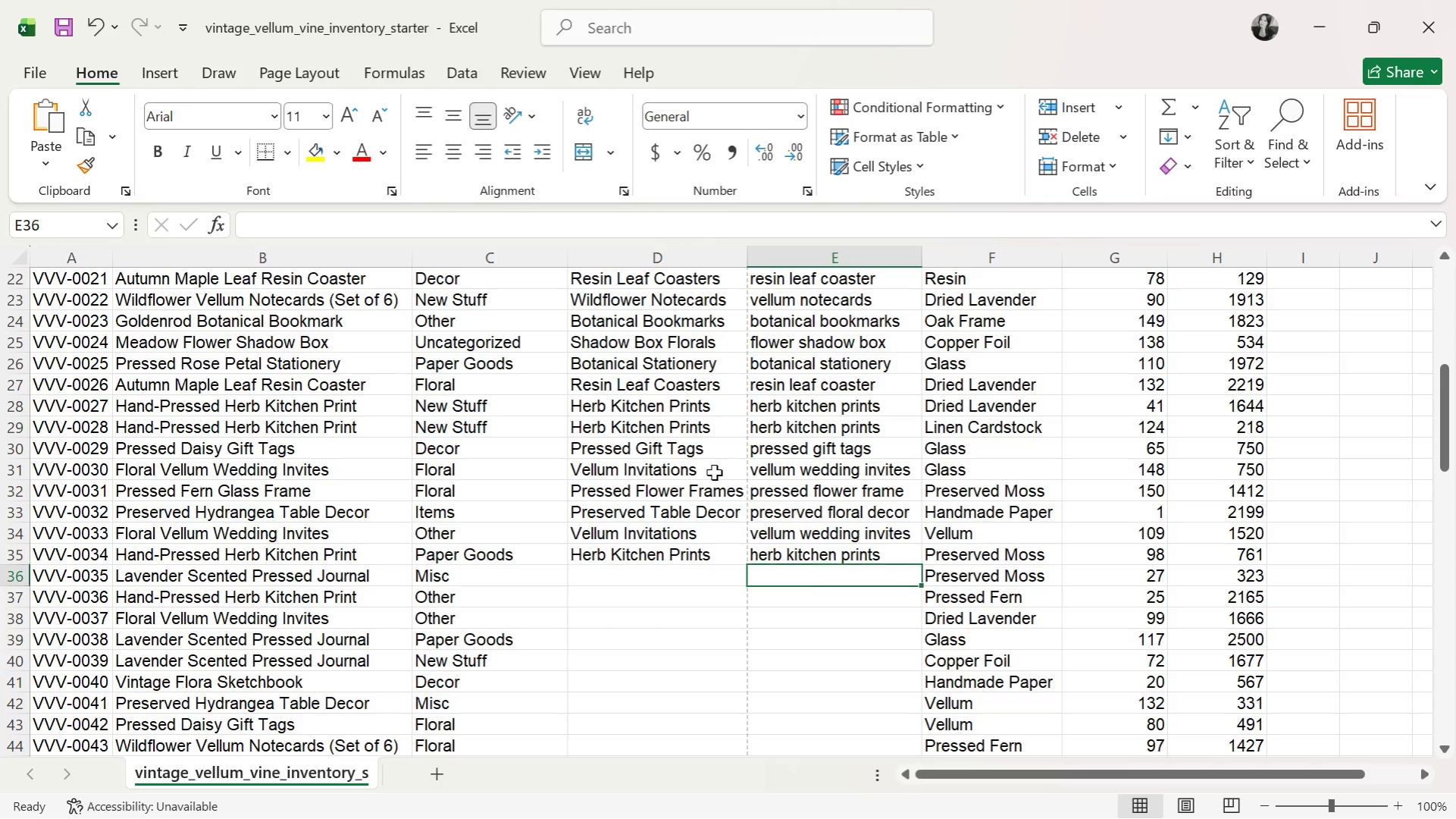 
key(ArrowLeft)
 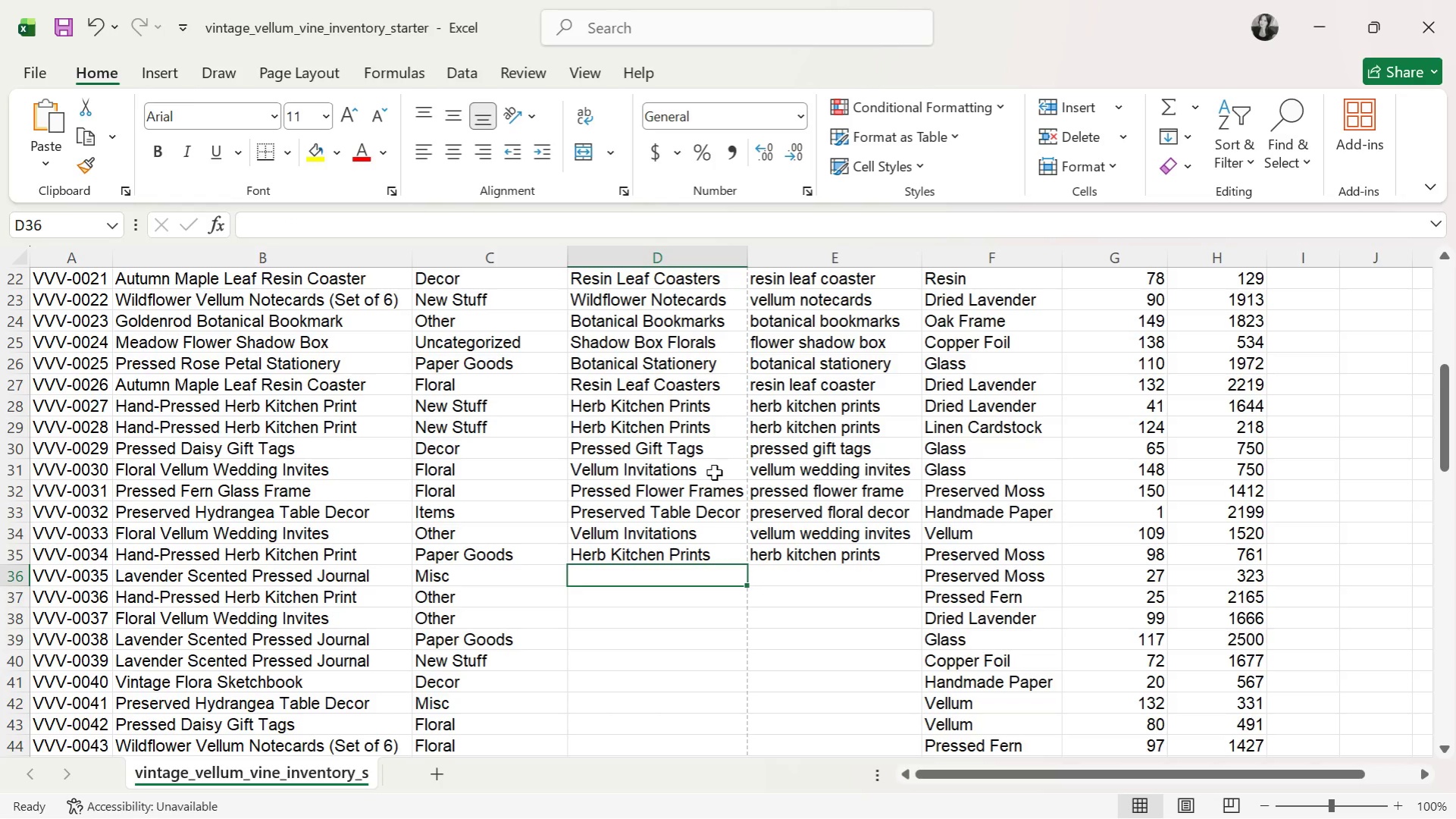 
key(ArrowUp)
 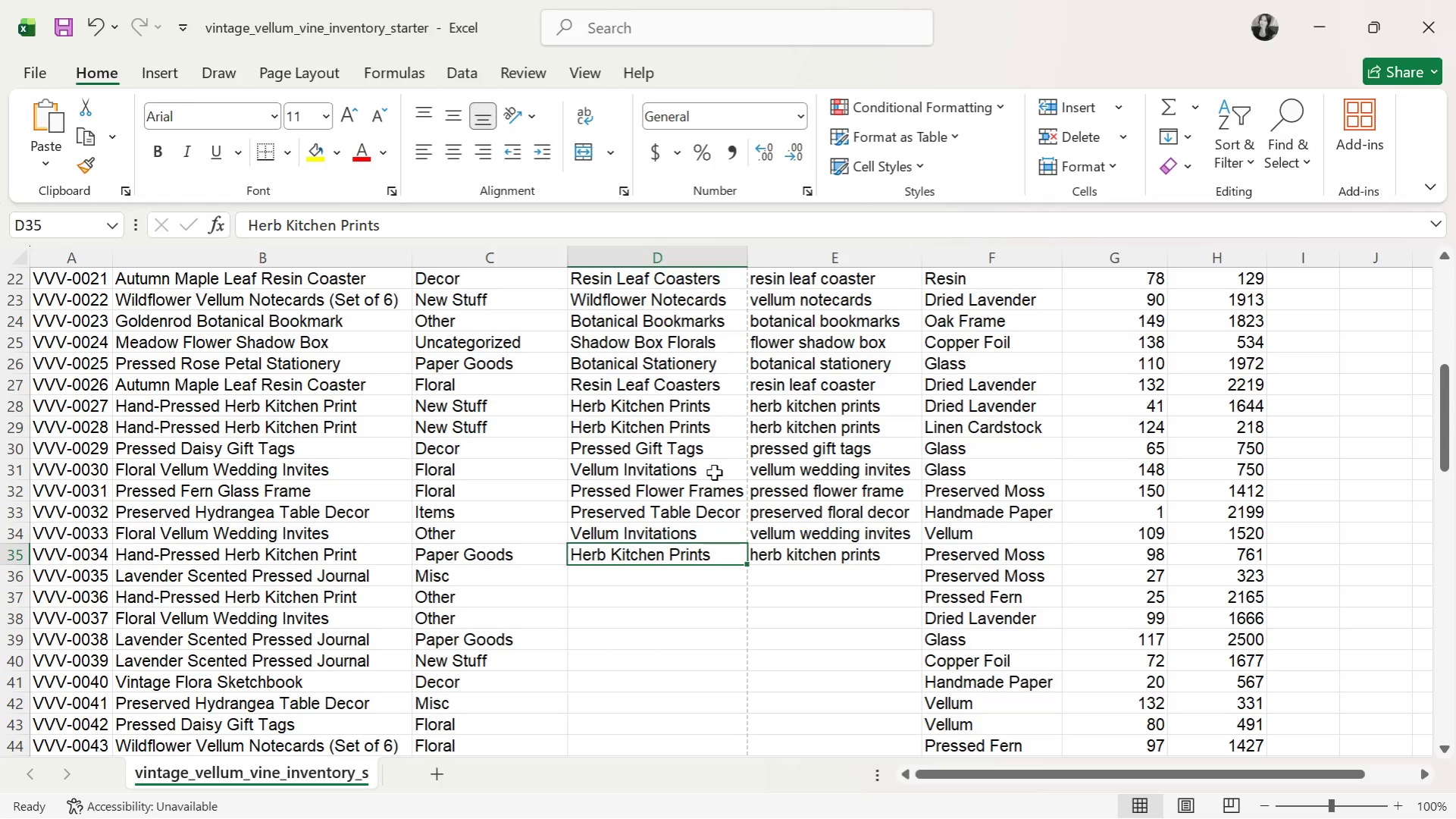 
key(ArrowRight)
 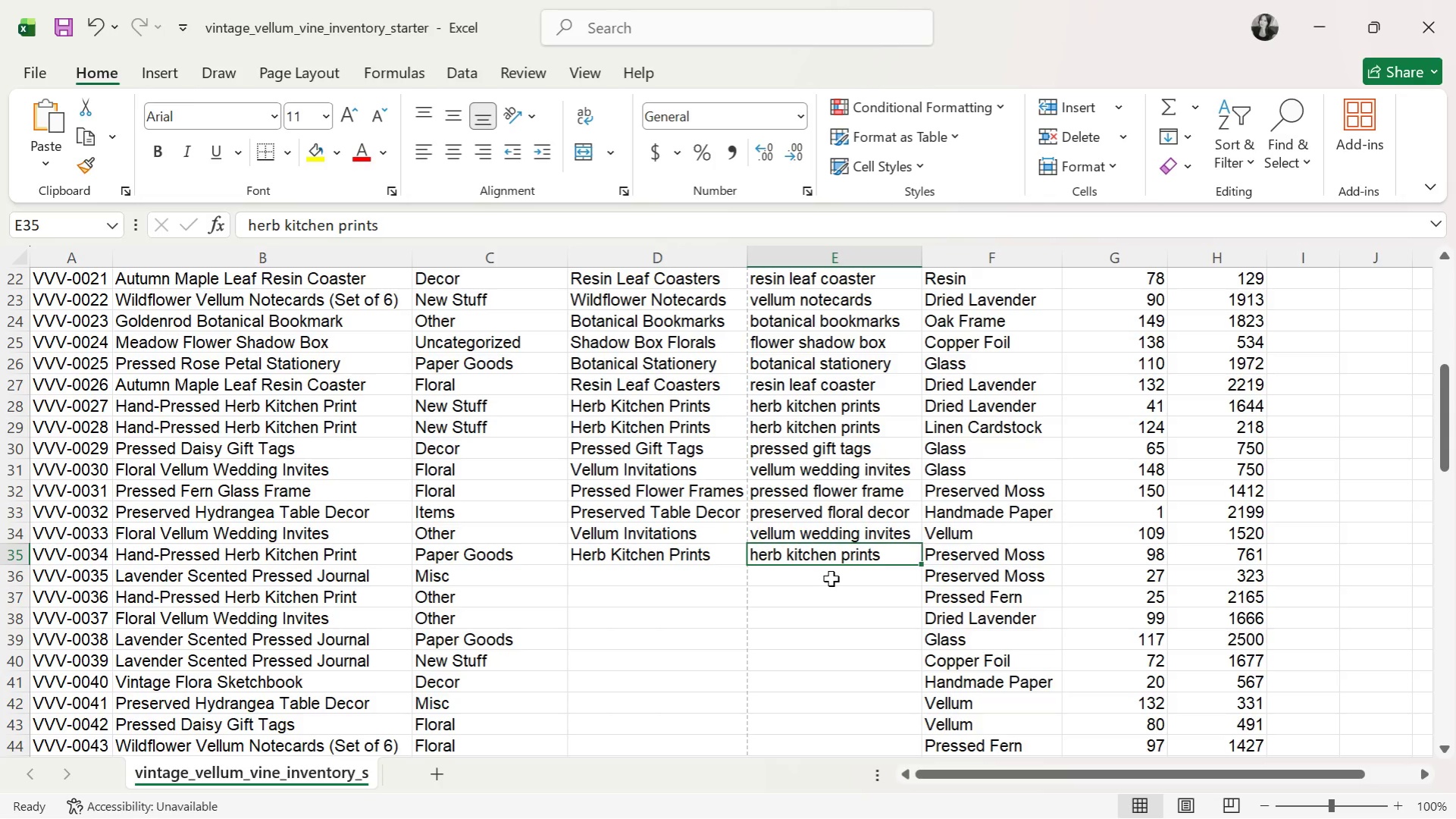 
left_click([484, 221])
 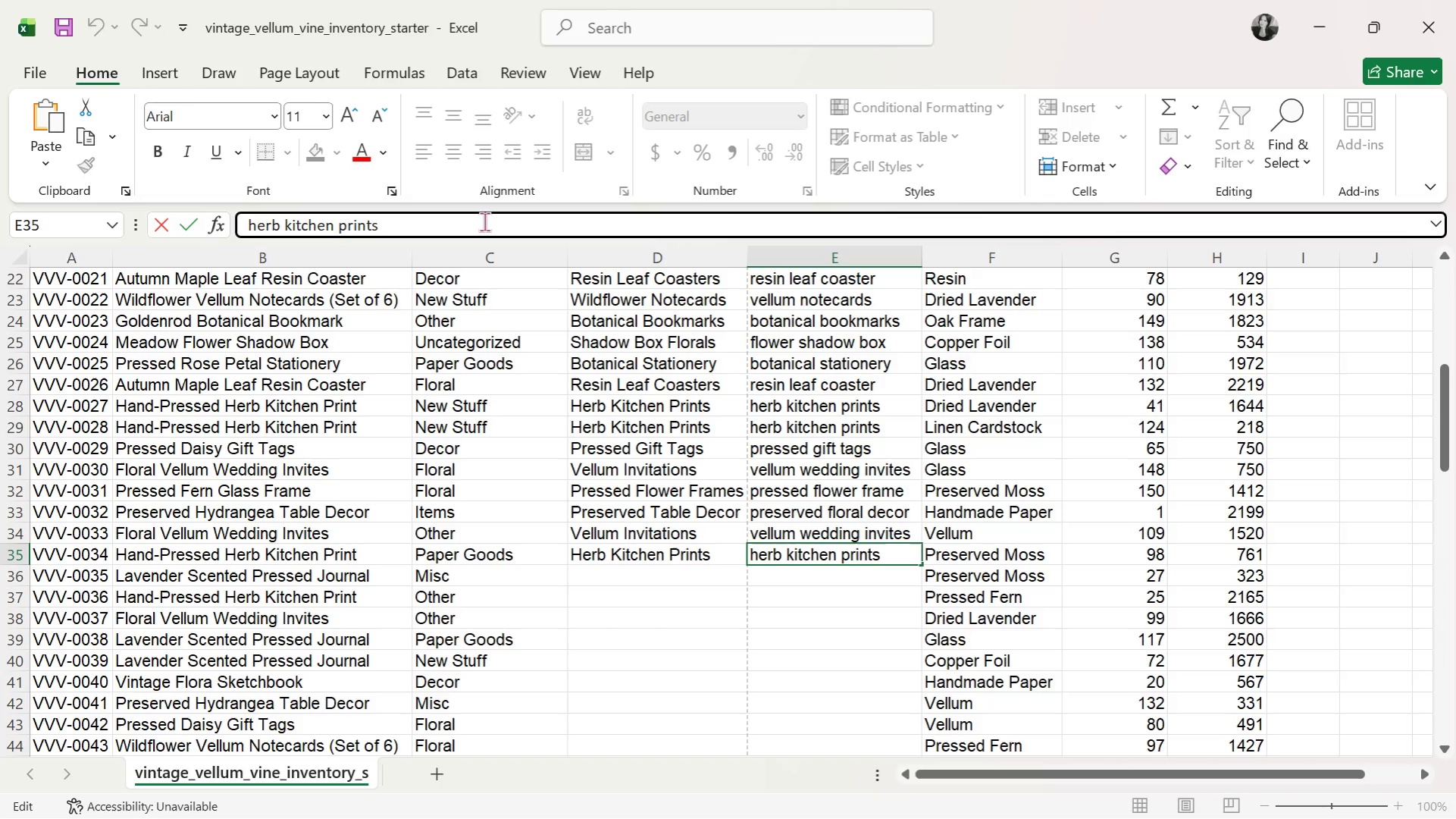 
key(Backspace)
 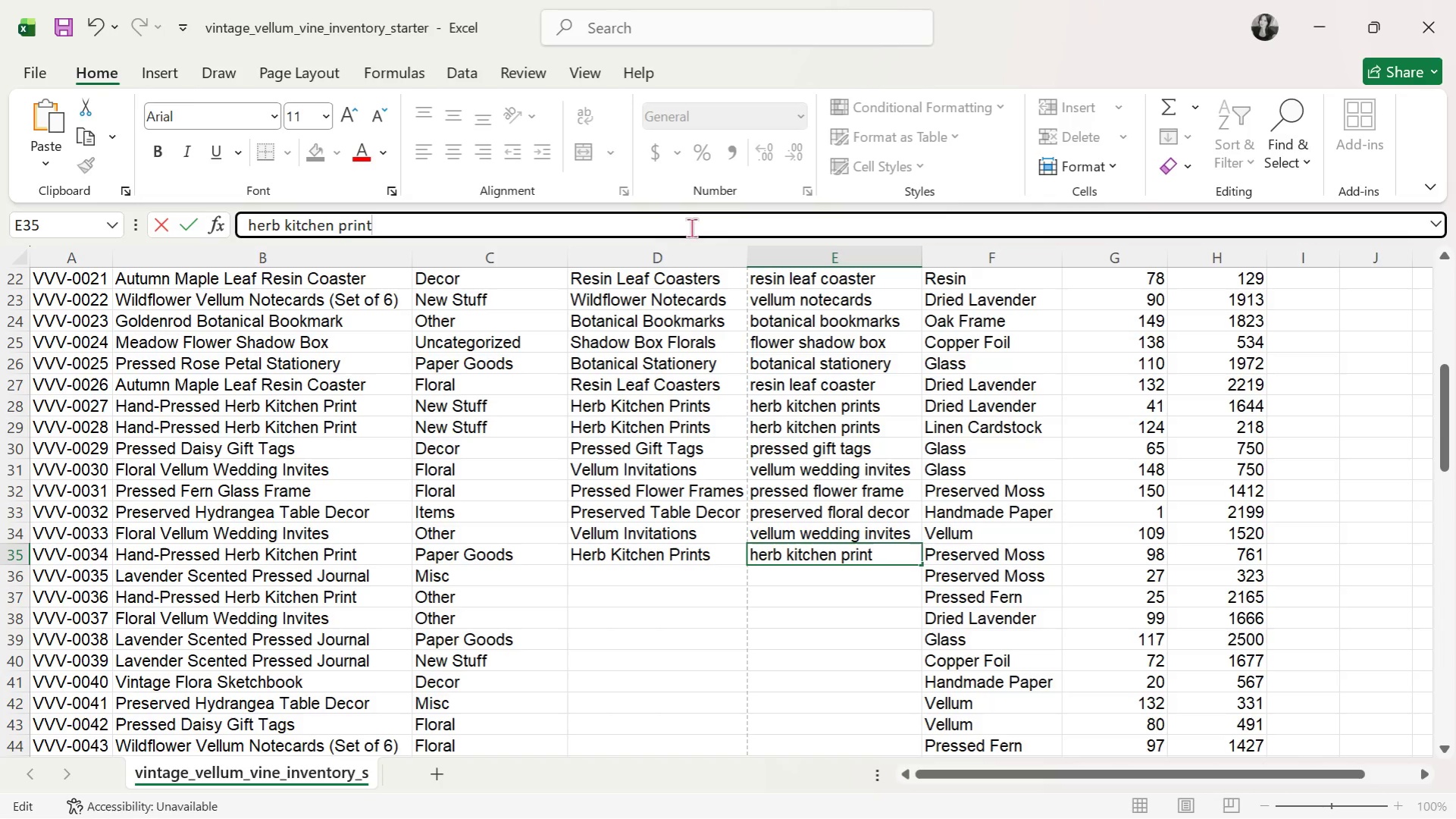 
scroll: coordinate [737, 435], scroll_direction: up, amount: 7.0
 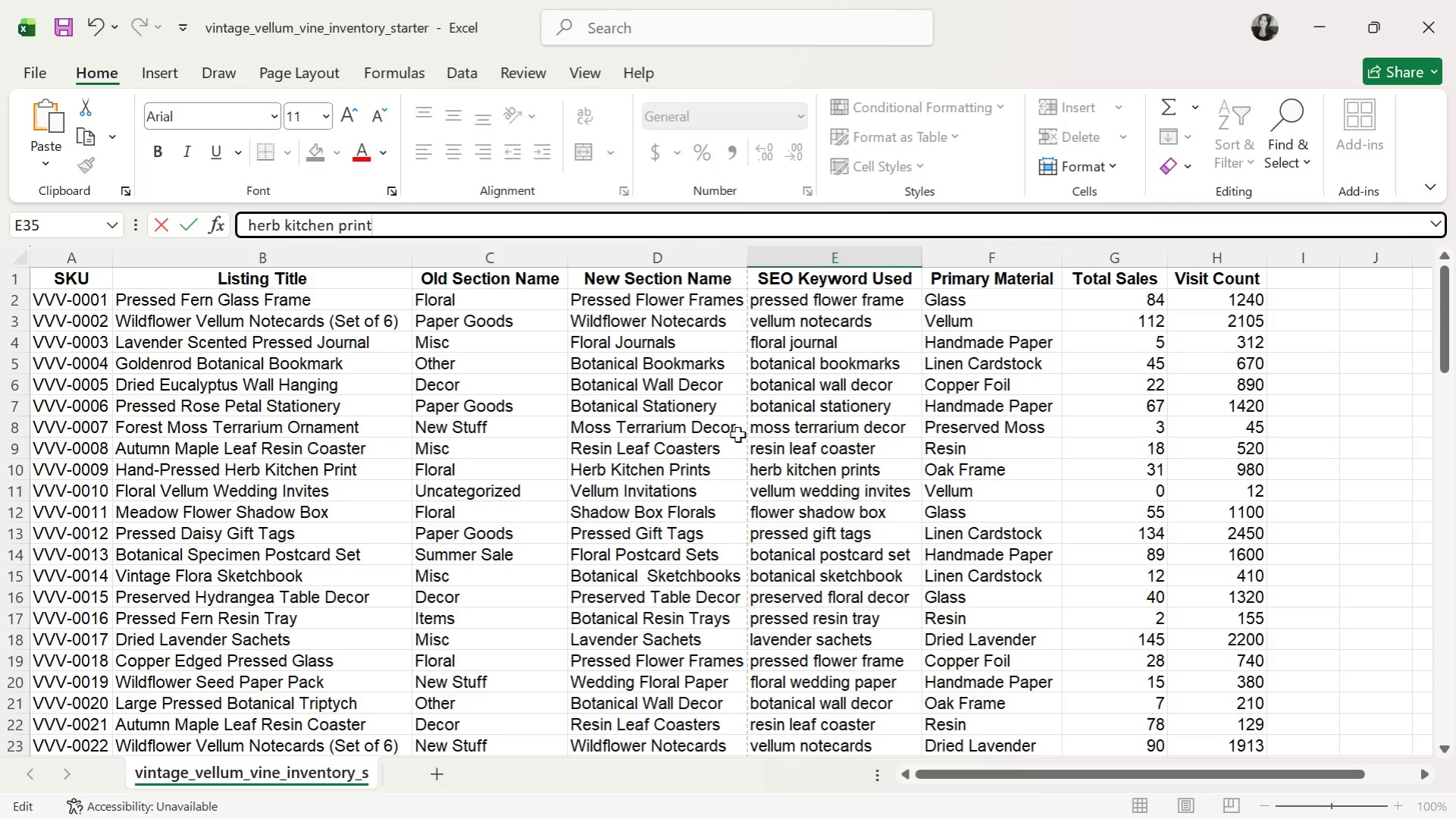 
scroll: coordinate [740, 437], scroll_direction: down, amount: 2.0
 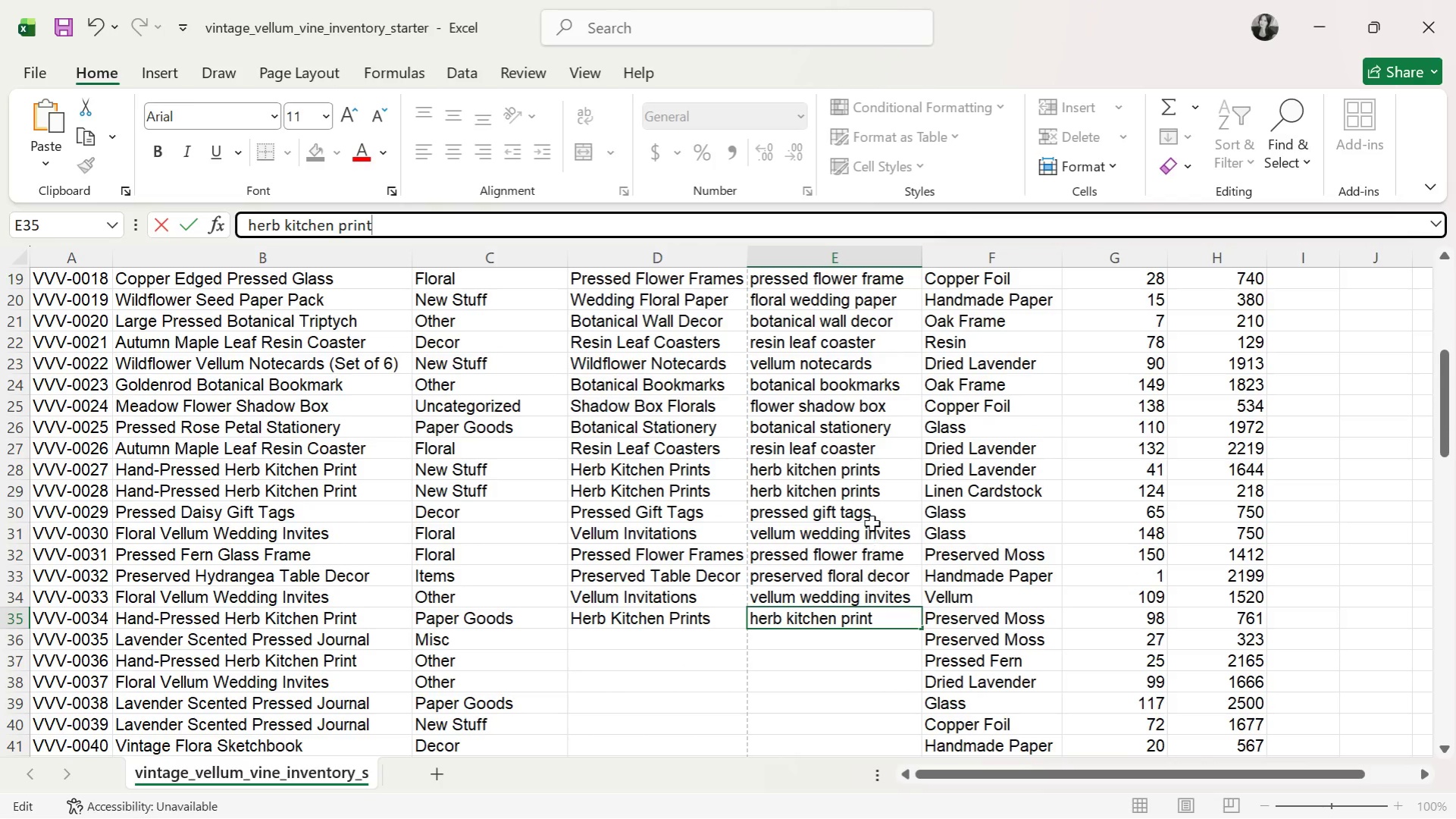 
left_click([869, 494])
 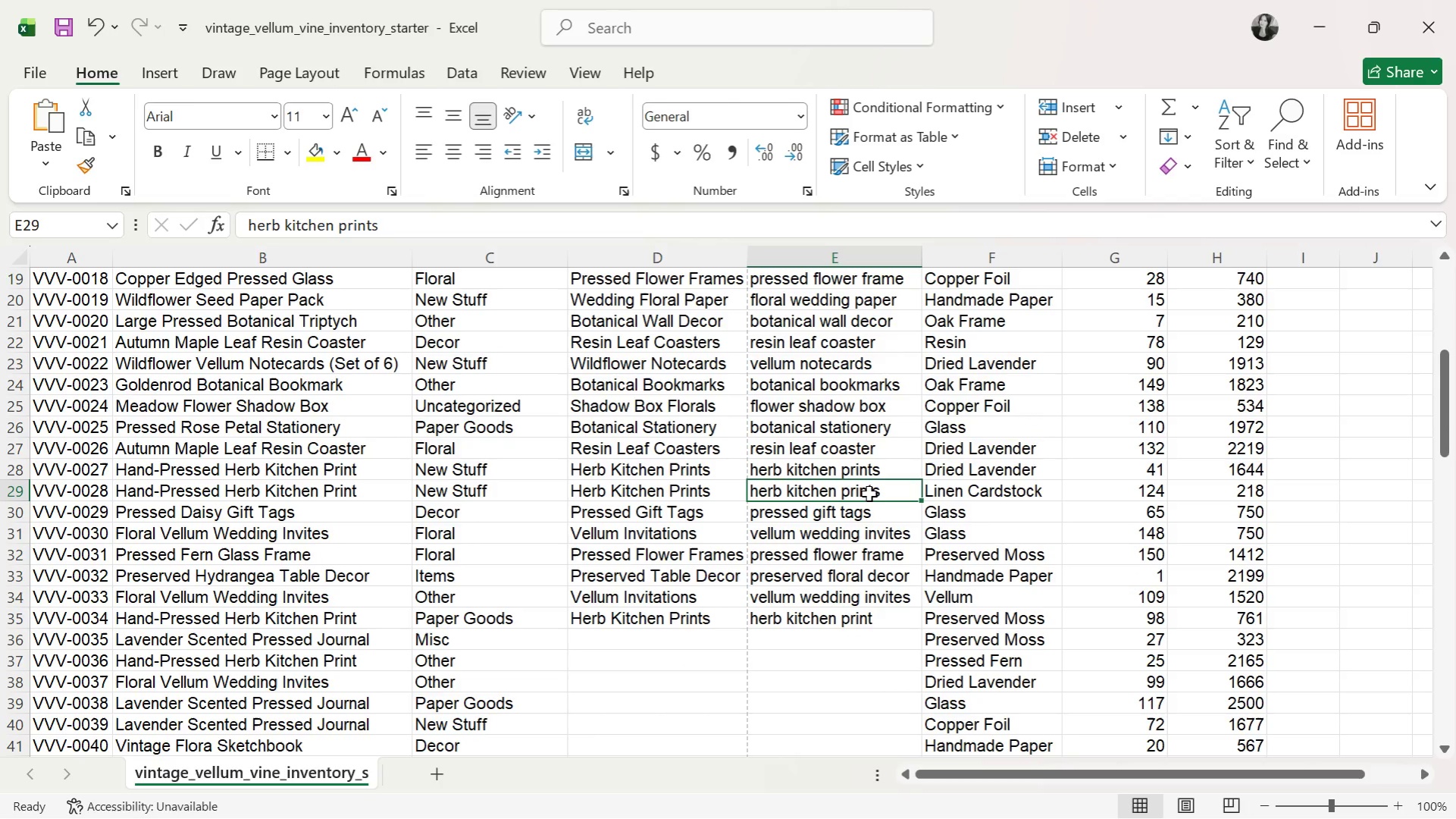 
wait(7.27)
 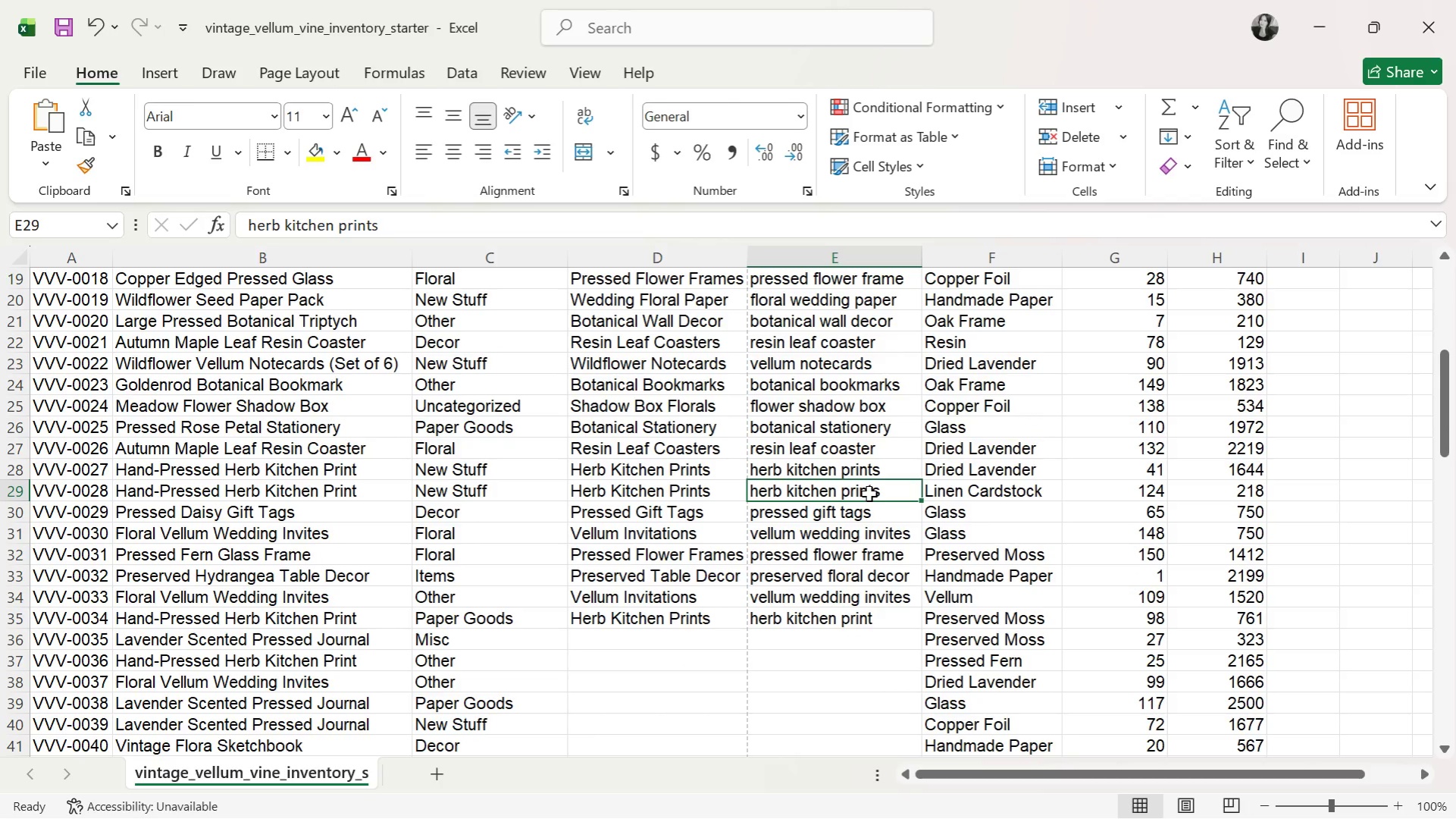 
left_click([496, 224])
 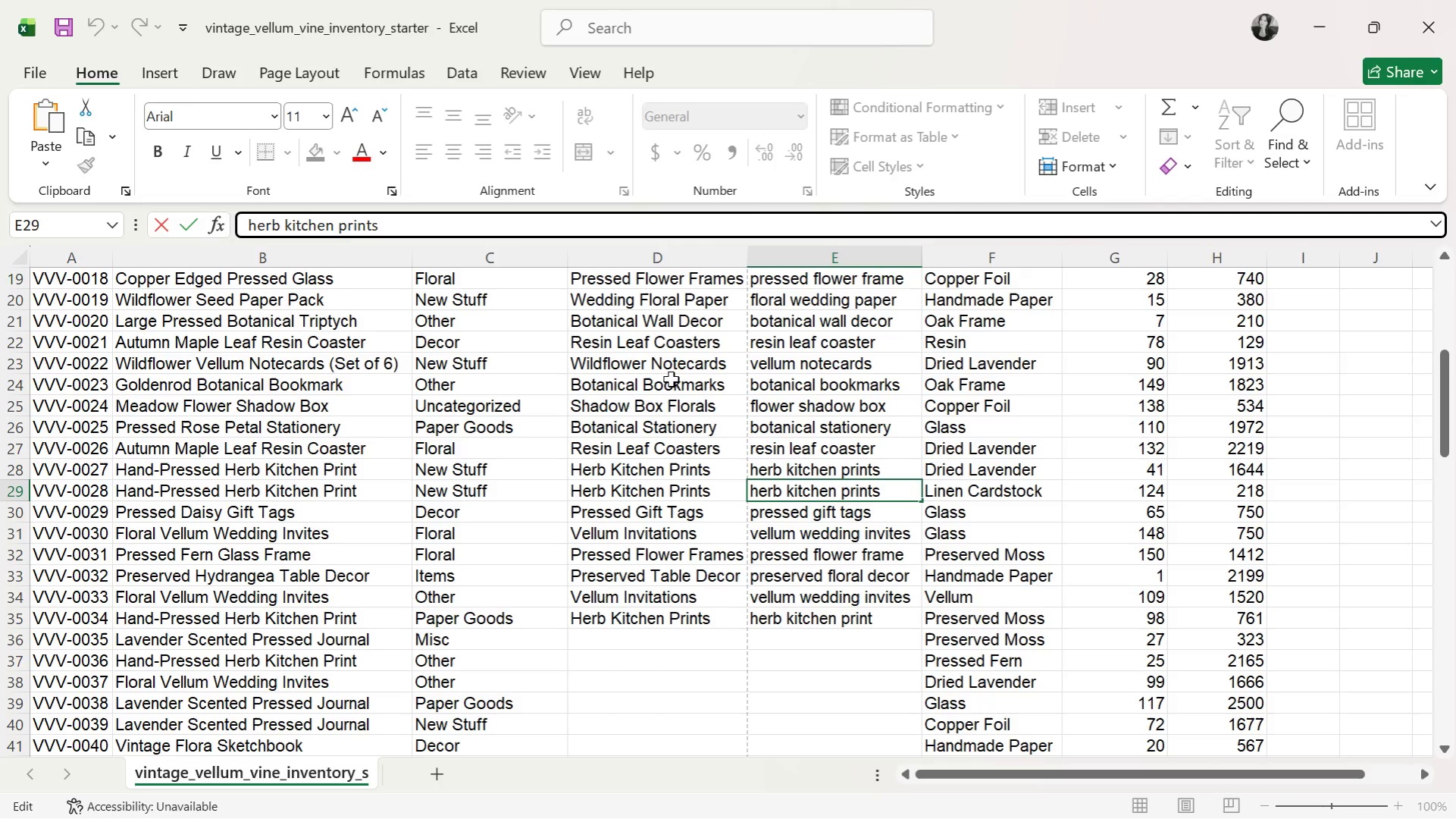 
key(Backspace)
 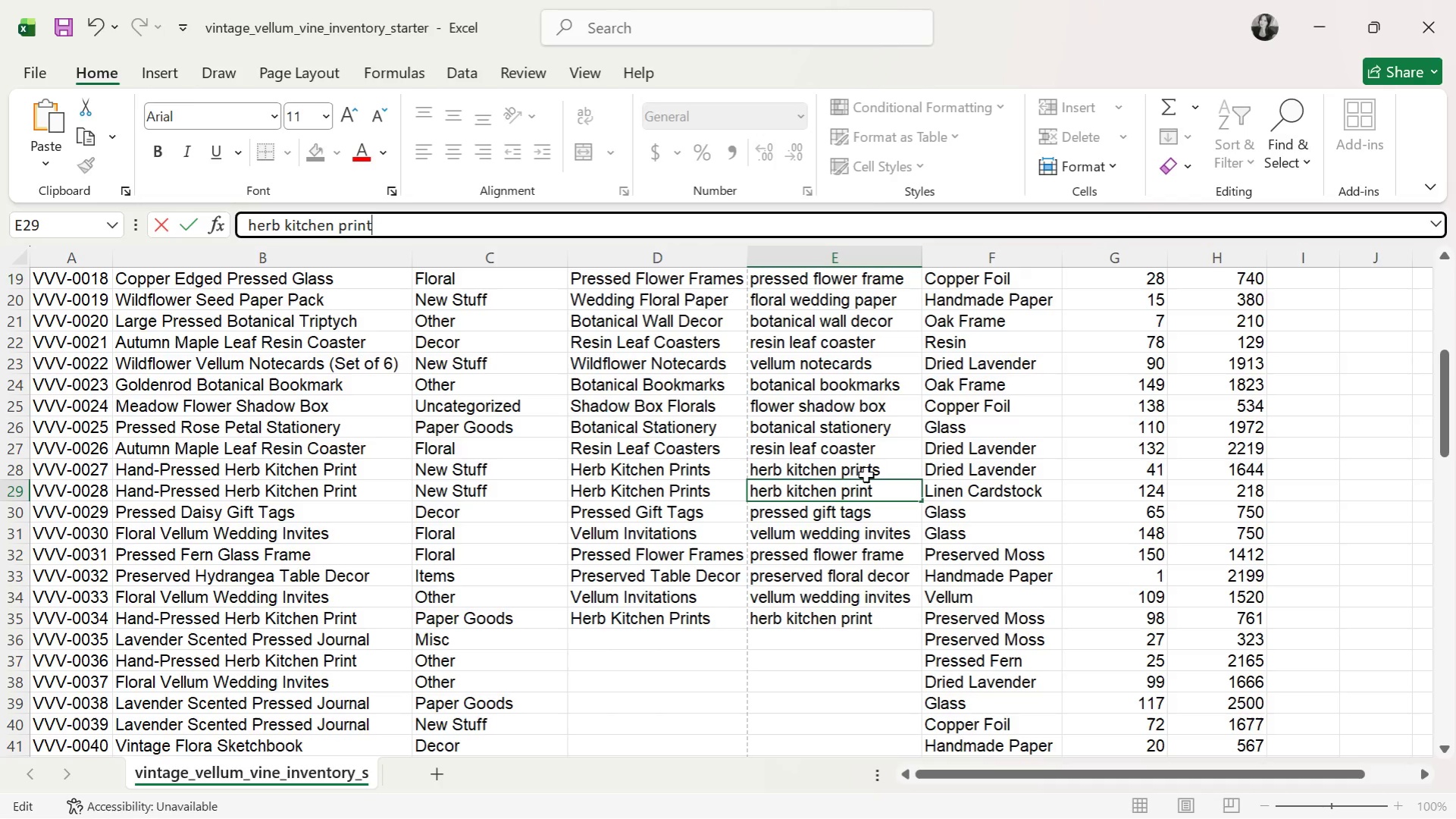 
left_click([866, 474])
 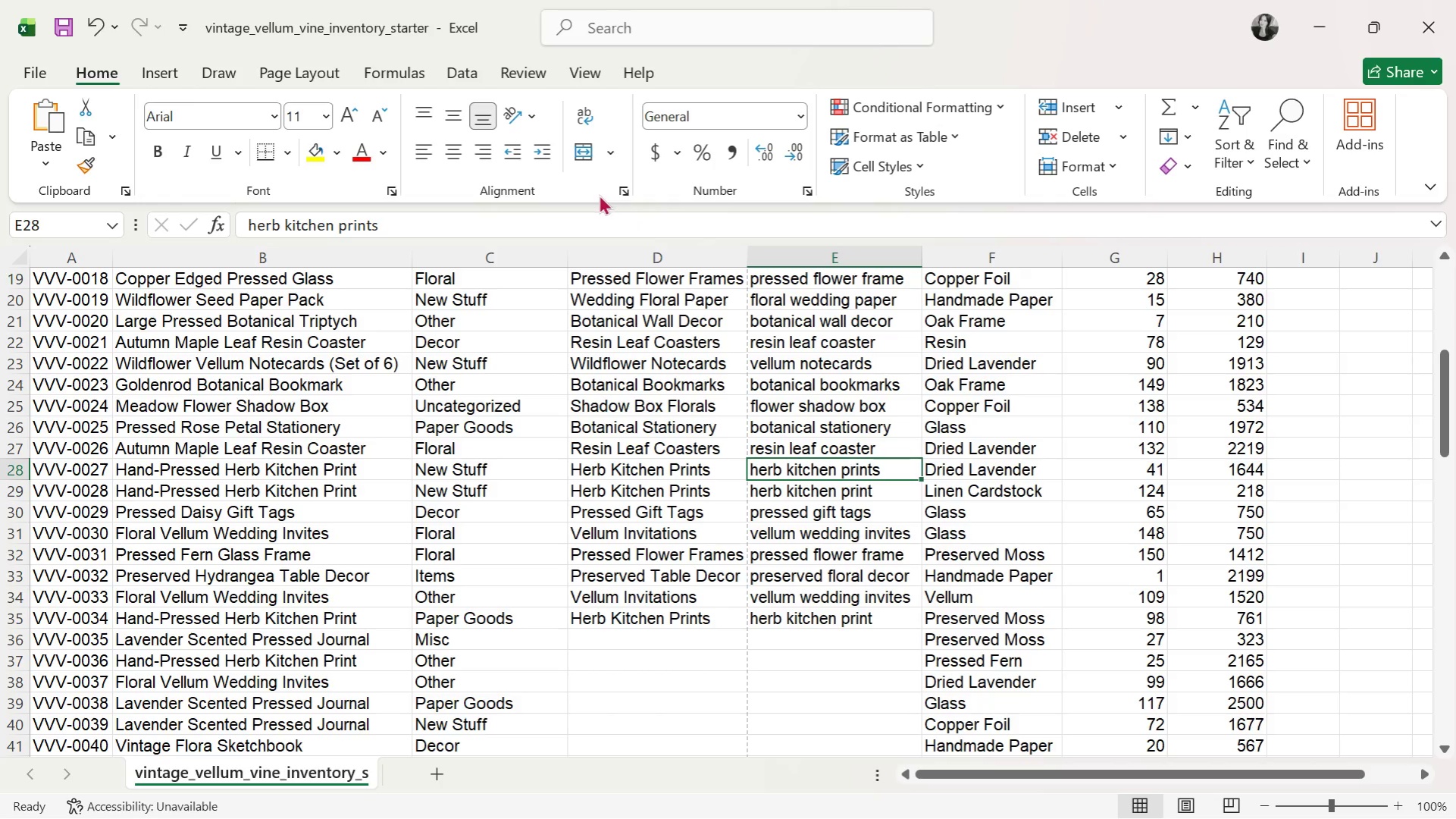 
left_click([599, 214])
 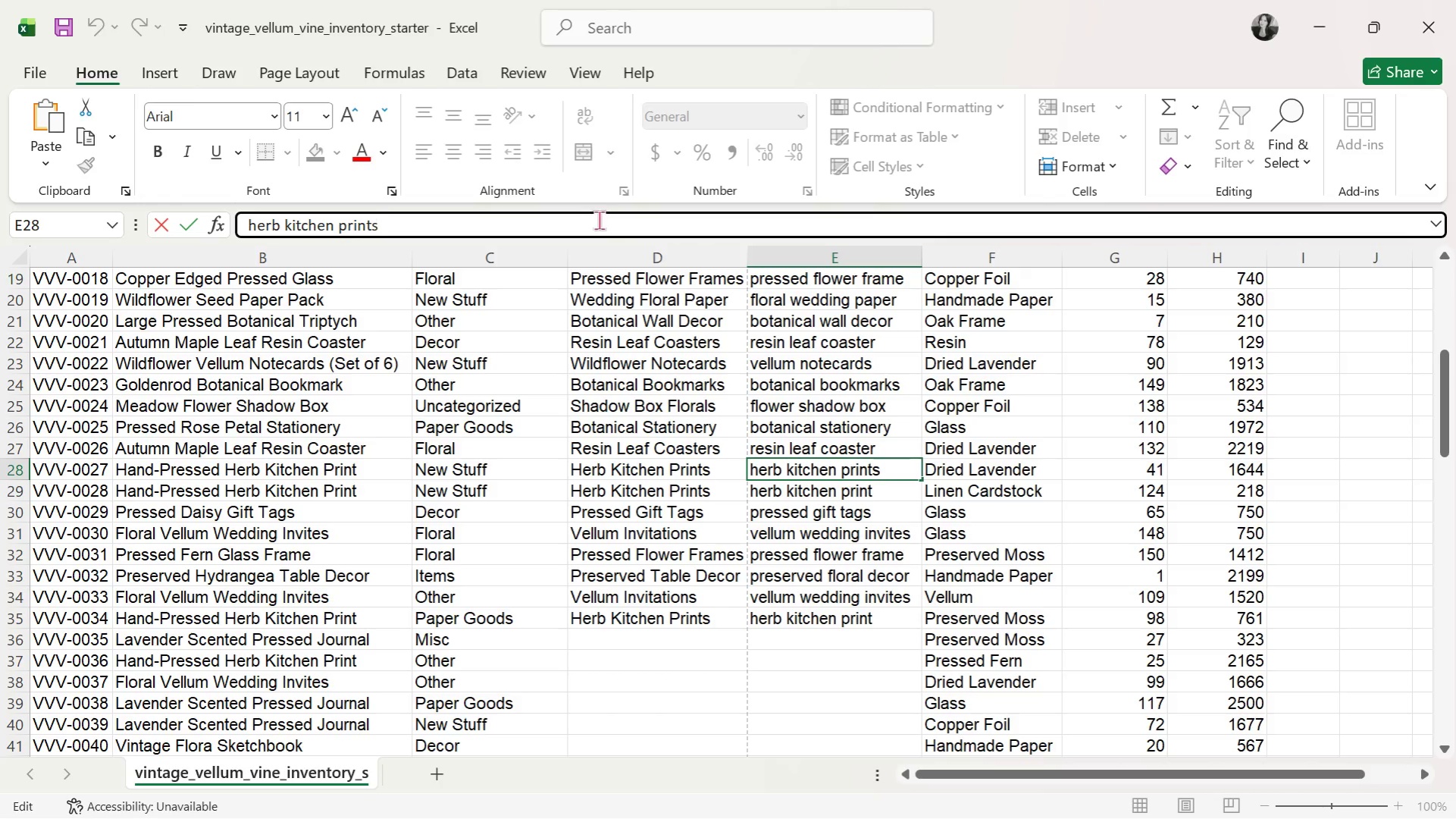 
key(Backspace)
 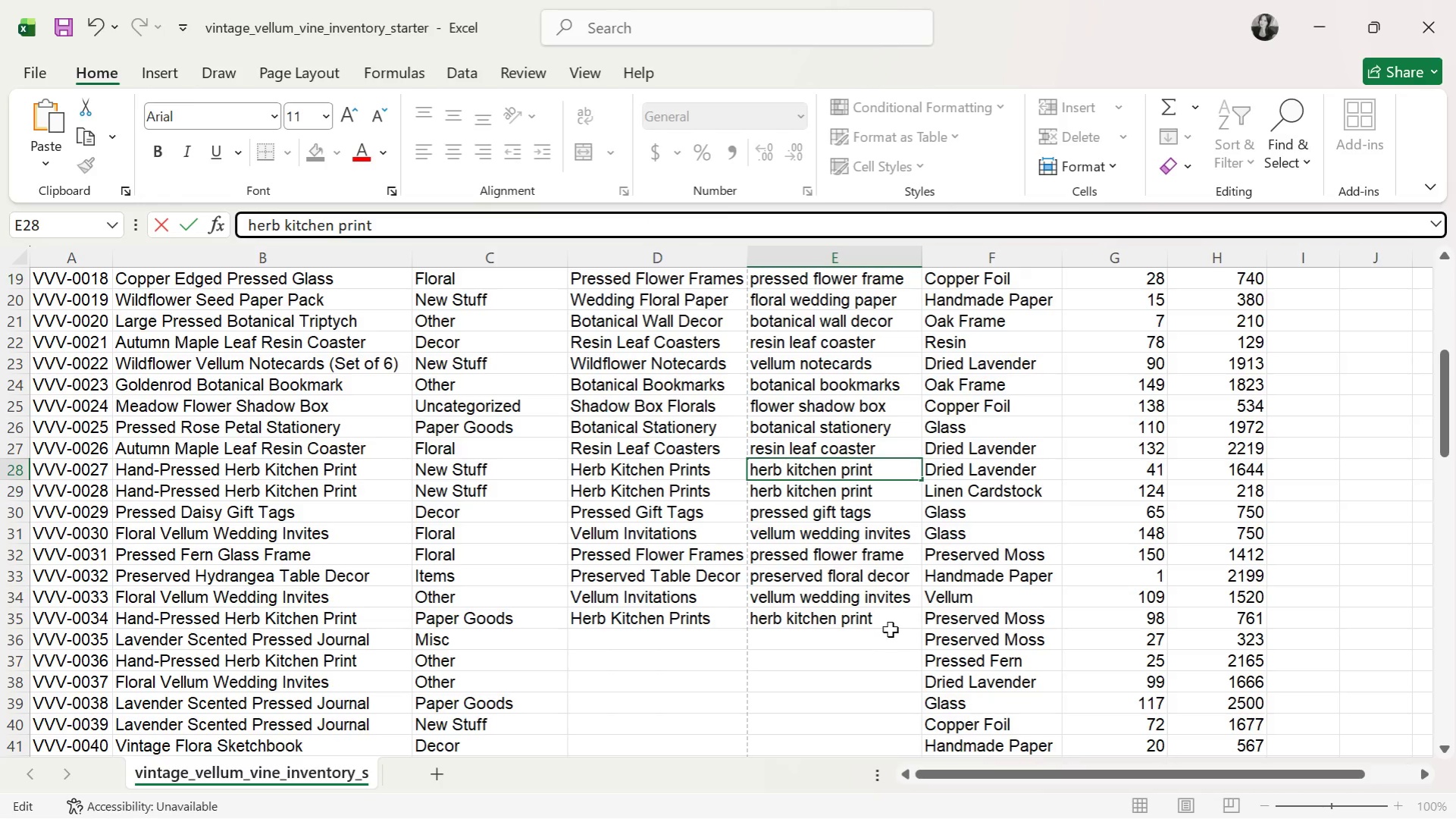 
left_click([898, 625])
 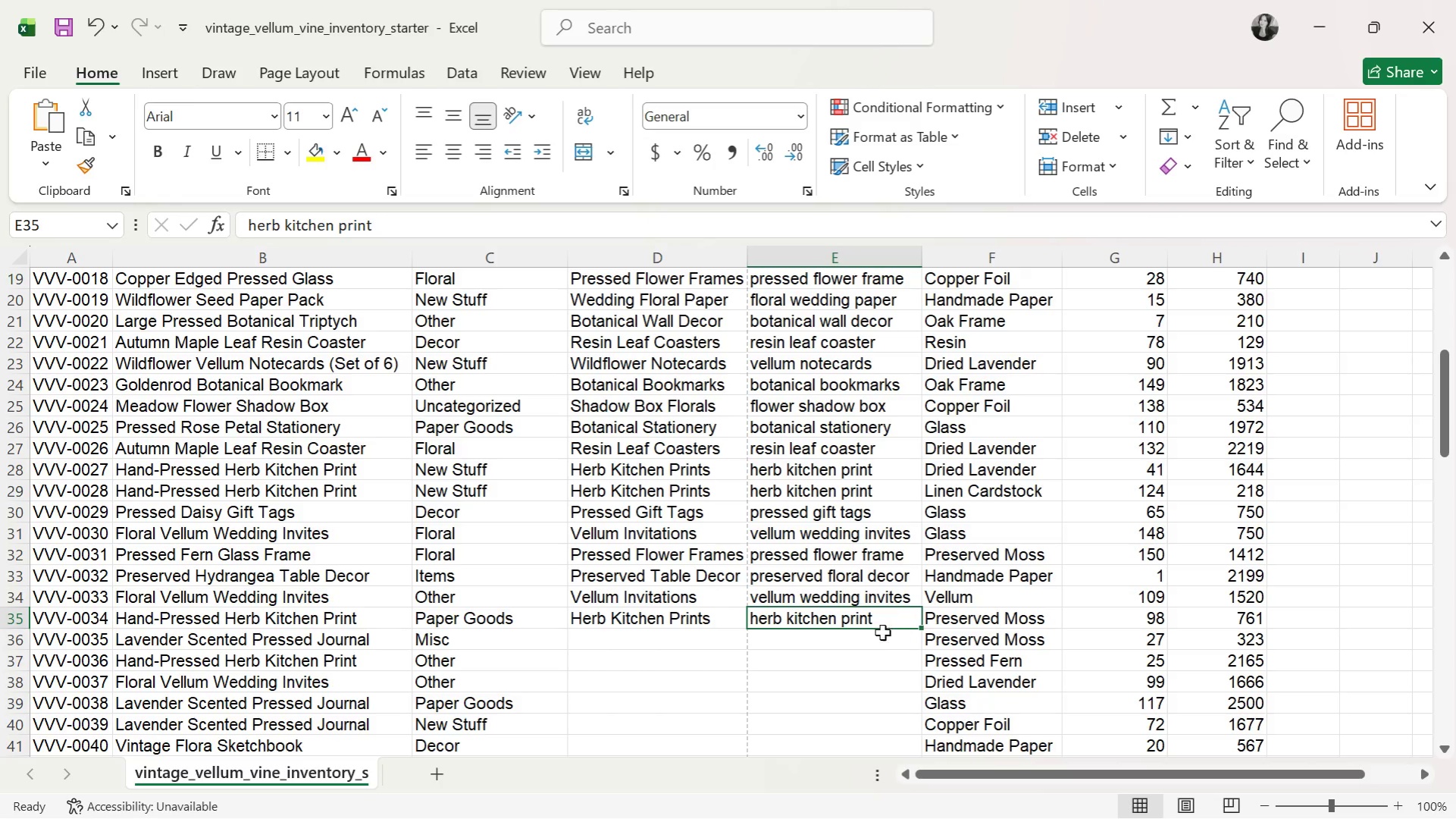 
left_click([872, 645])
 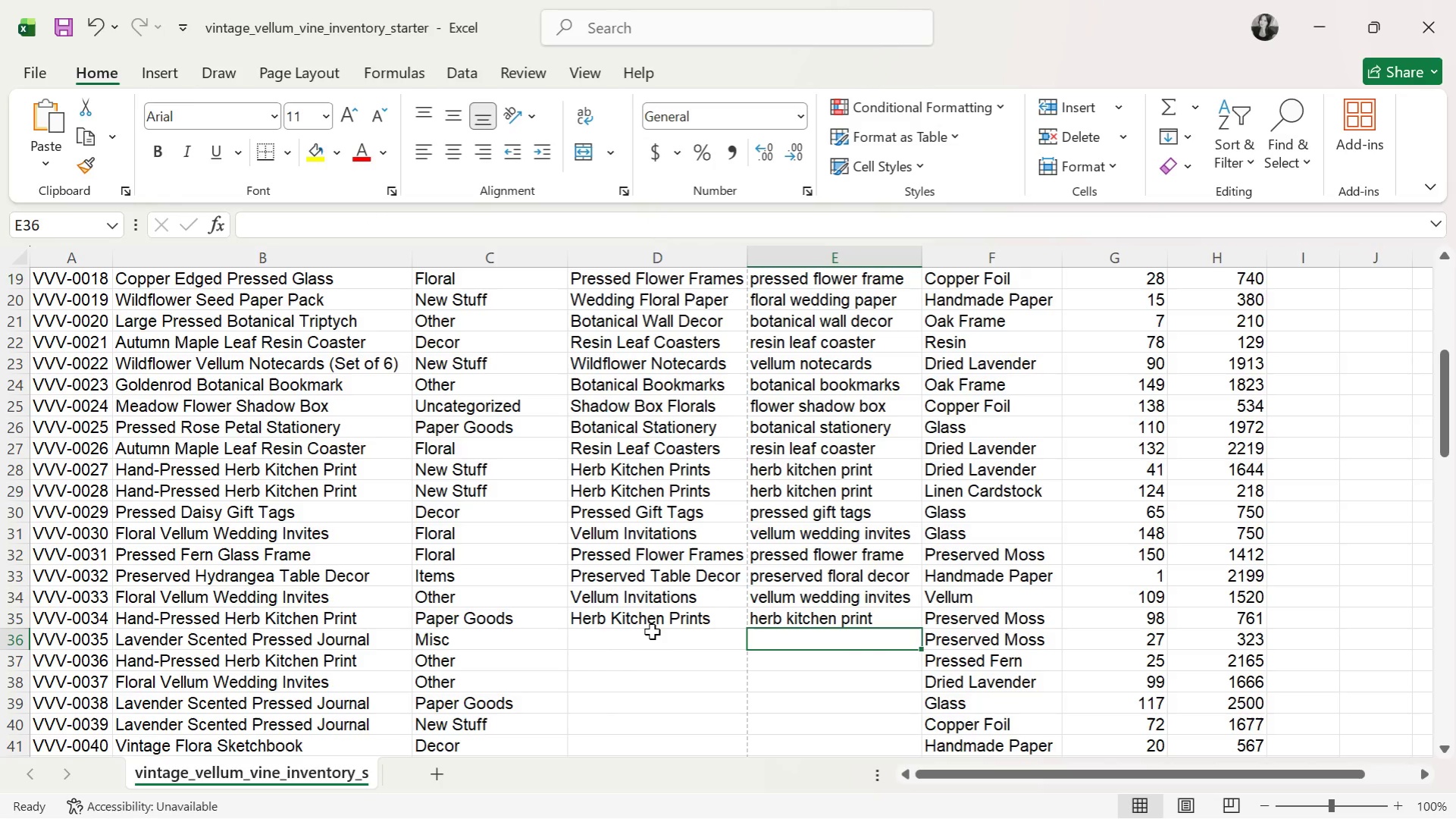 
wait(5.95)
 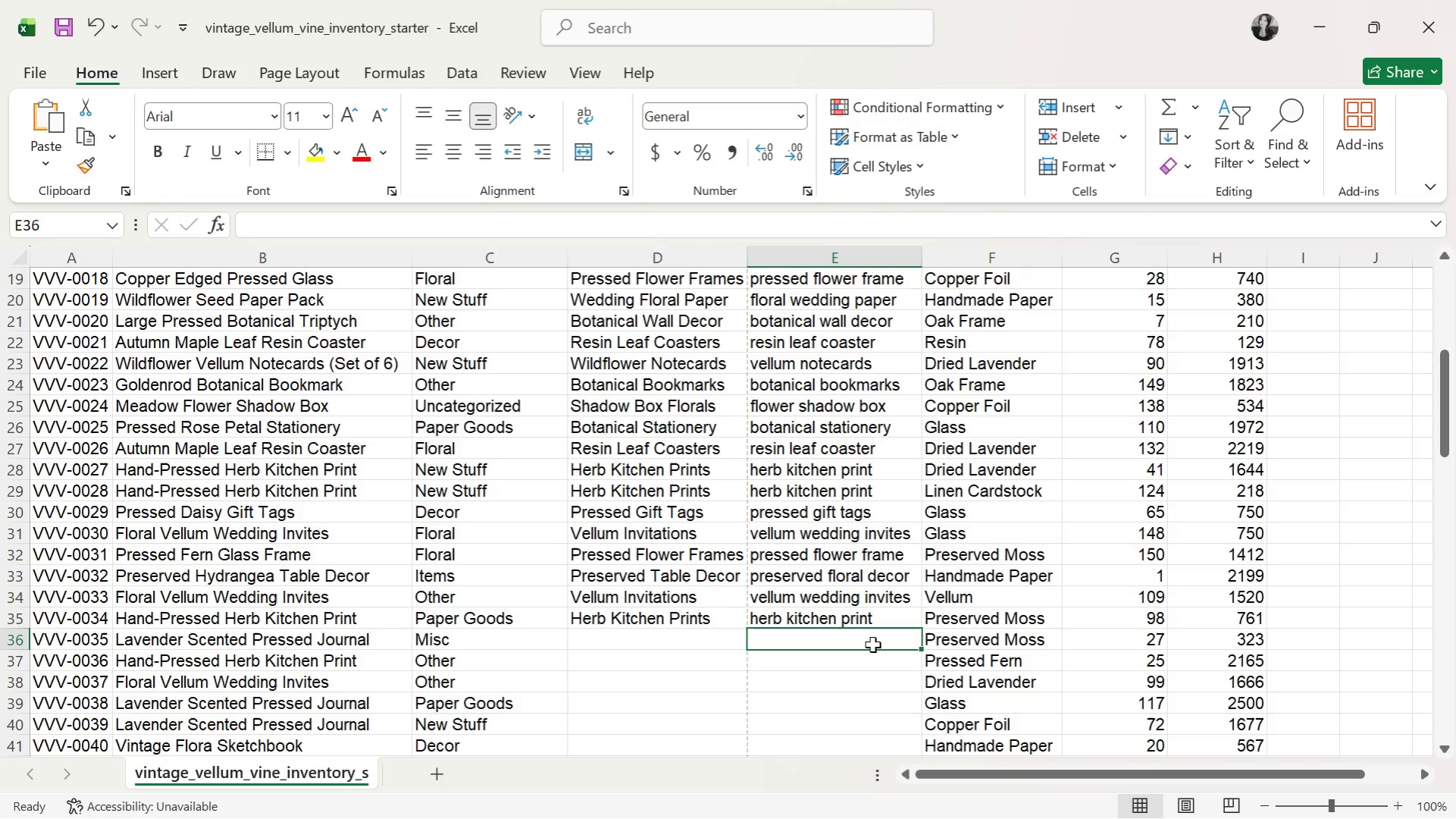 
scroll: coordinate [825, 529], scroll_direction: up, amount: 5.0
 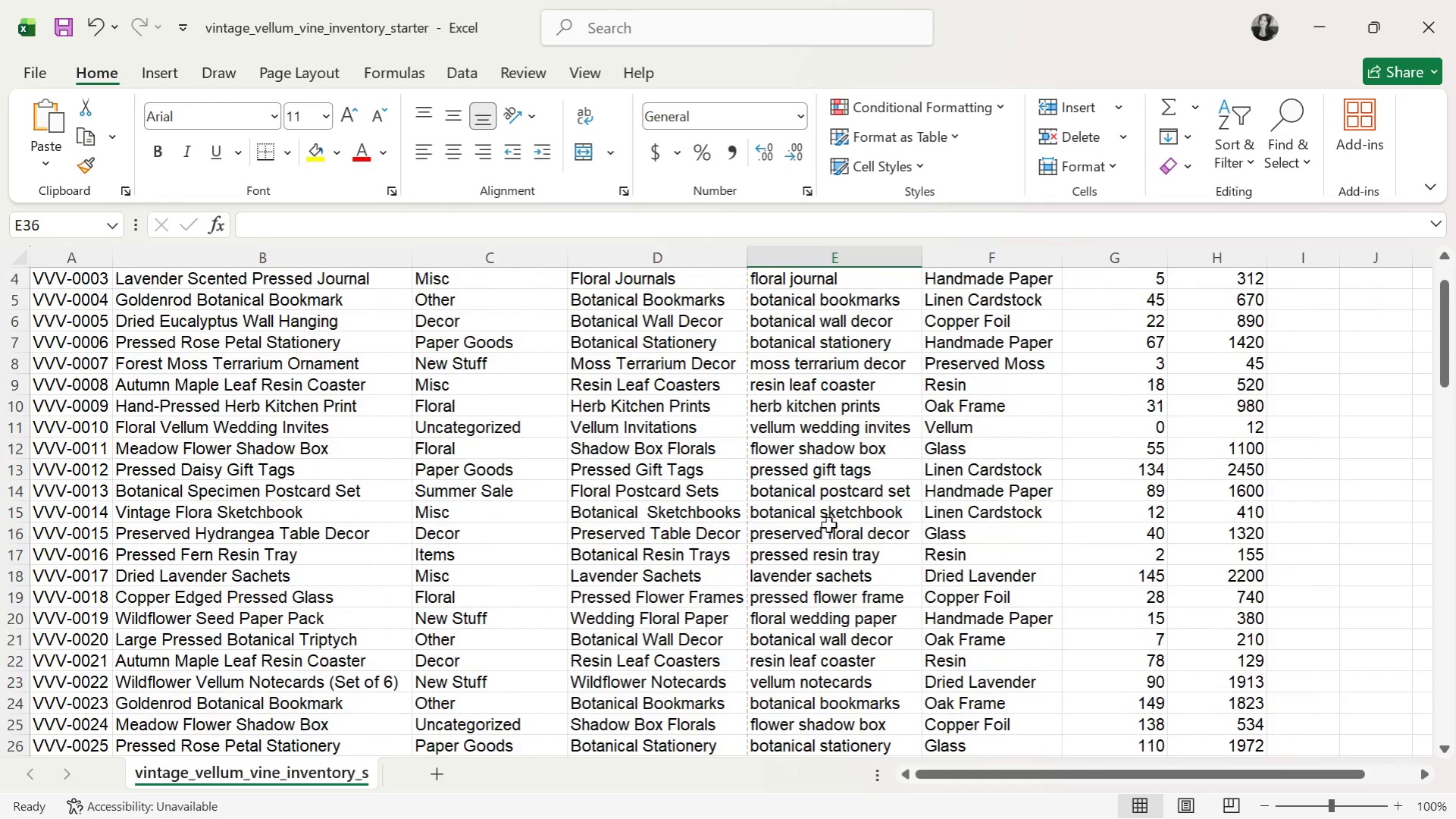 
scroll: coordinate [766, 692], scroll_direction: down, amount: 4.0
 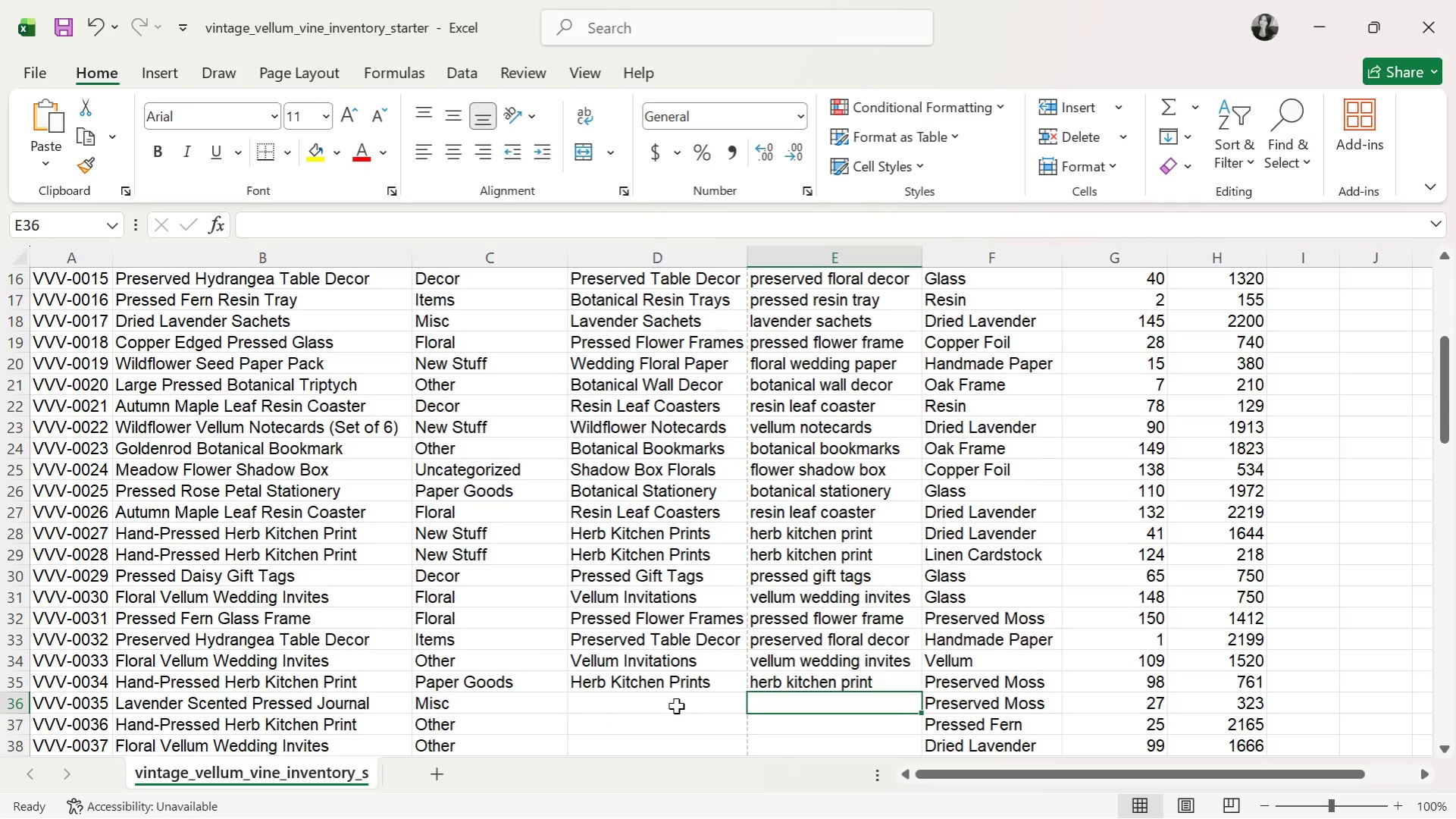 
left_click([676, 706])
 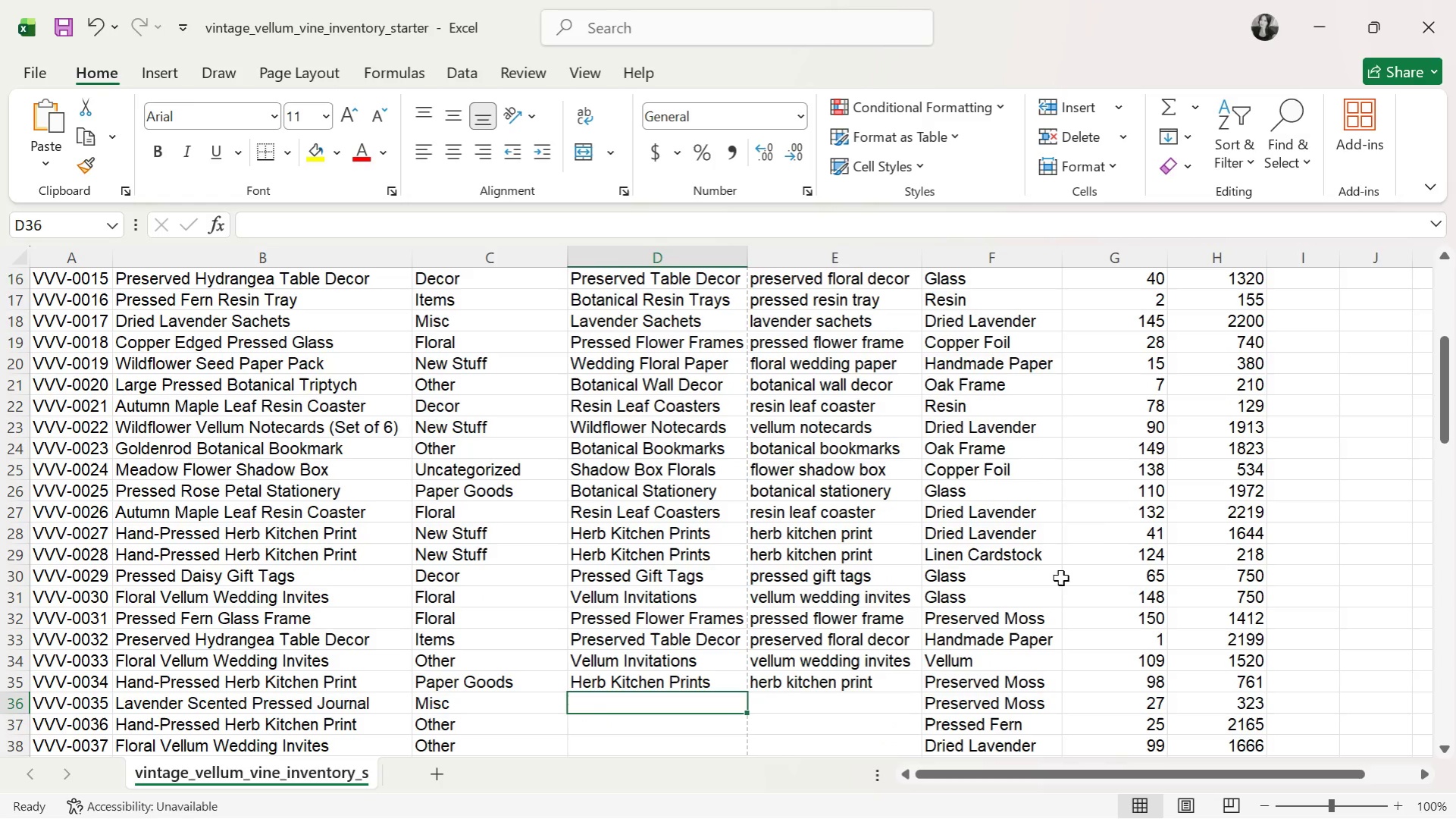 
type(Floral Jo)
key(Tab)
type(floral journal)
 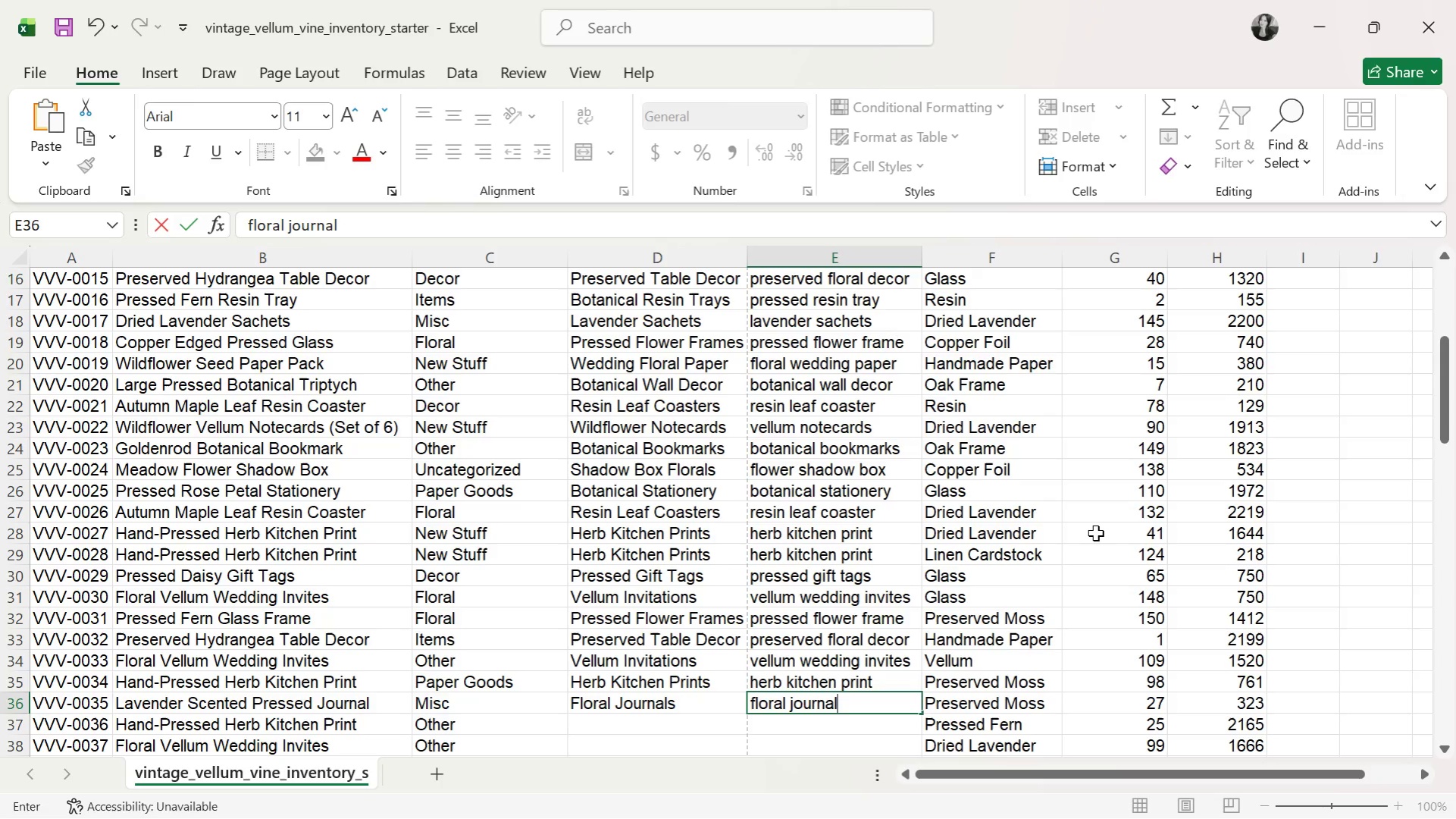 
key(ArrowUp)
 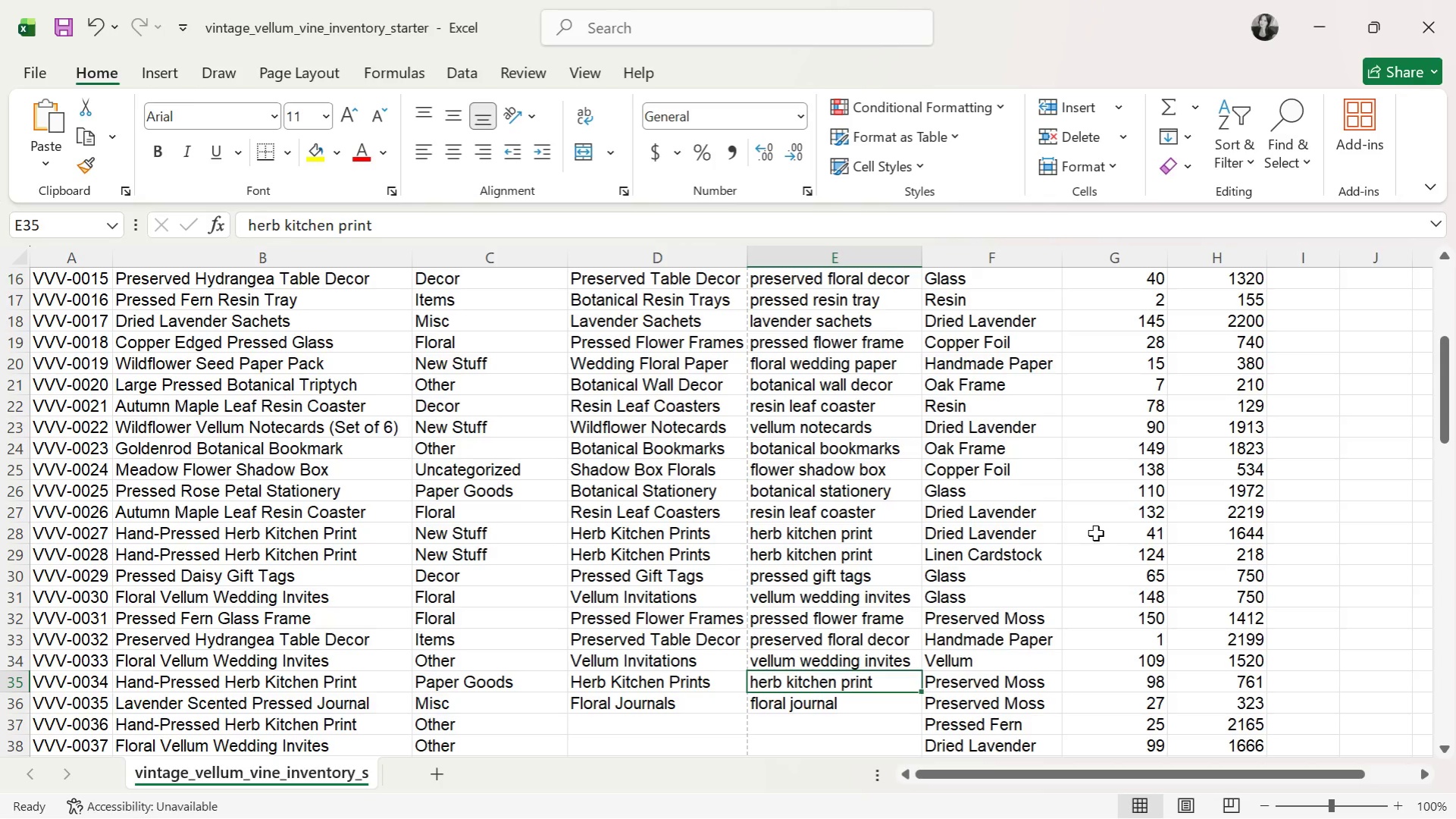 
key(ArrowDown)
 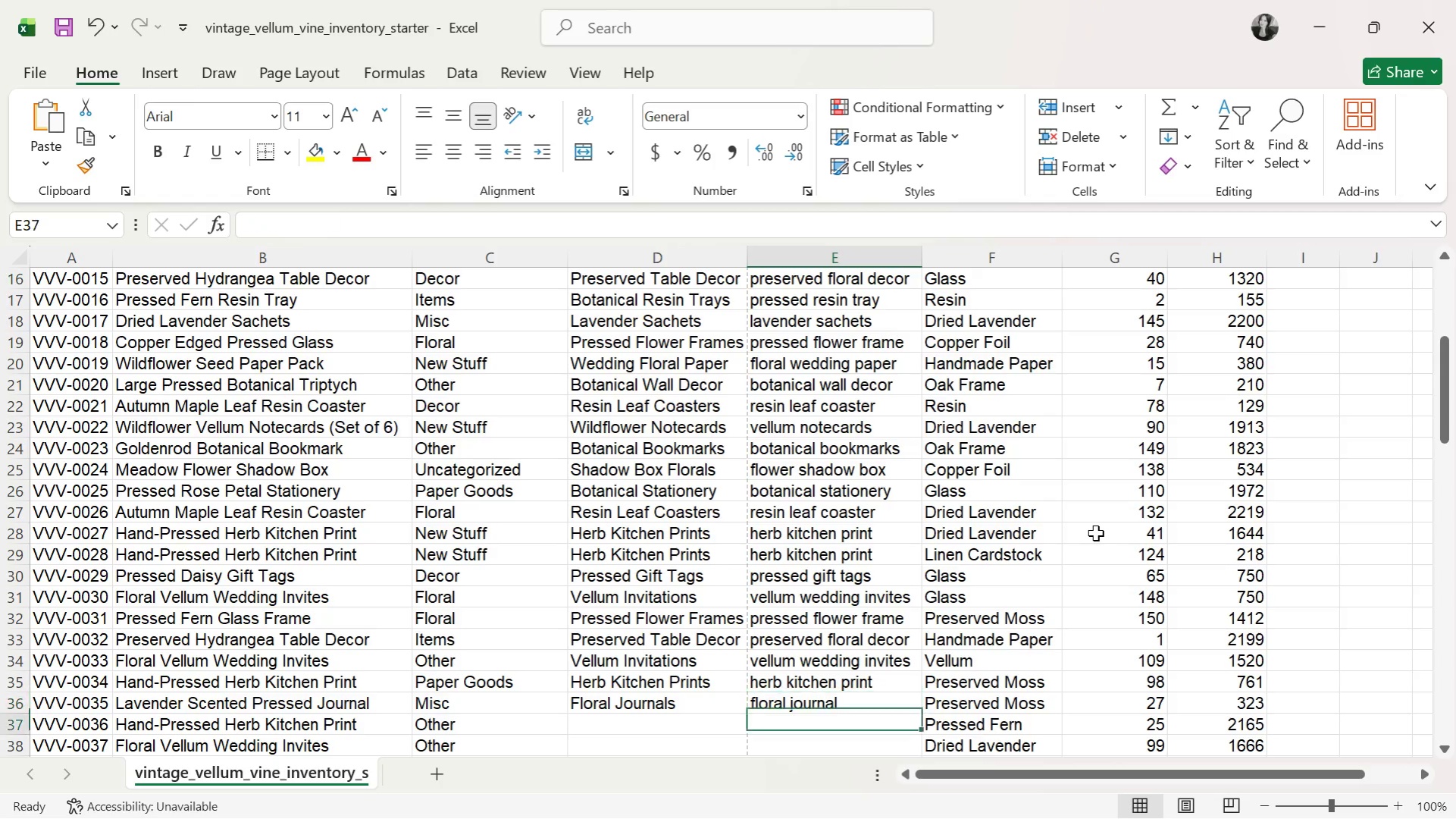 
key(ArrowDown)
 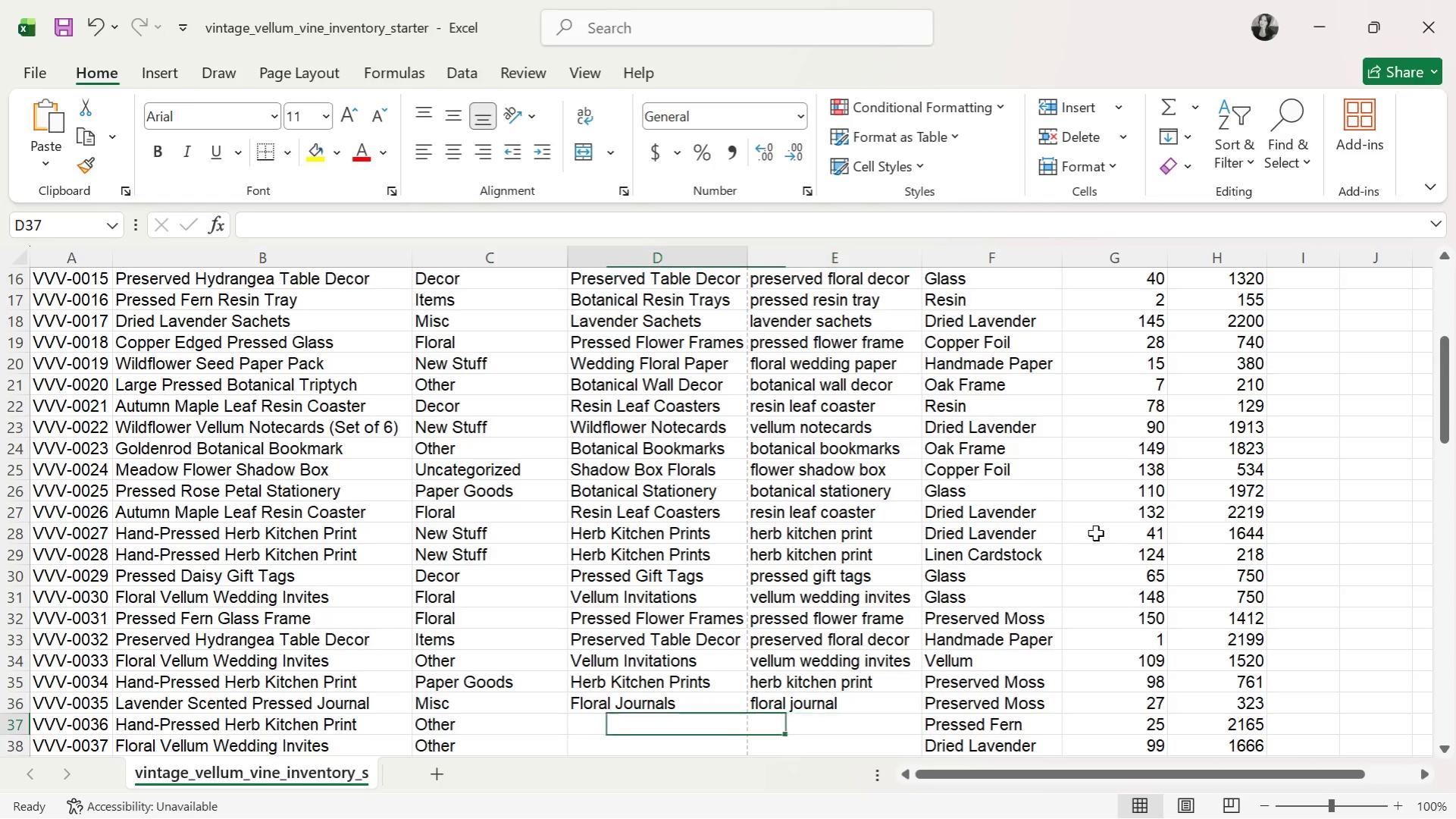 
key(ArrowLeft)
 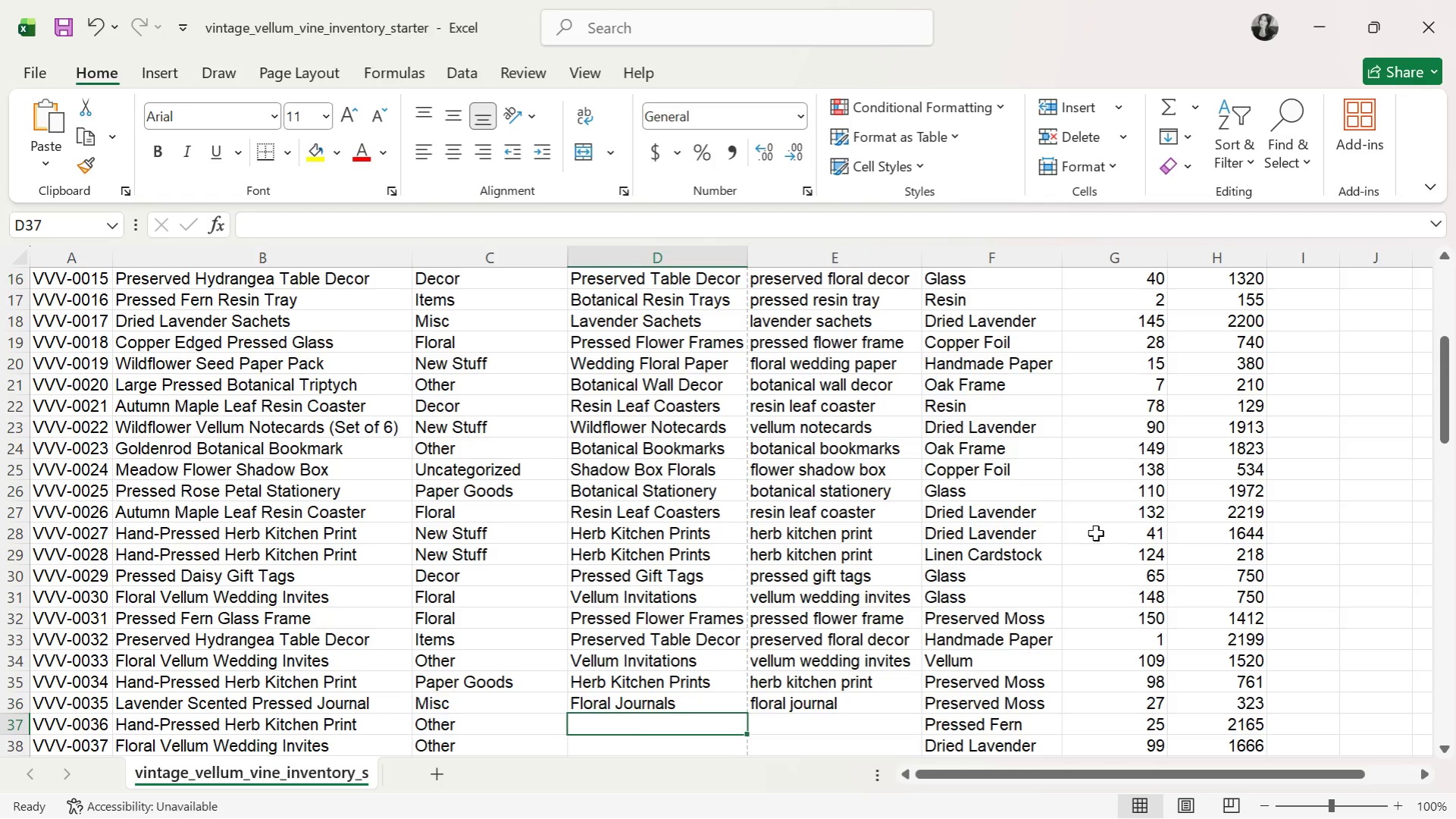 
type(Vel)
key(Tab)
type(velll)
key(Backspace)
type(um we)
 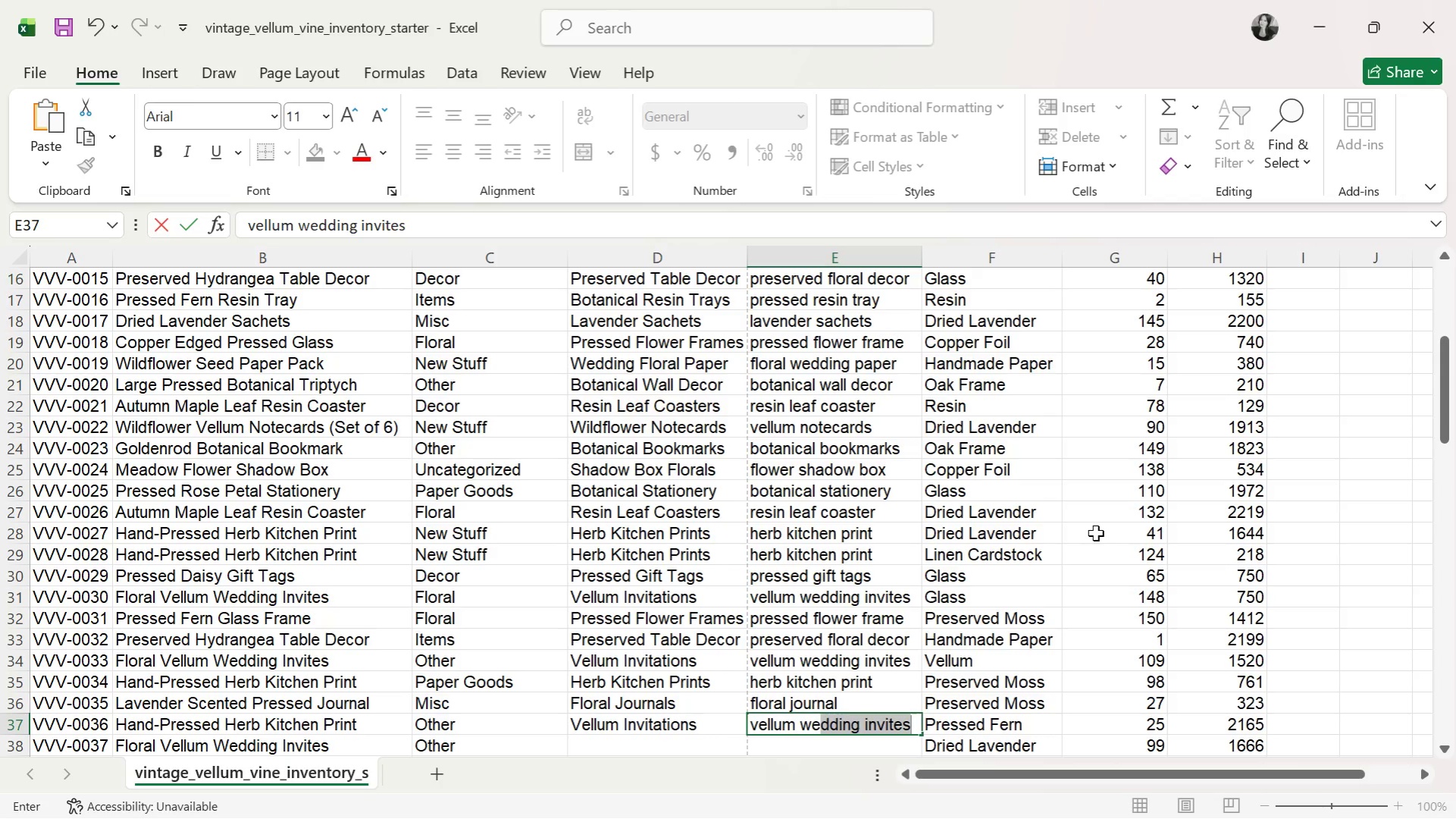 
key(ArrowDown)
 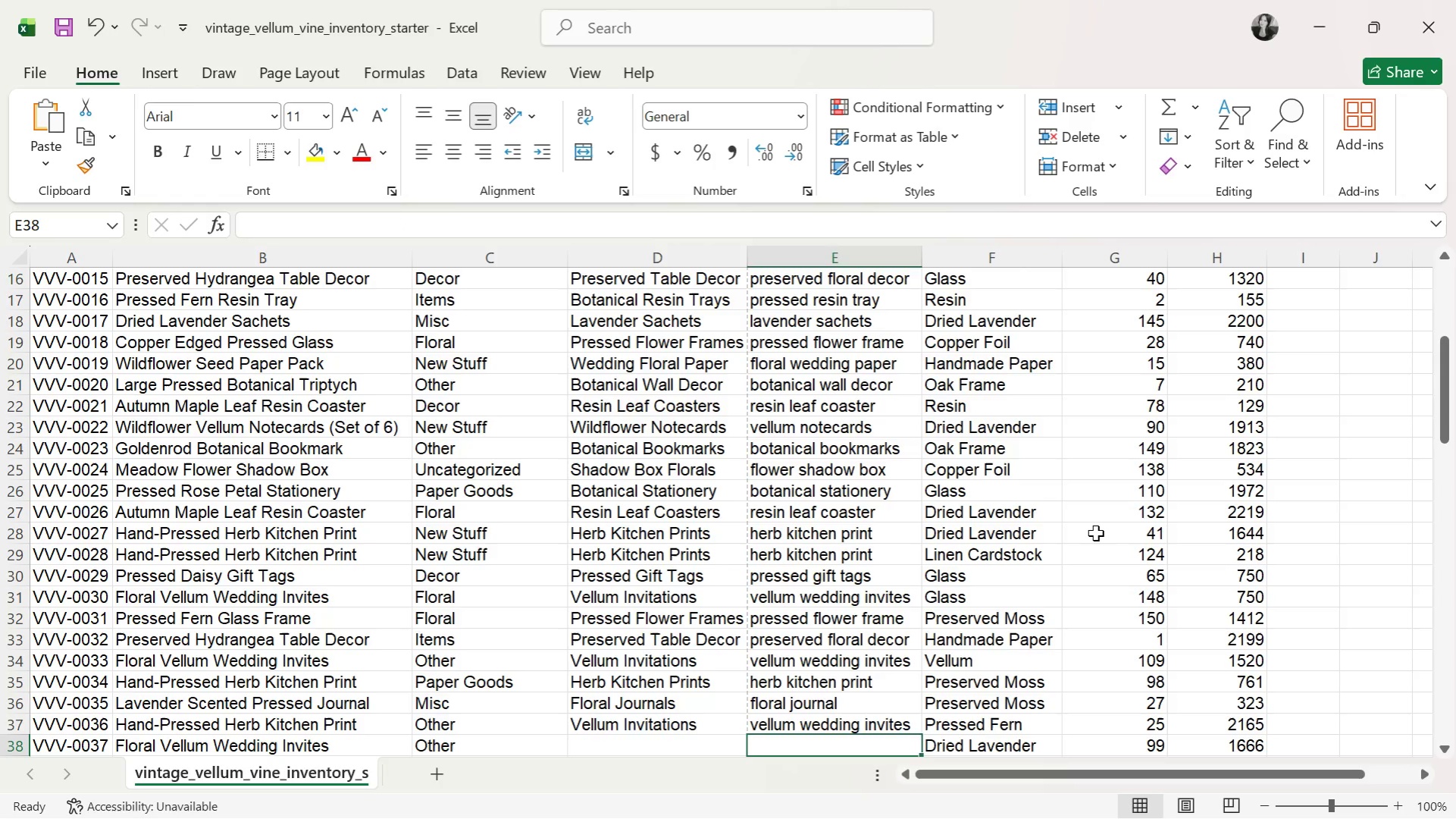 
key(ArrowLeft)
 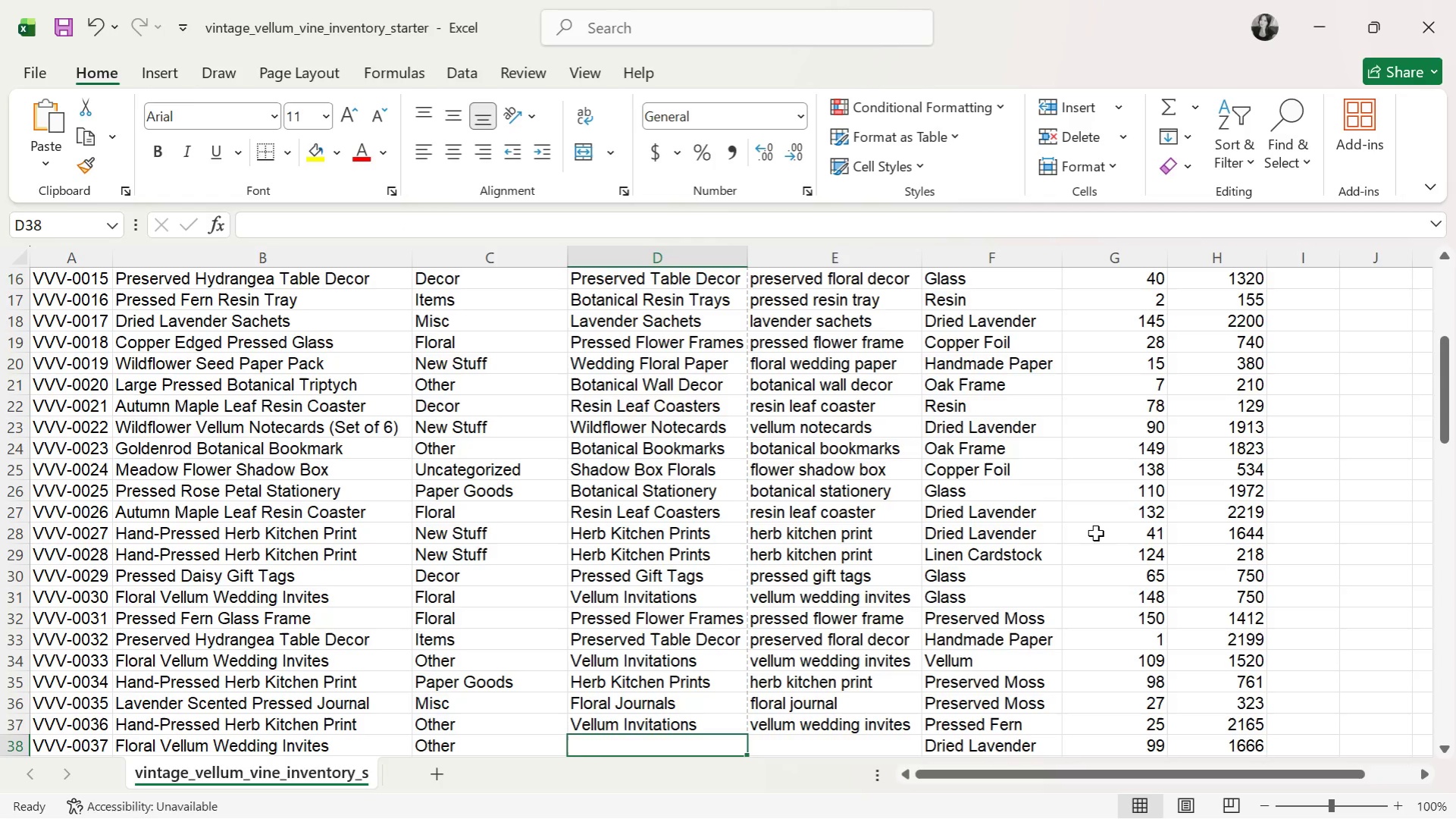 
type(Floral )
 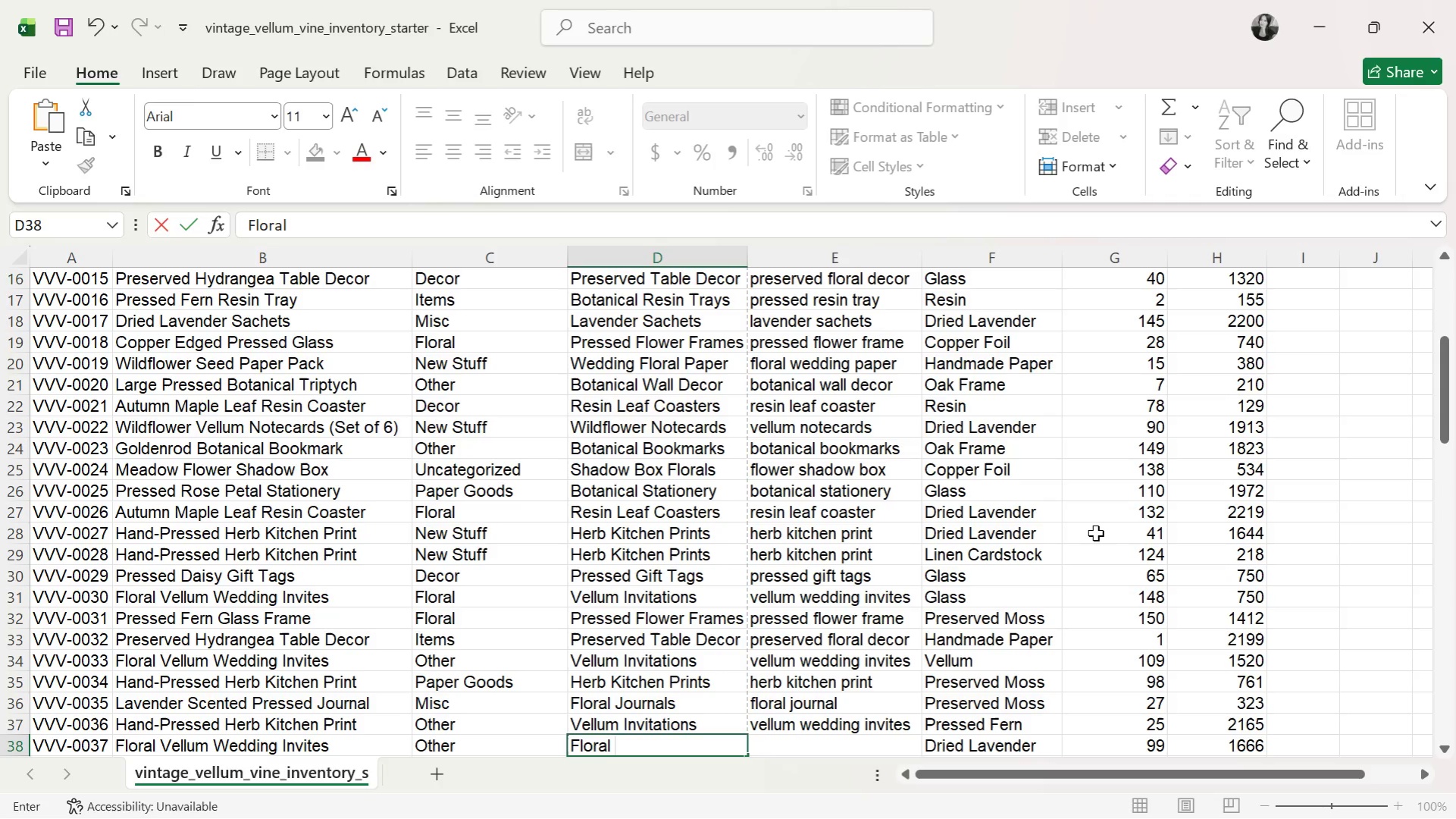 
wait(6.22)
 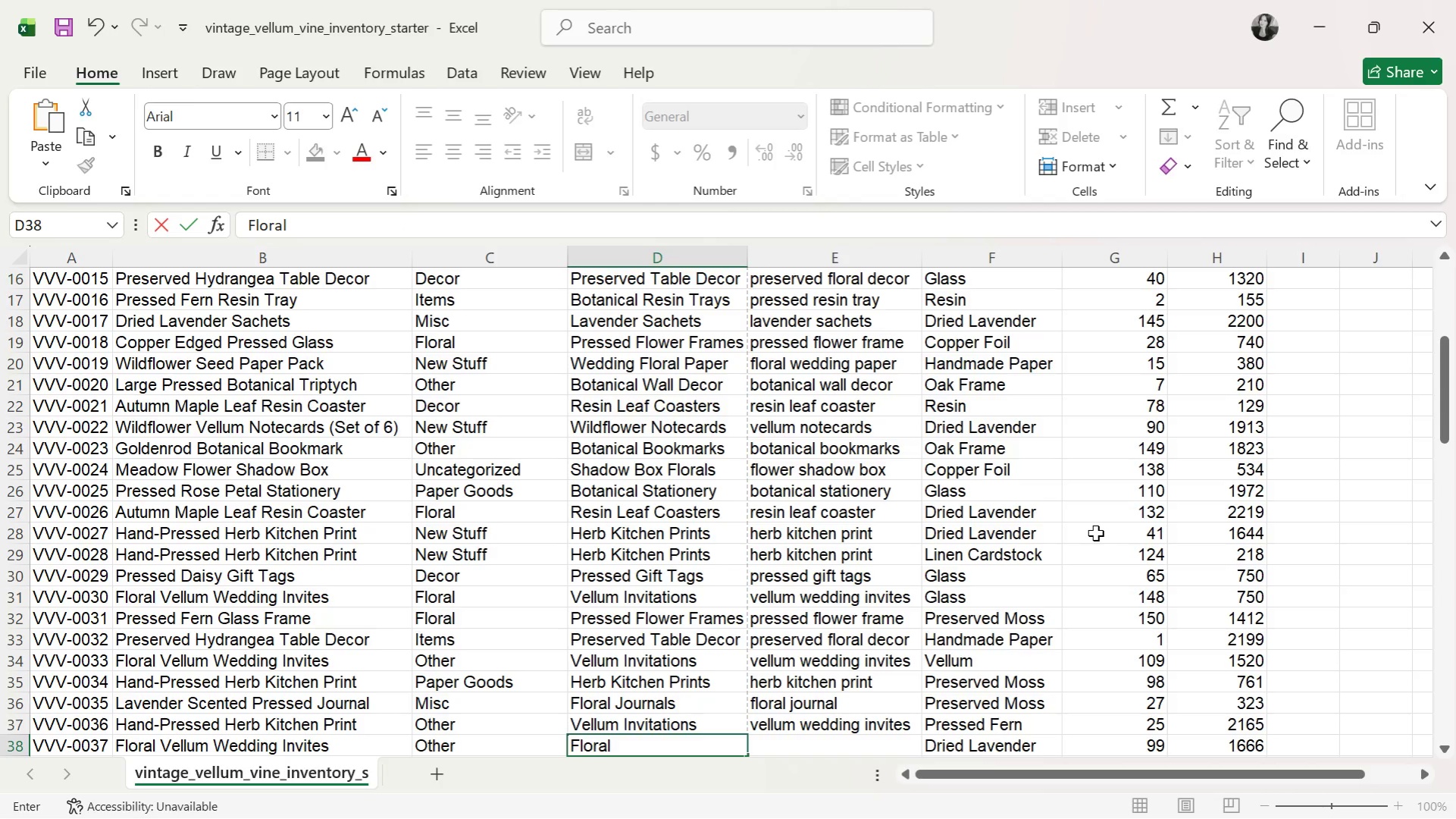 
scroll: coordinate [627, 529], scroll_direction: down, amount: 2.0
 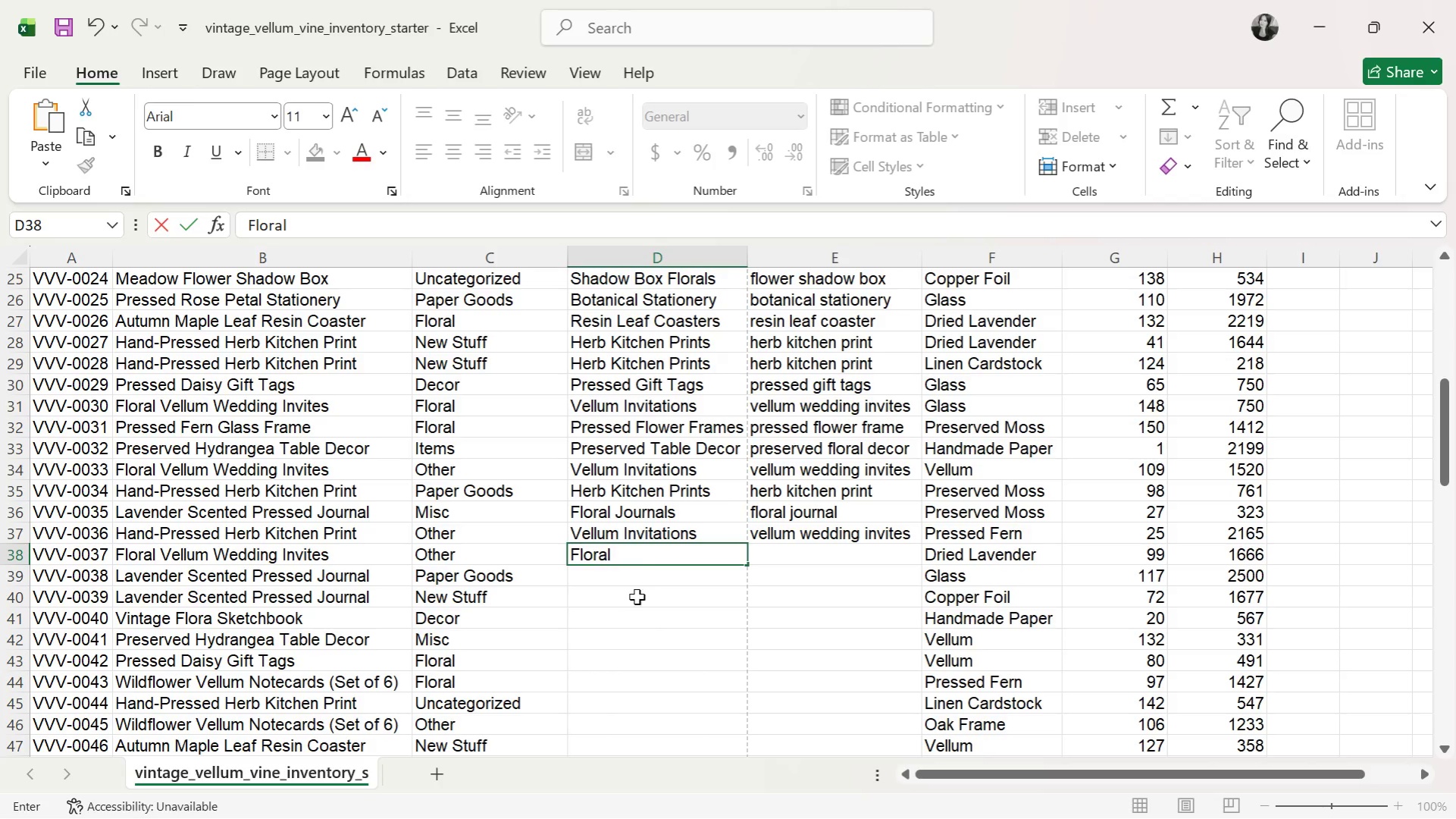 
wait(25.77)
 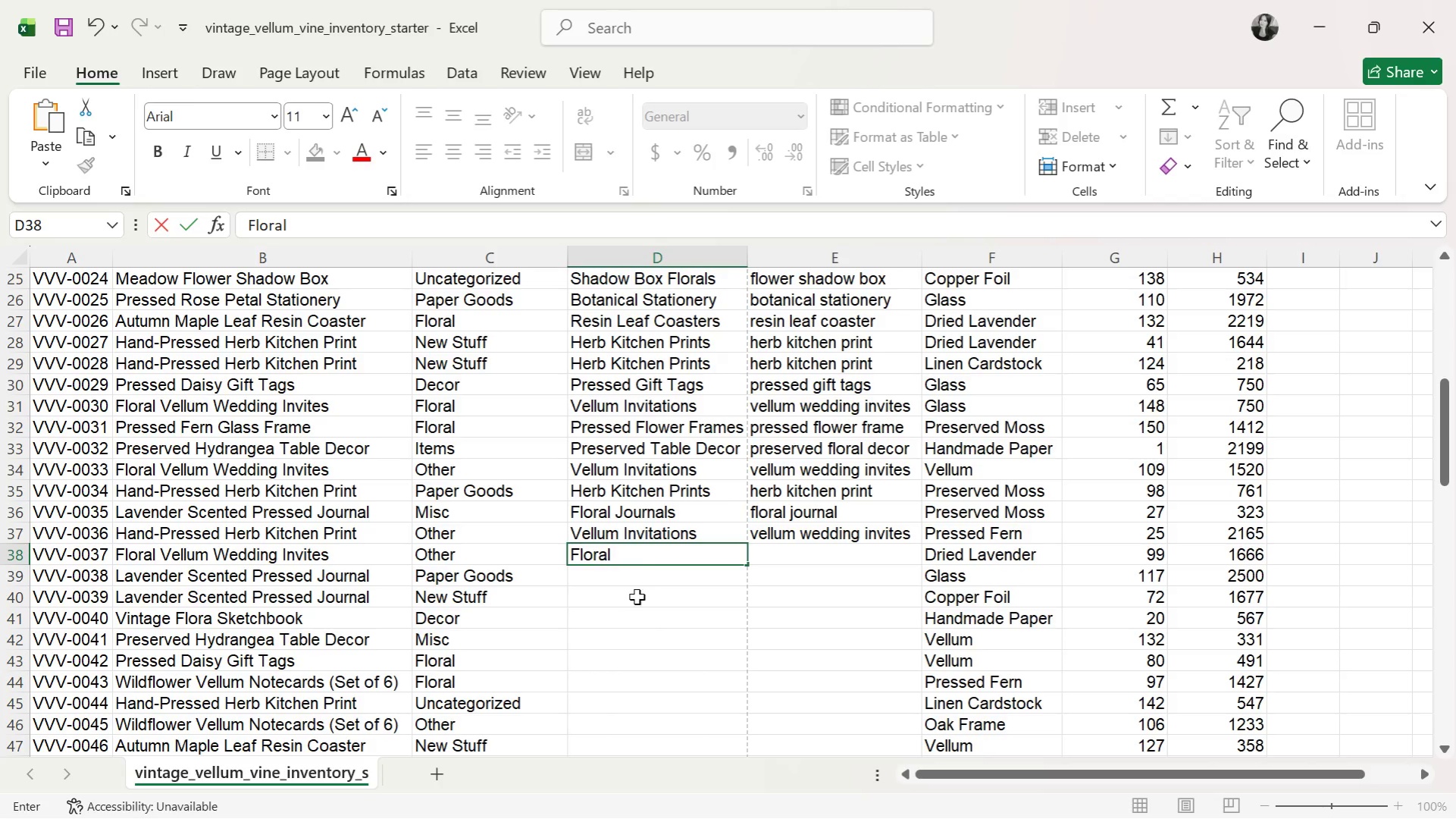 
left_click([643, 522])
 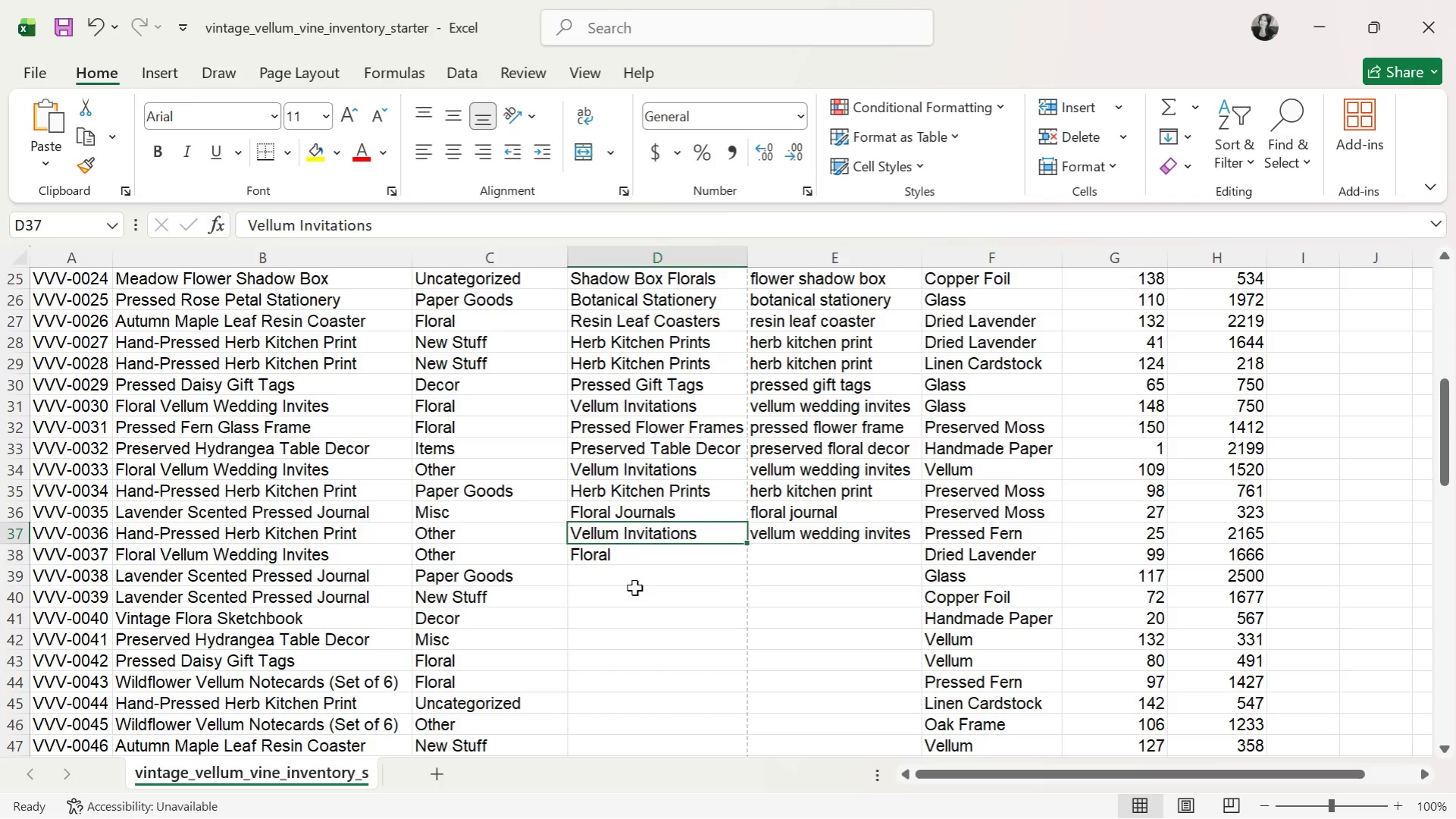 
wait(7.64)
 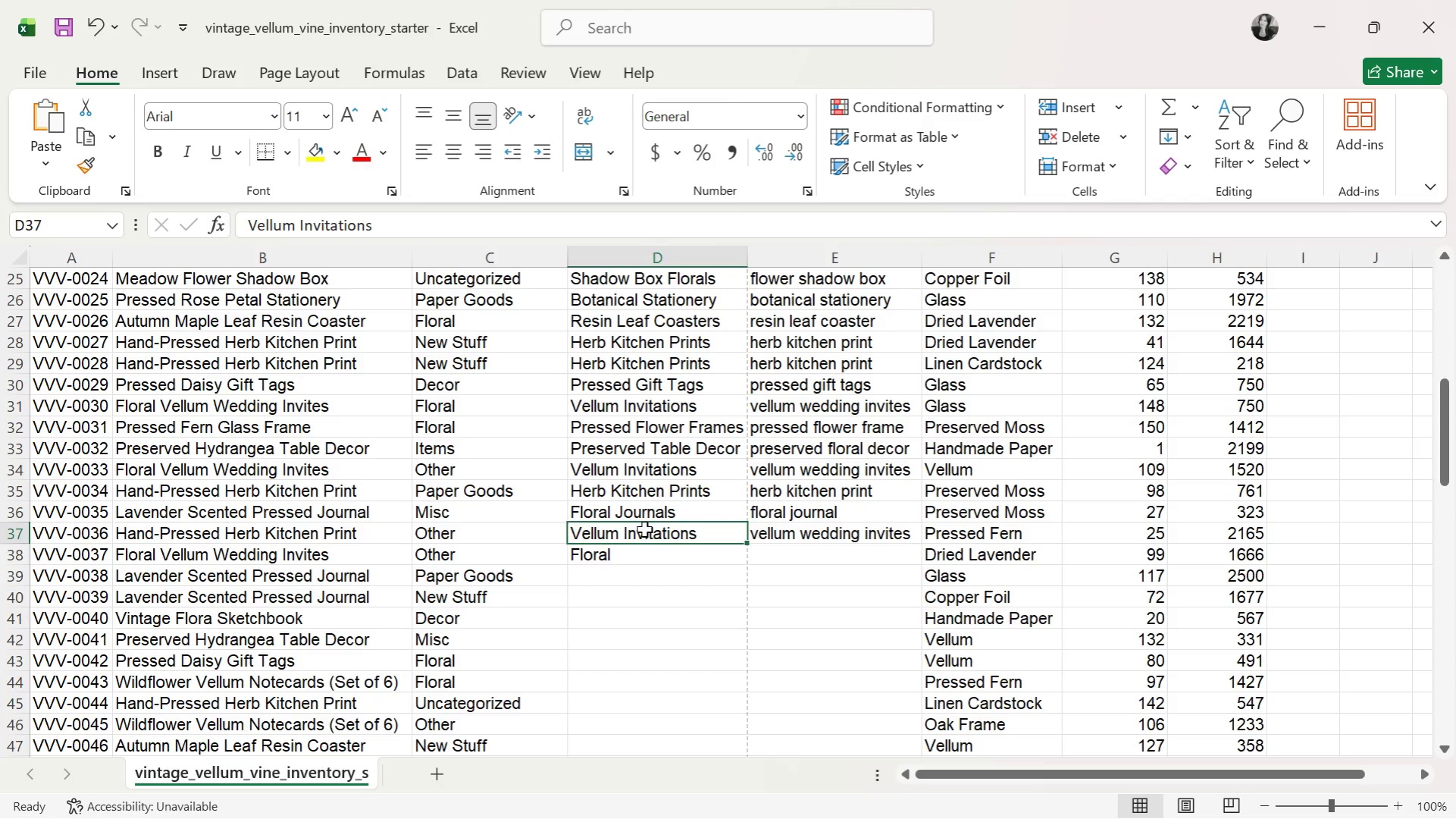 
left_click([642, 563])
 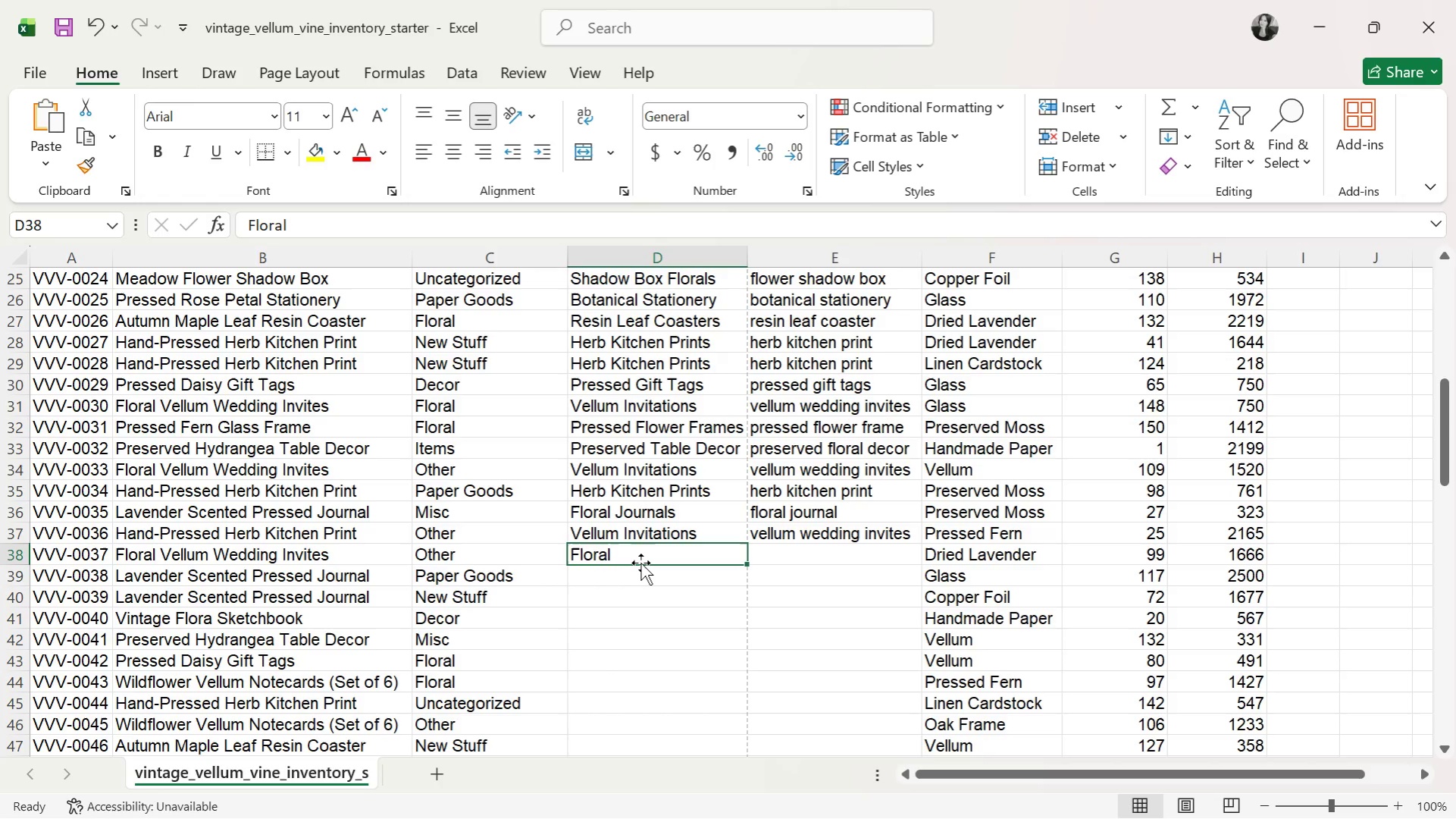 
hold_key(key=ControlLeft, duration=0.5)
 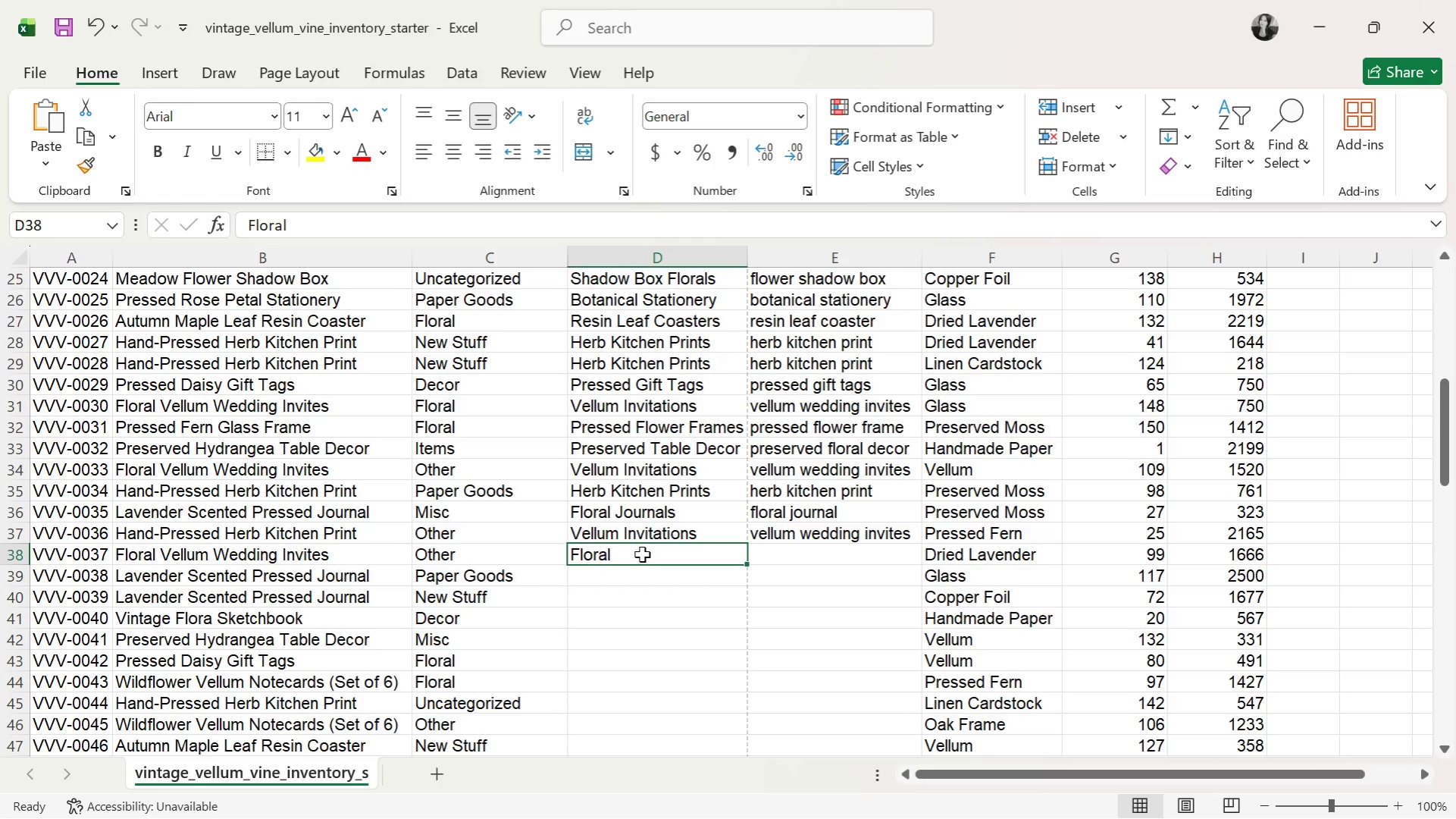 
double_click([642, 554])
 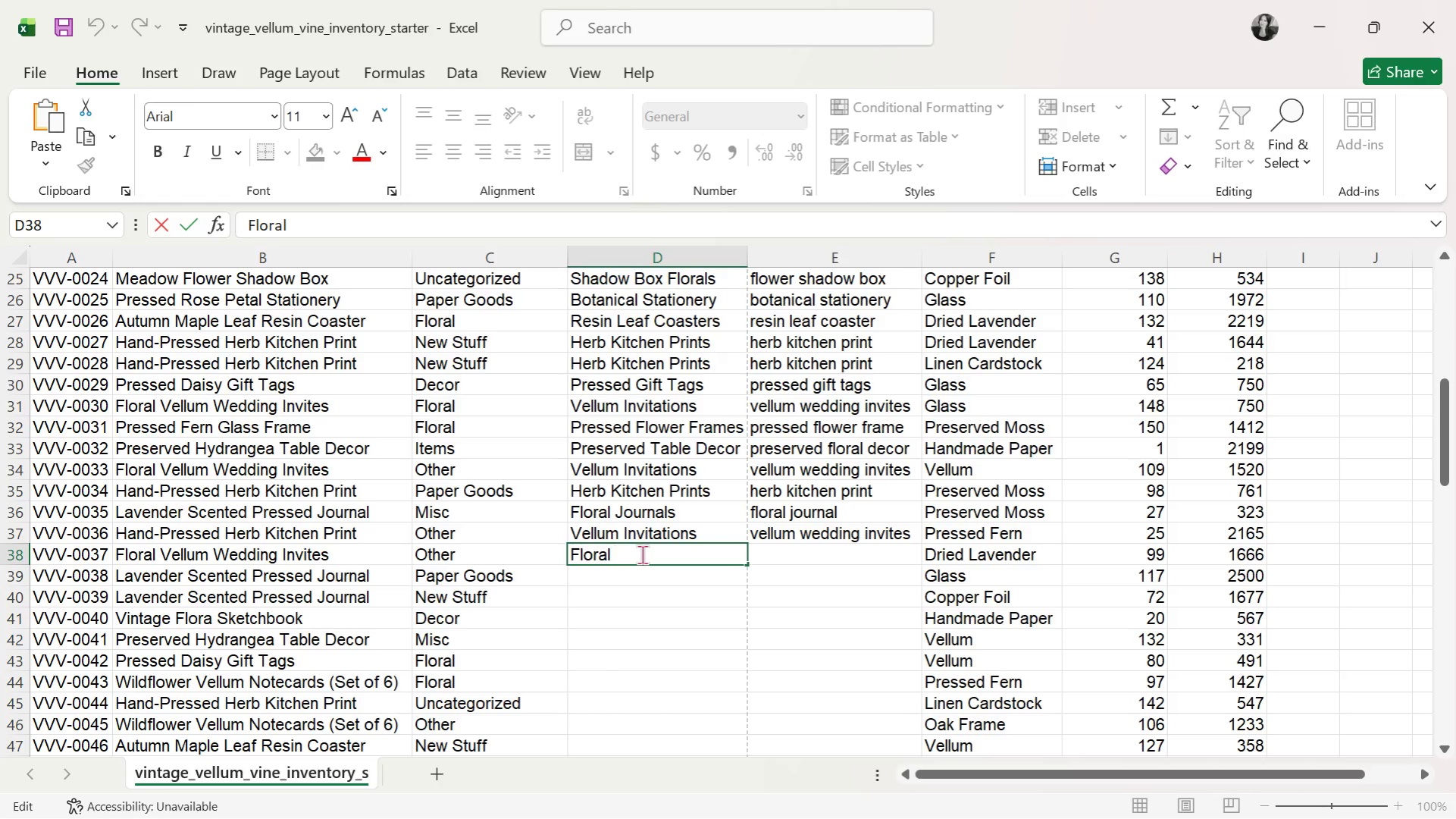 
triple_click([642, 554])
 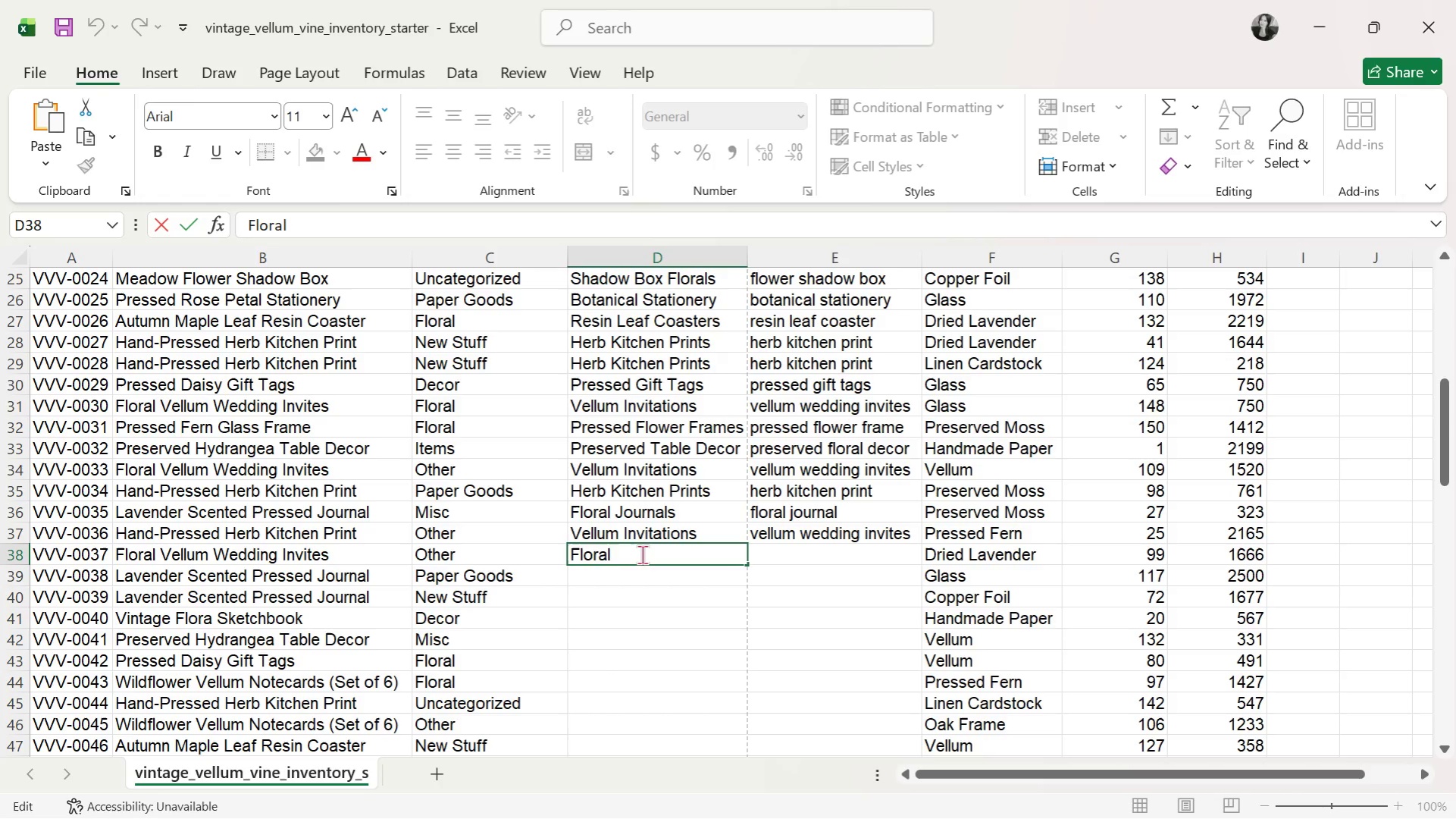 
triple_click([642, 554])
 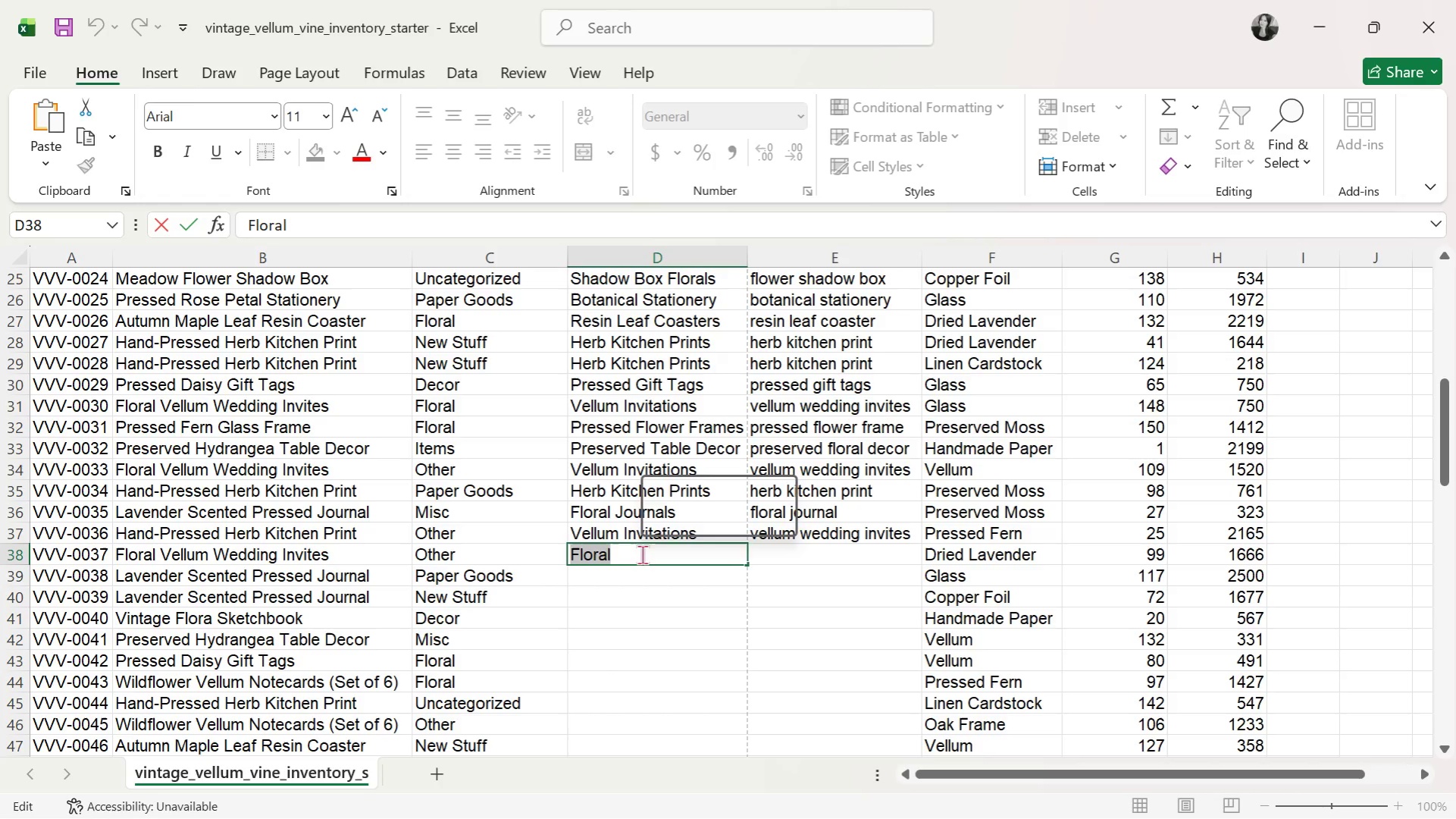 
triple_click([642, 554])
 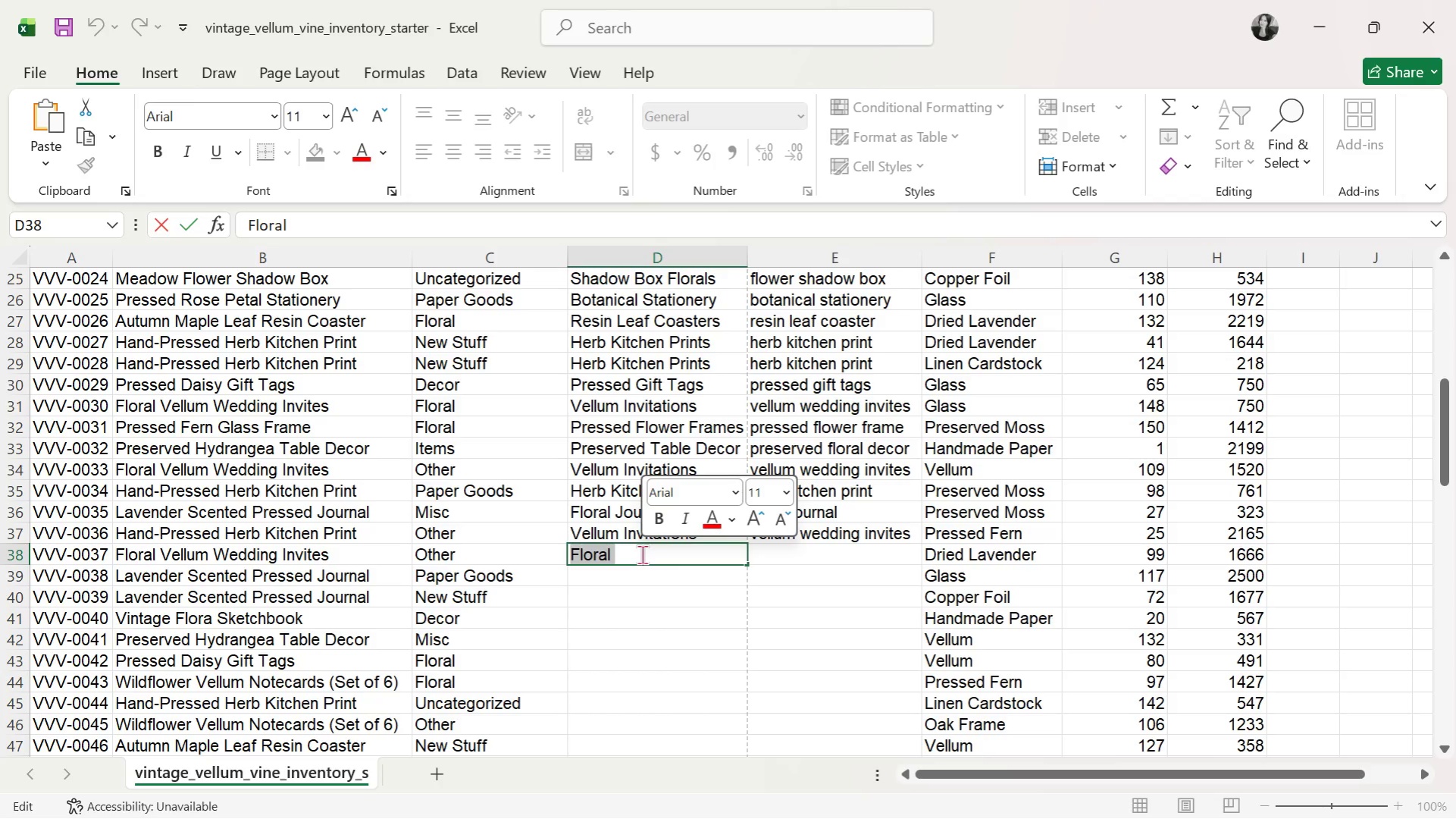 
type(Ve)
key(Tab)
type(we)
key(Backspace)
key(Backspace)
type(vellum we)
 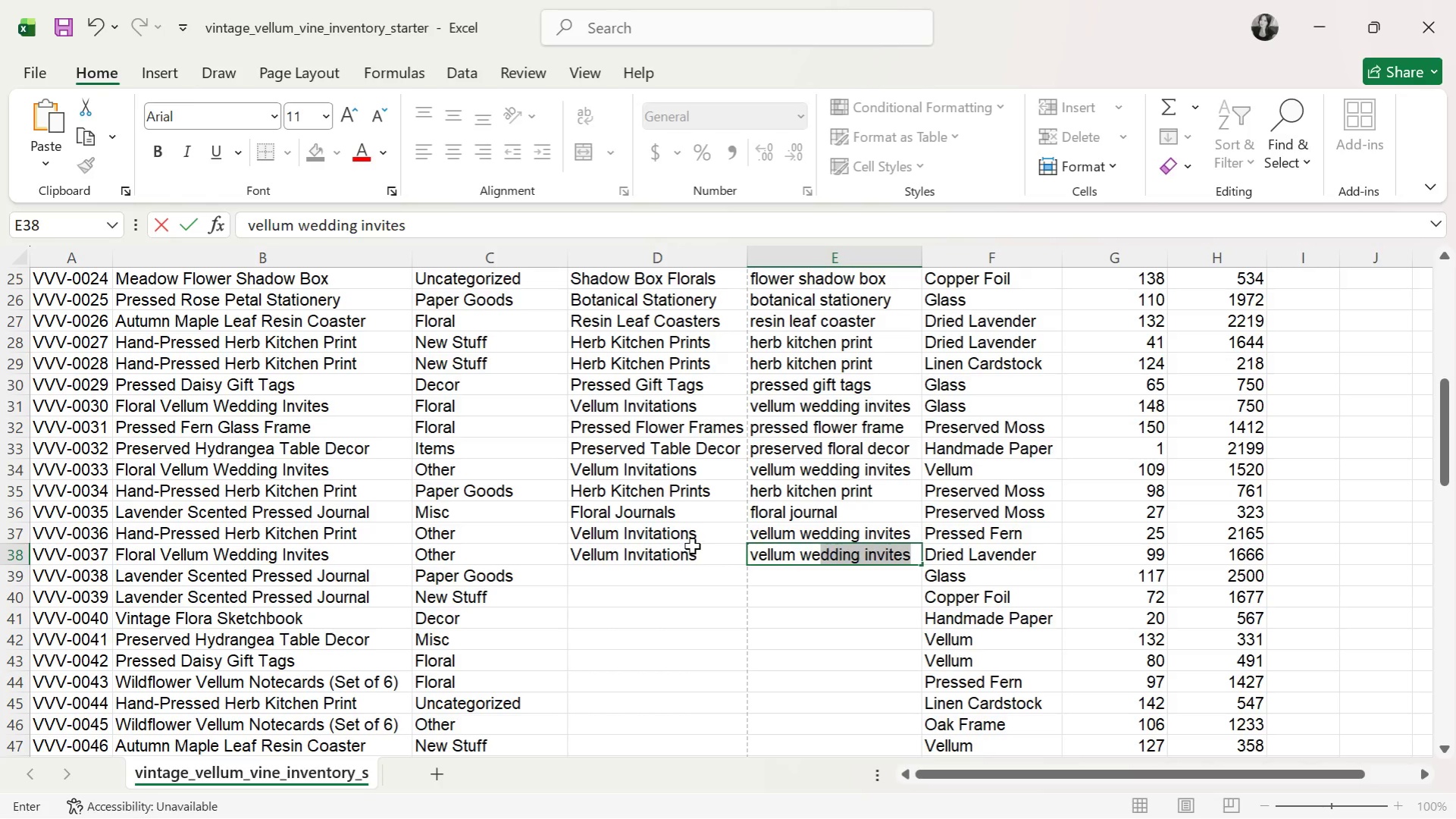 
left_click([684, 537])
 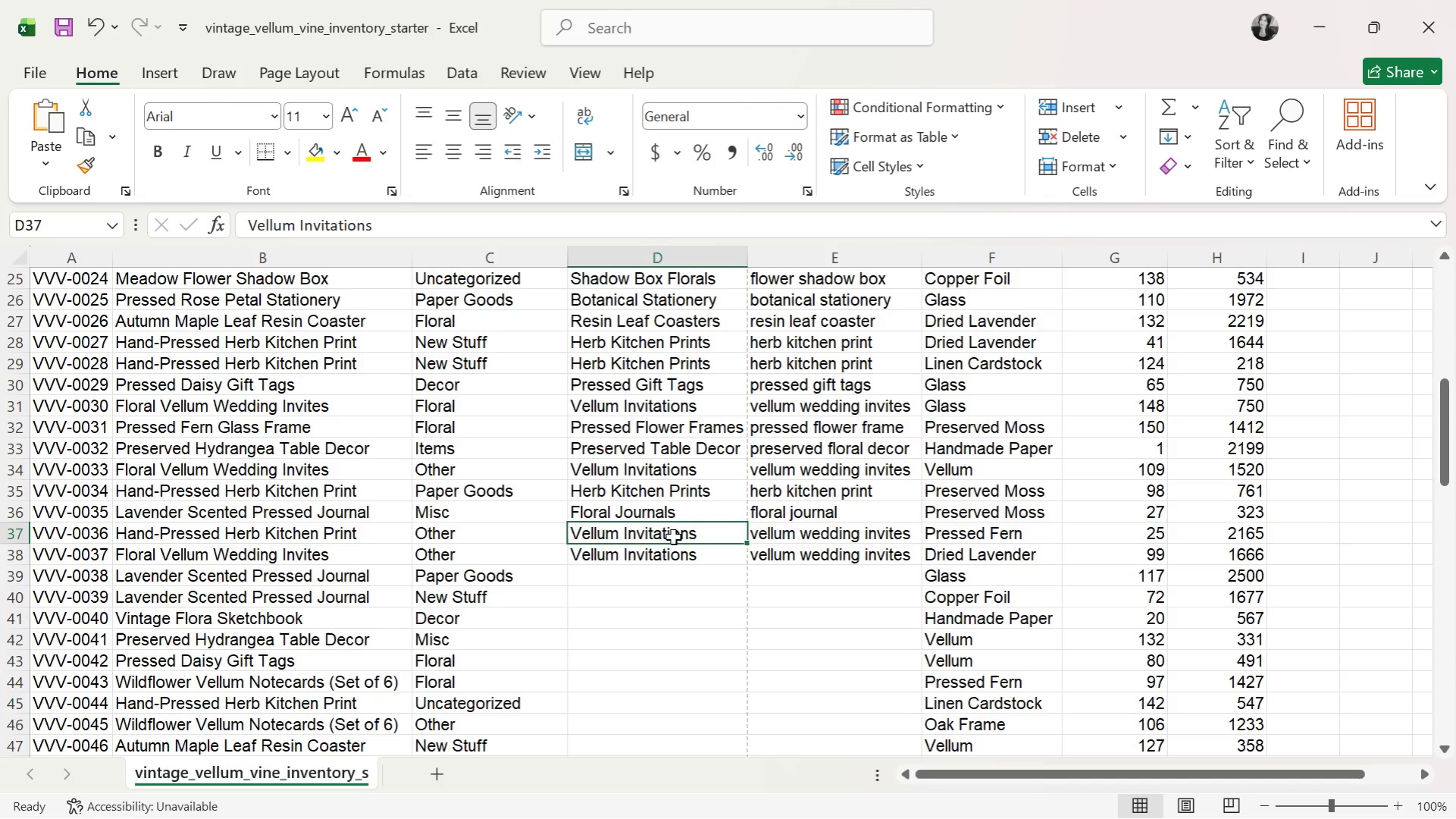 
wait(7.22)
 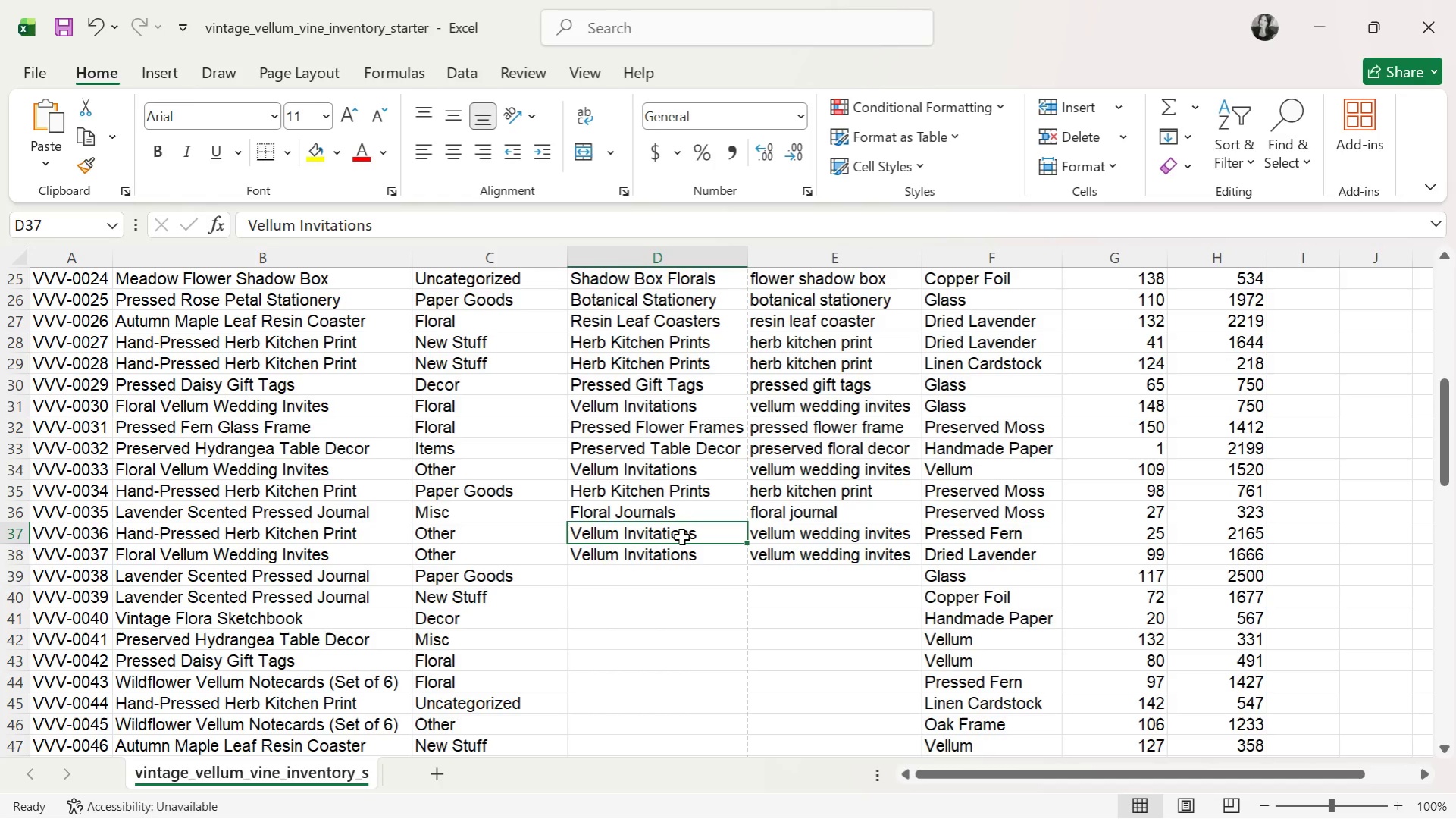 
left_click([635, 515])
 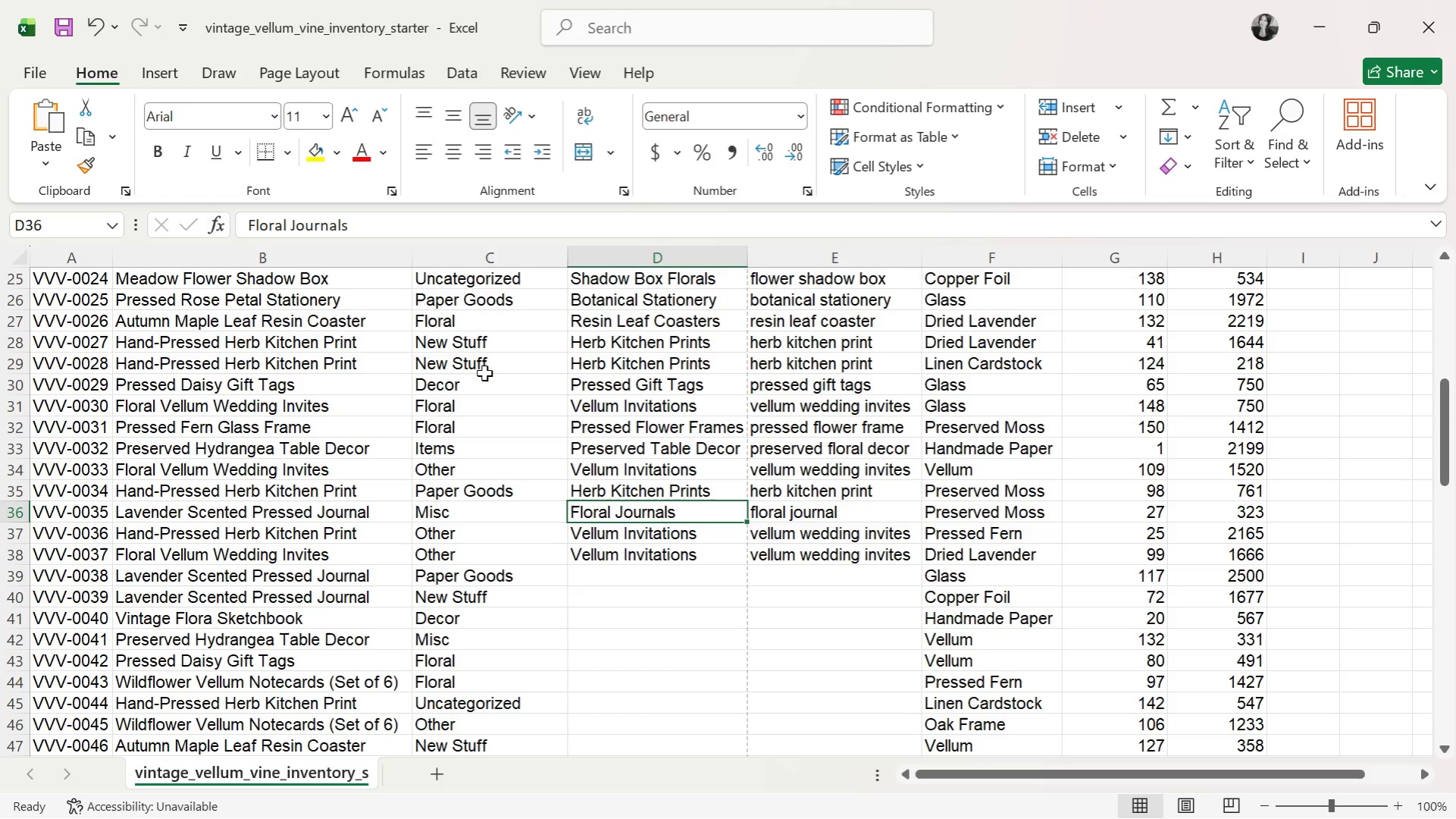 
left_click([609, 360])
 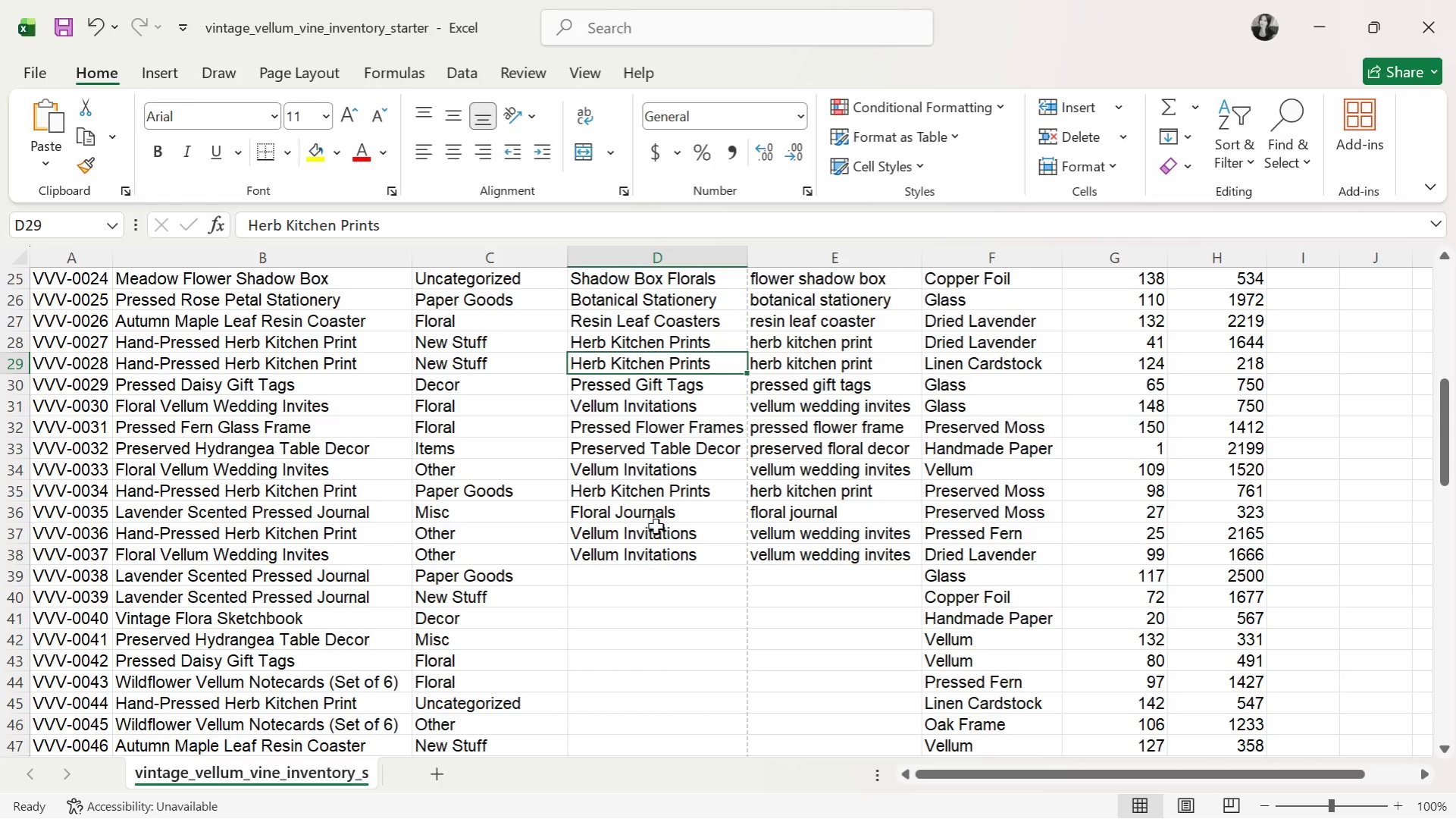 
key(Control+C)
 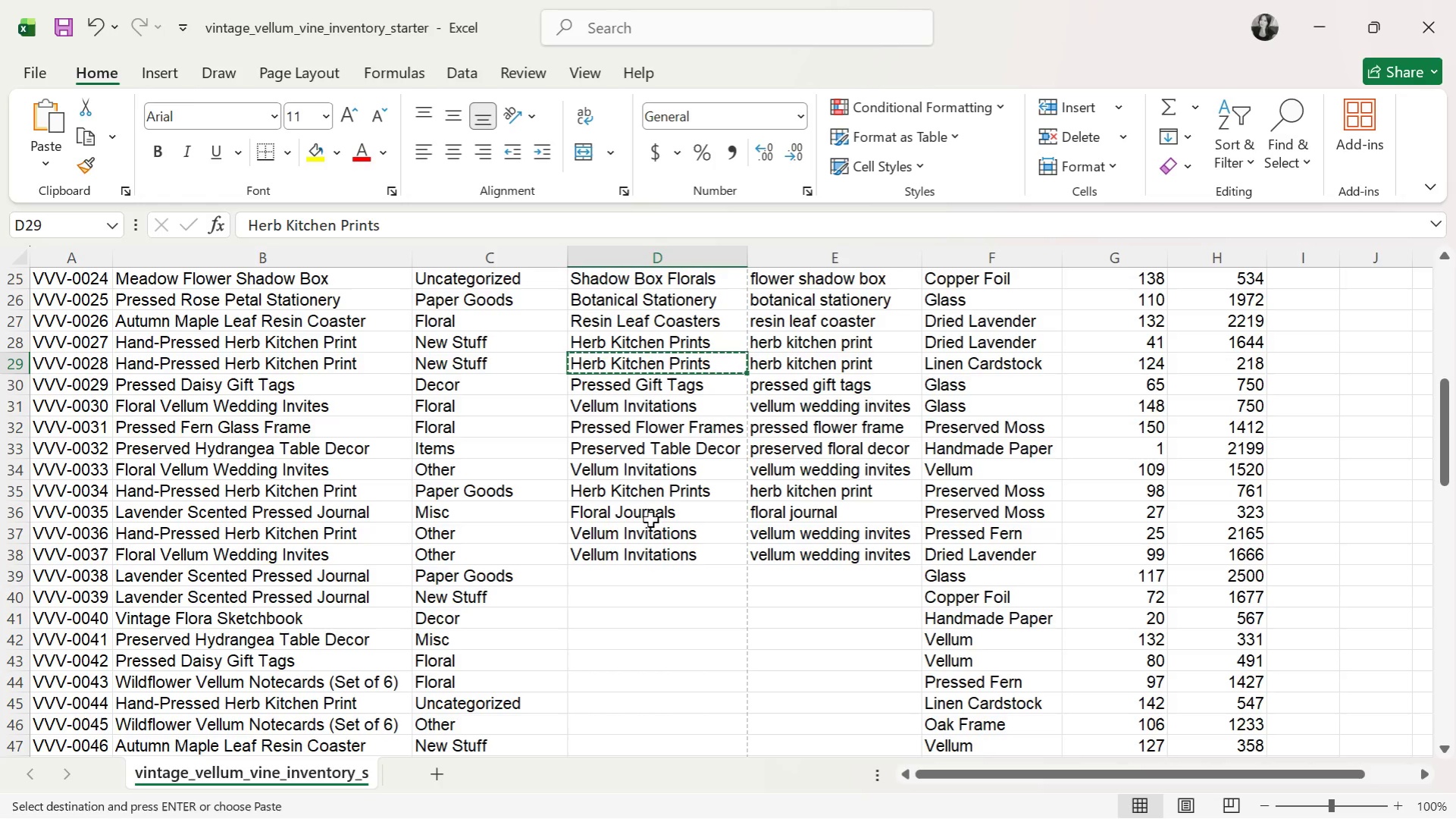 
left_click([652, 531])
 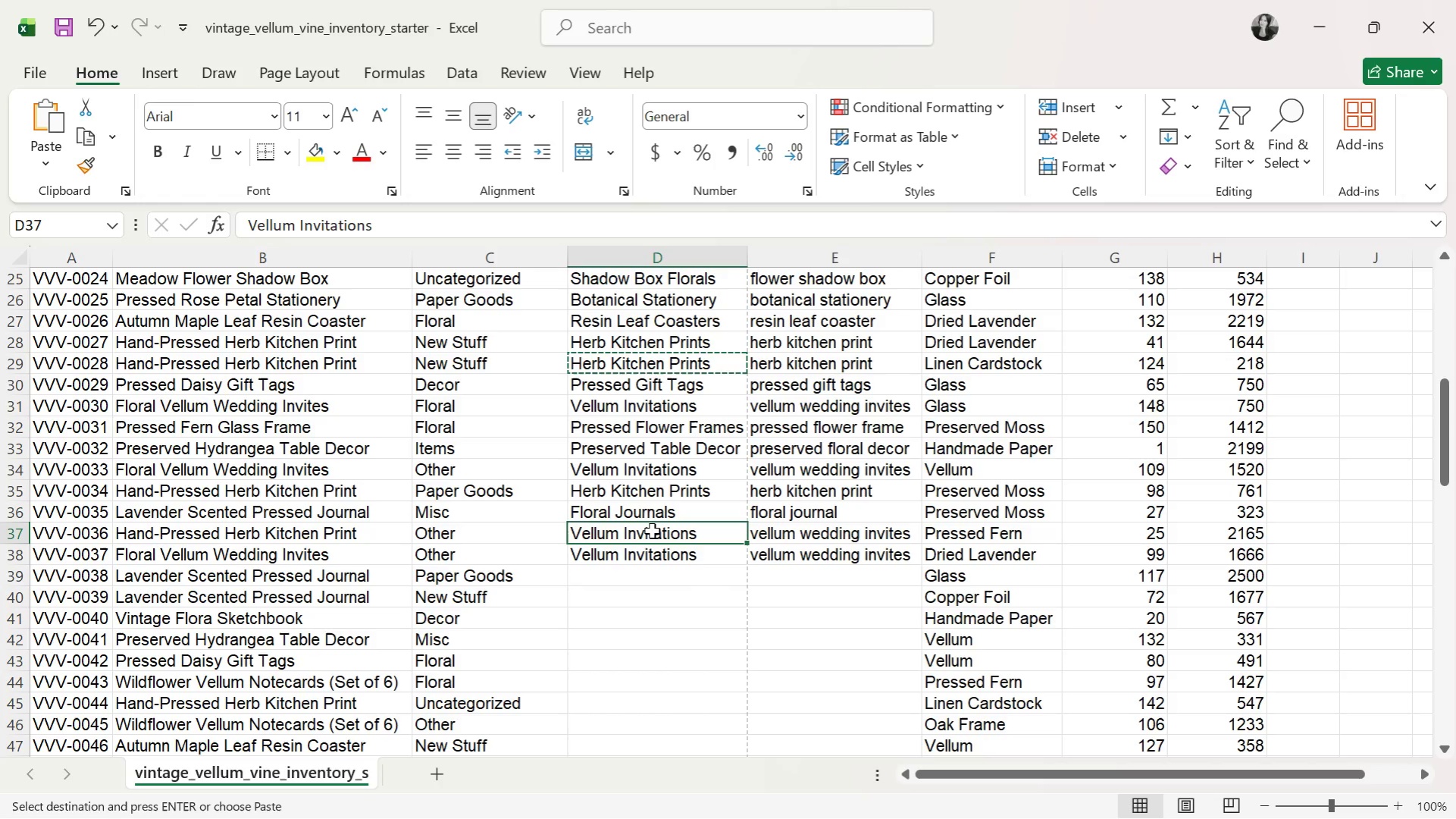 
key(Control+V)
 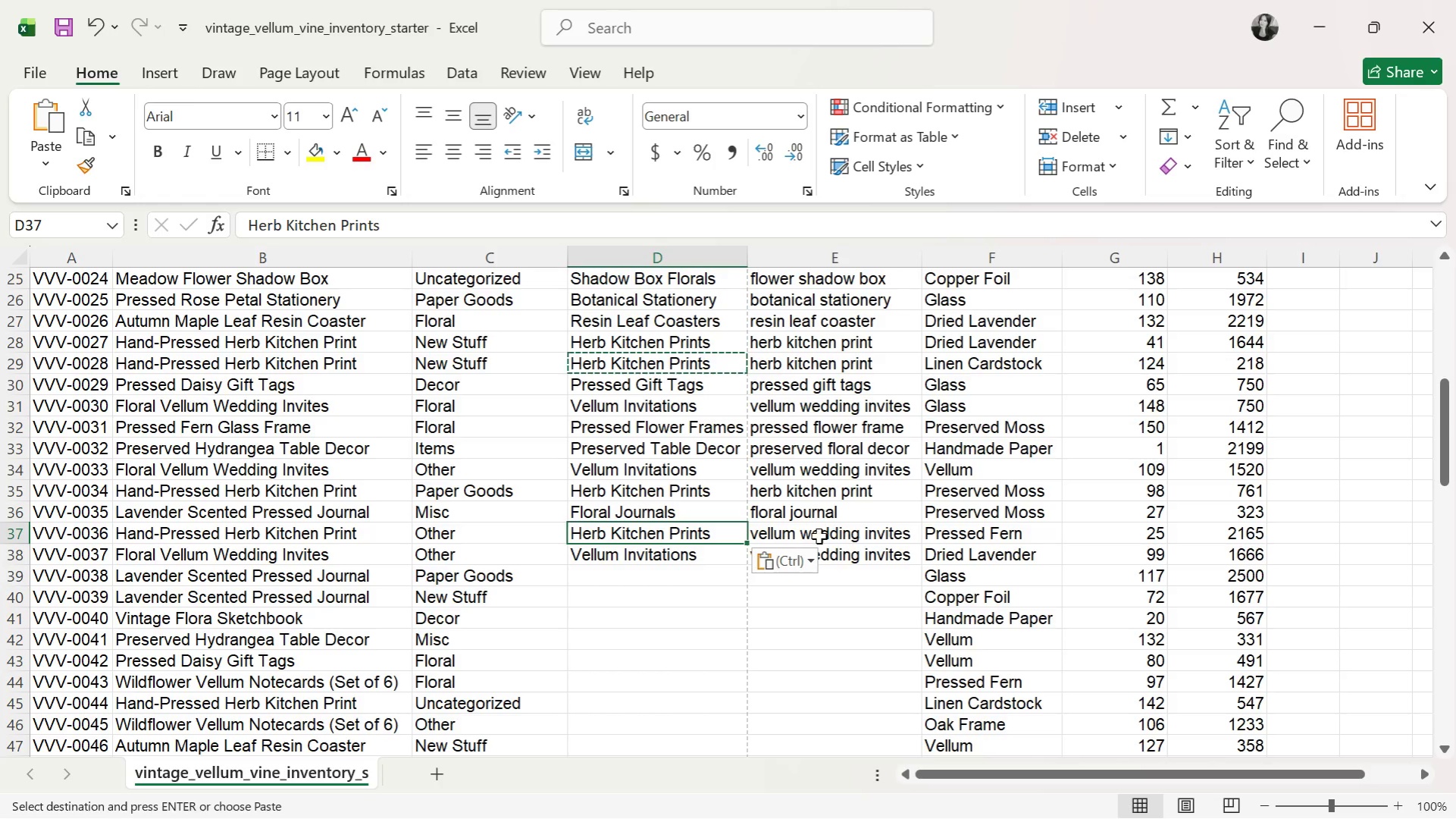 
left_click([831, 531])
 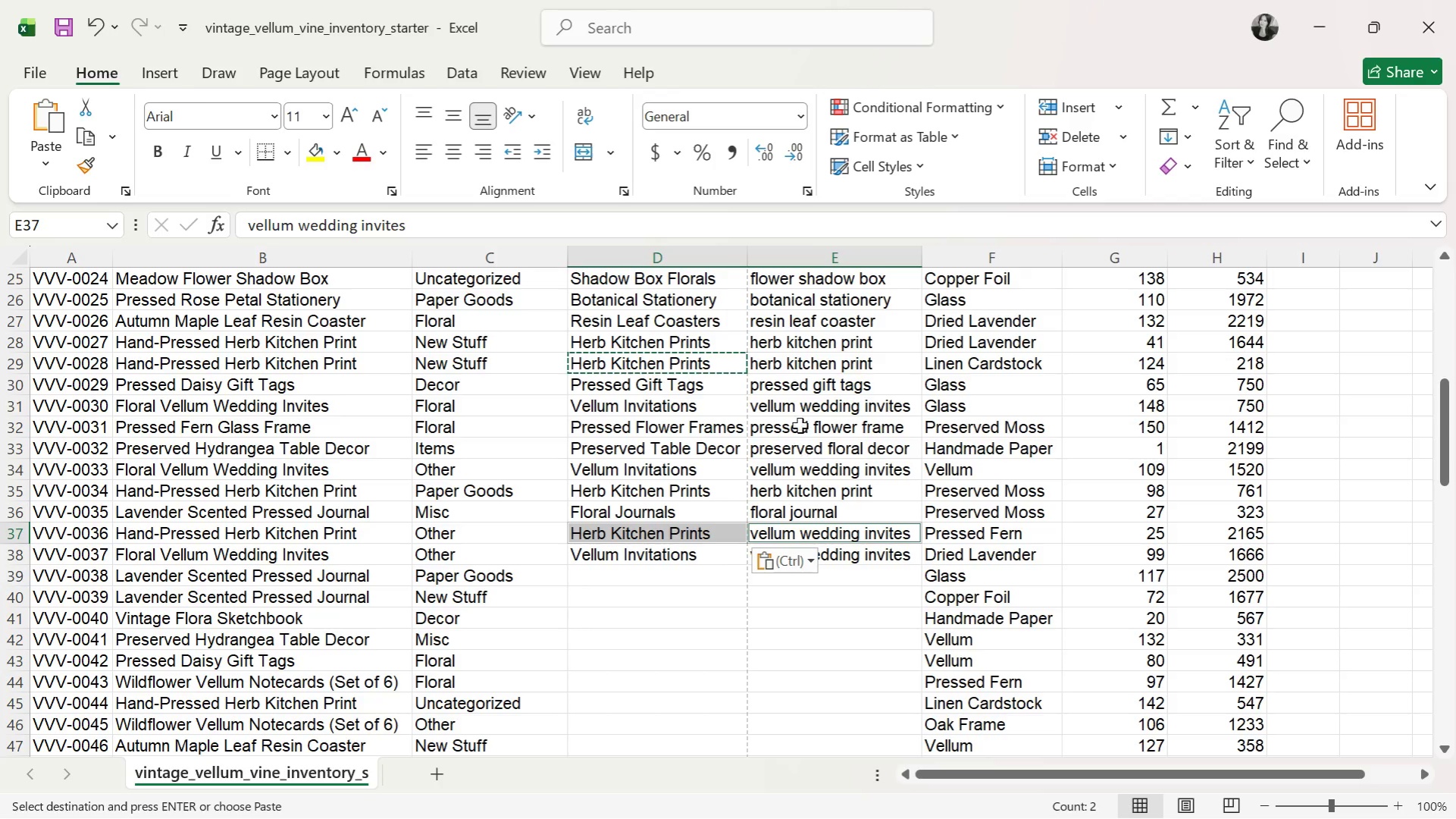 
left_click([809, 347])
 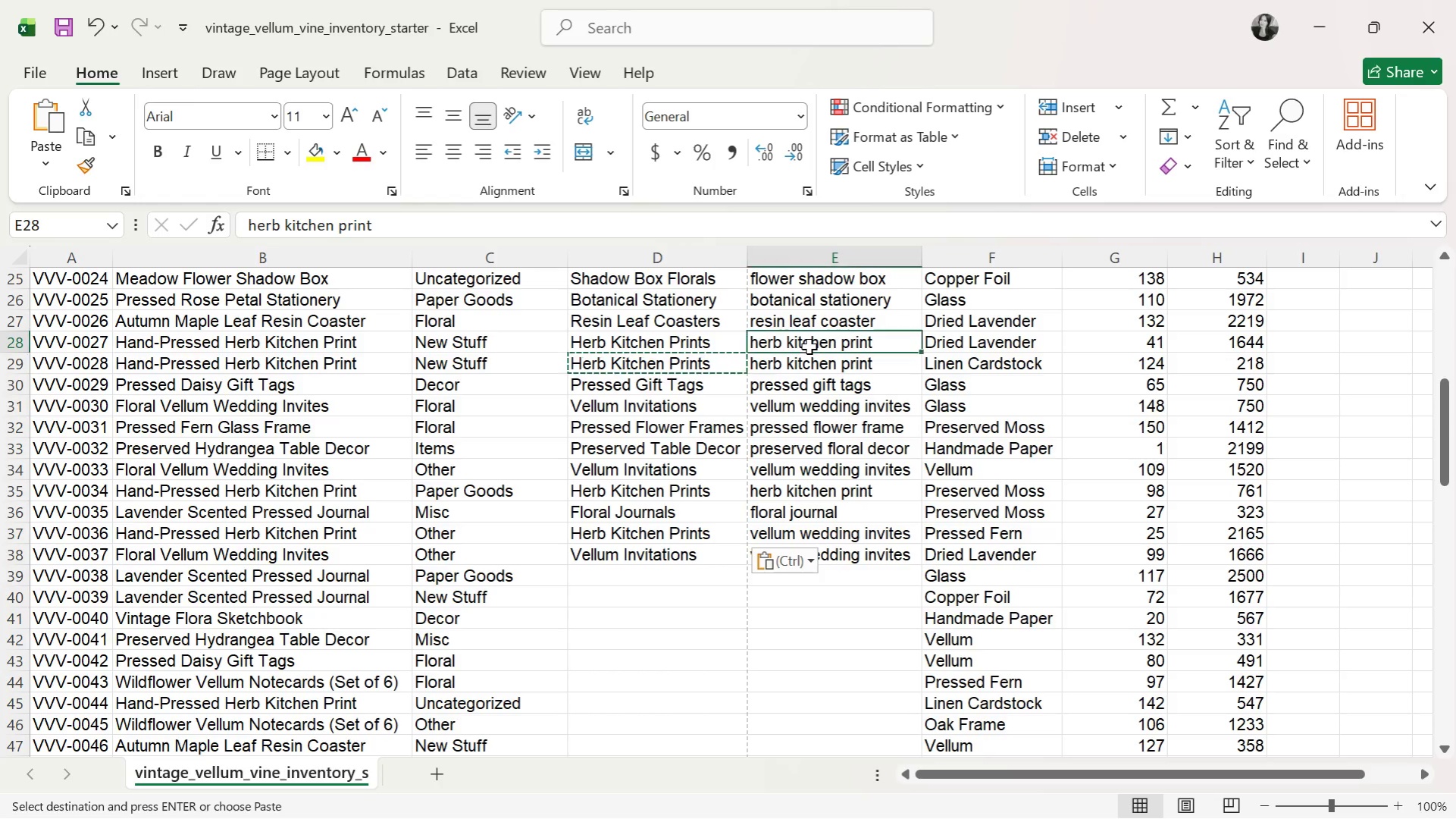 
key(Control+C)
 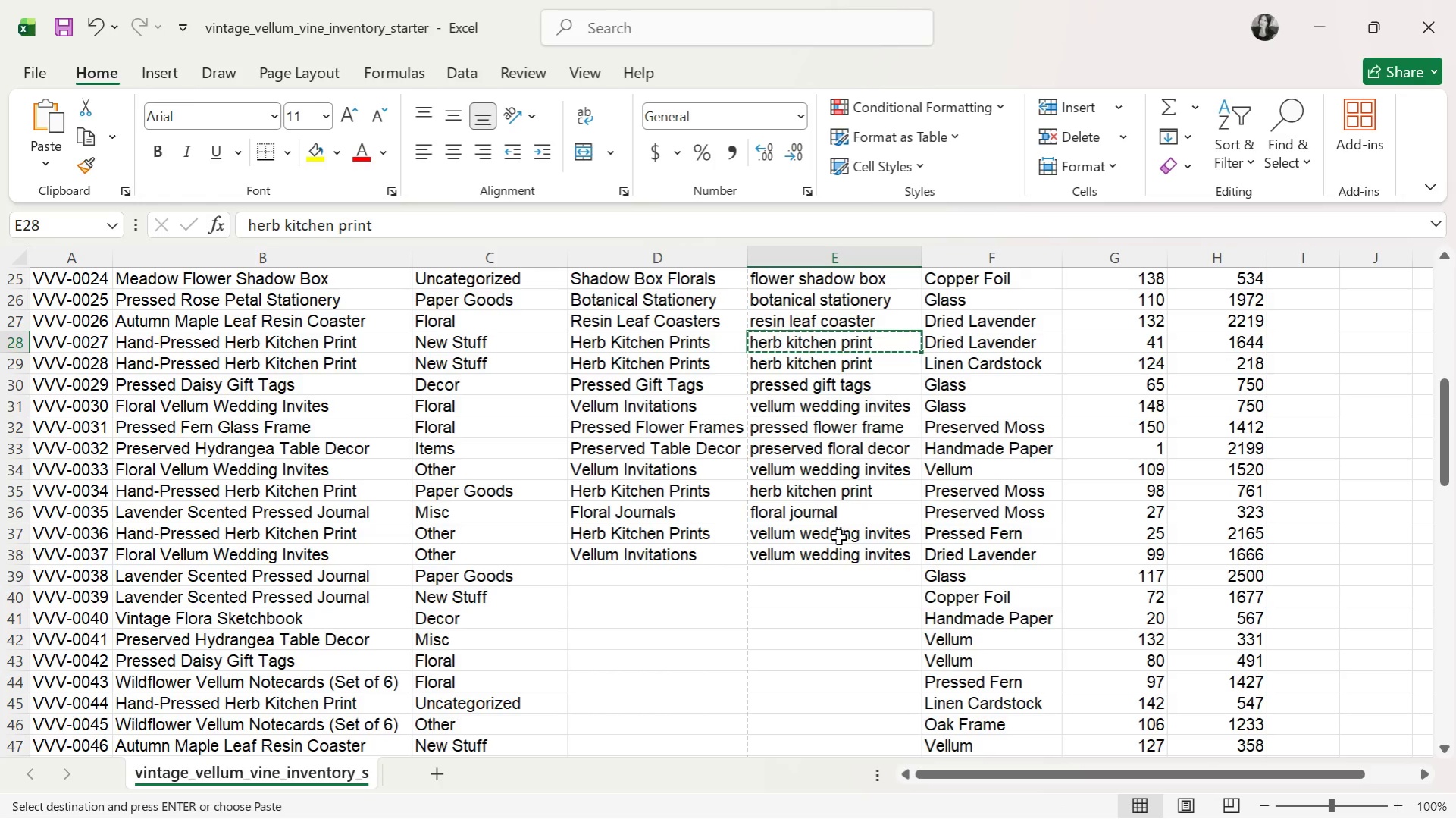 
left_click([838, 538])
 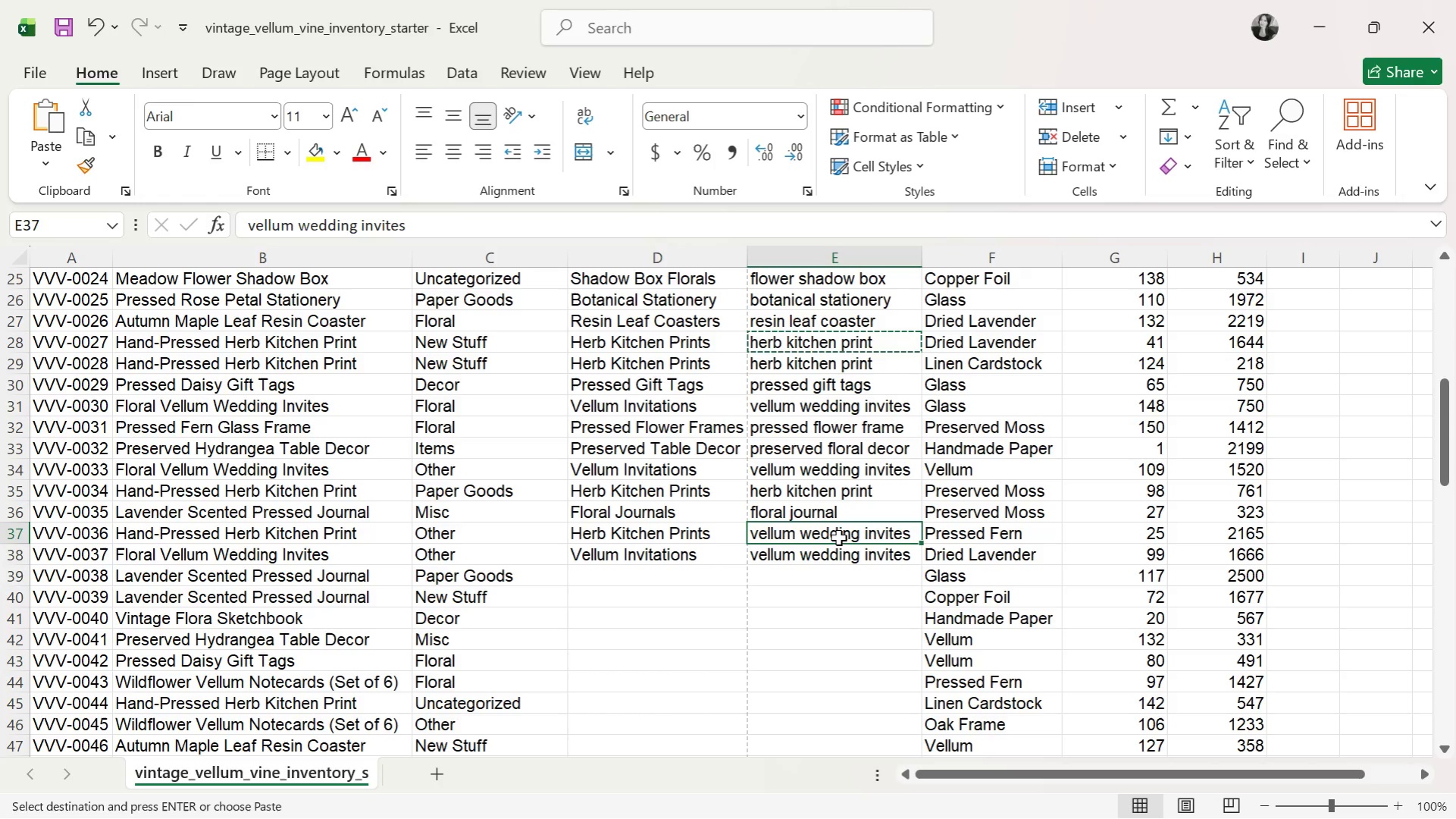 
key(Control+V)
 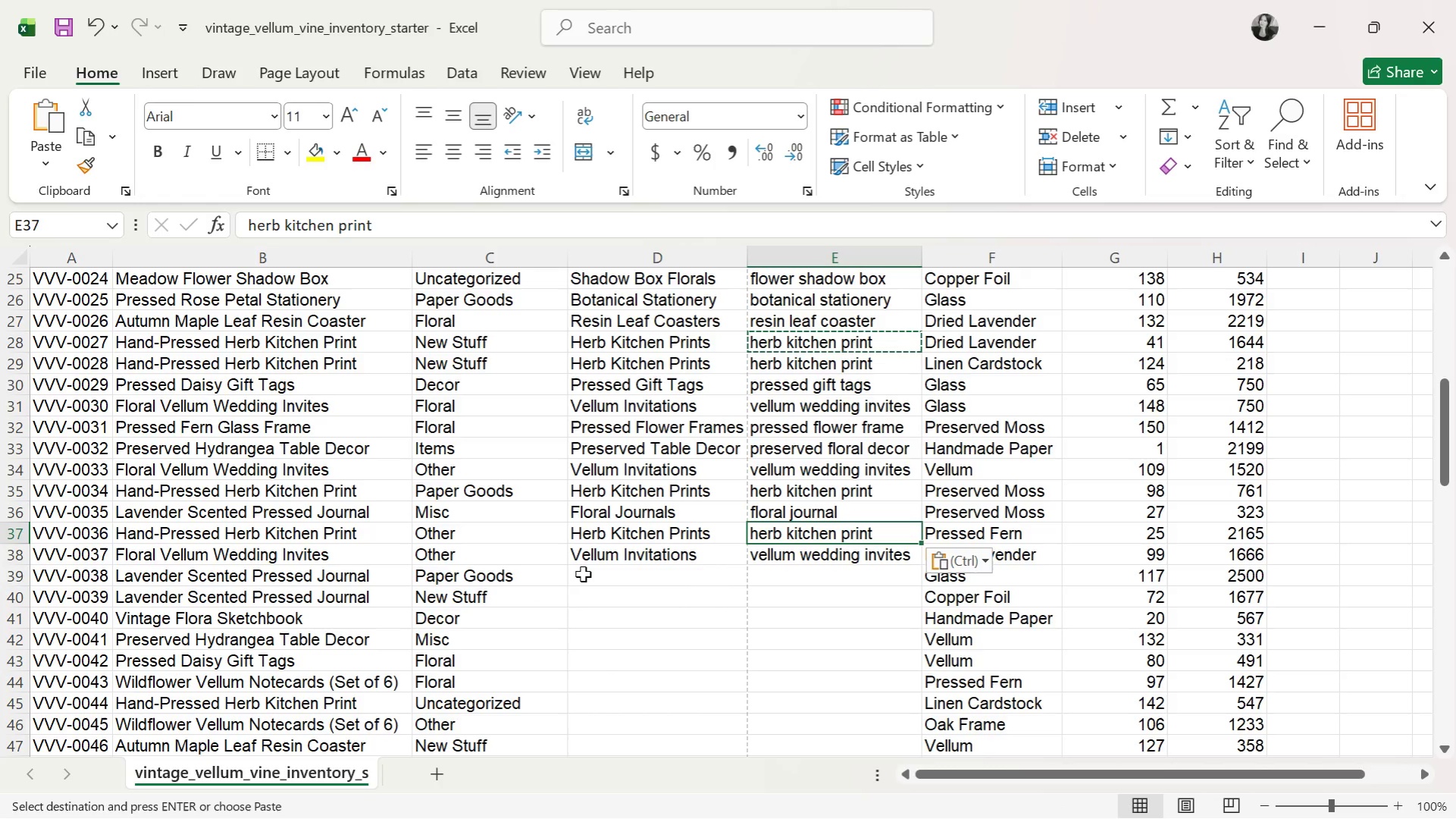 
wait(7.98)
 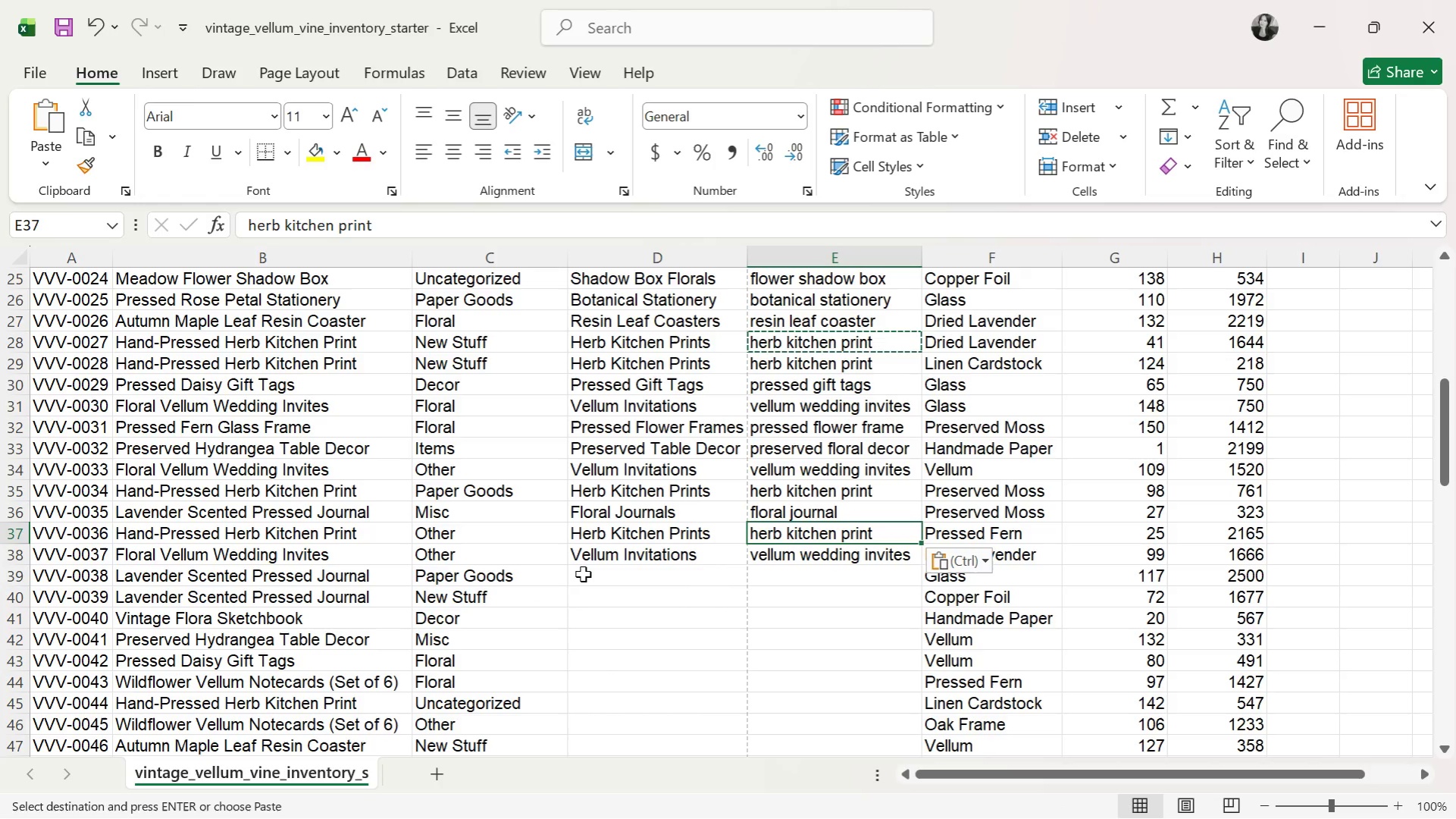 
left_click([637, 480])
 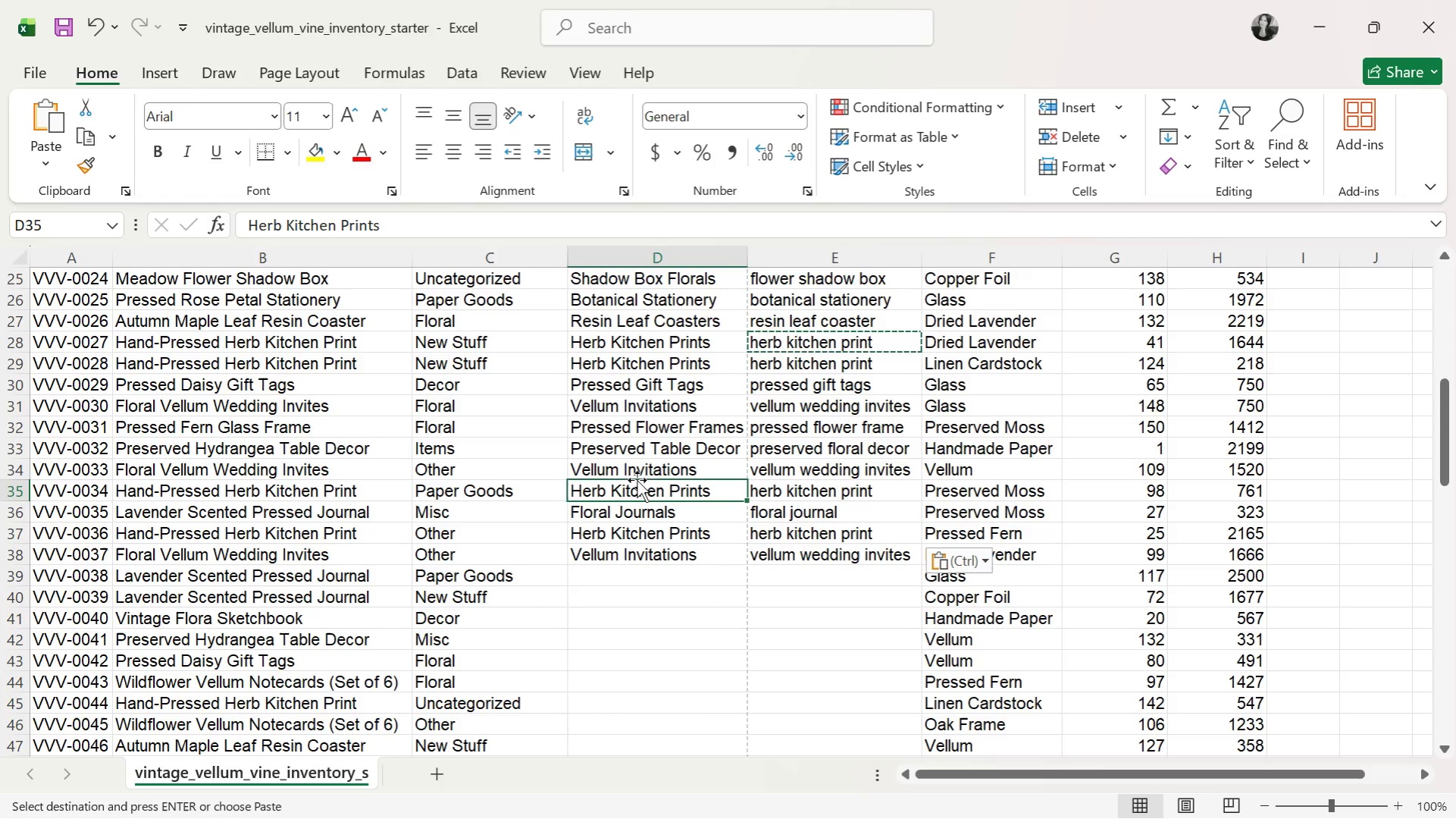 
left_click([641, 472])
 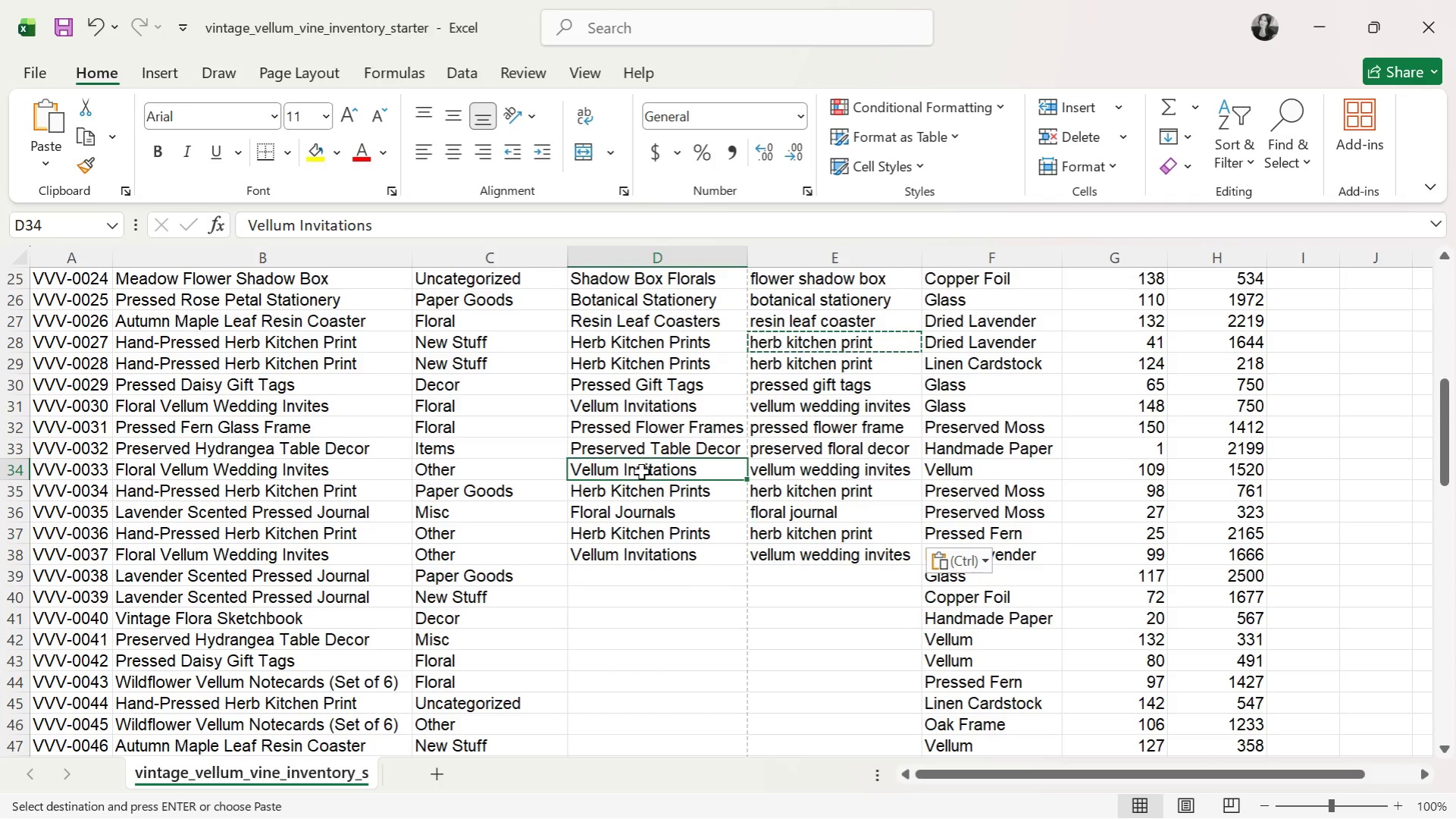 
left_click([784, 478])
 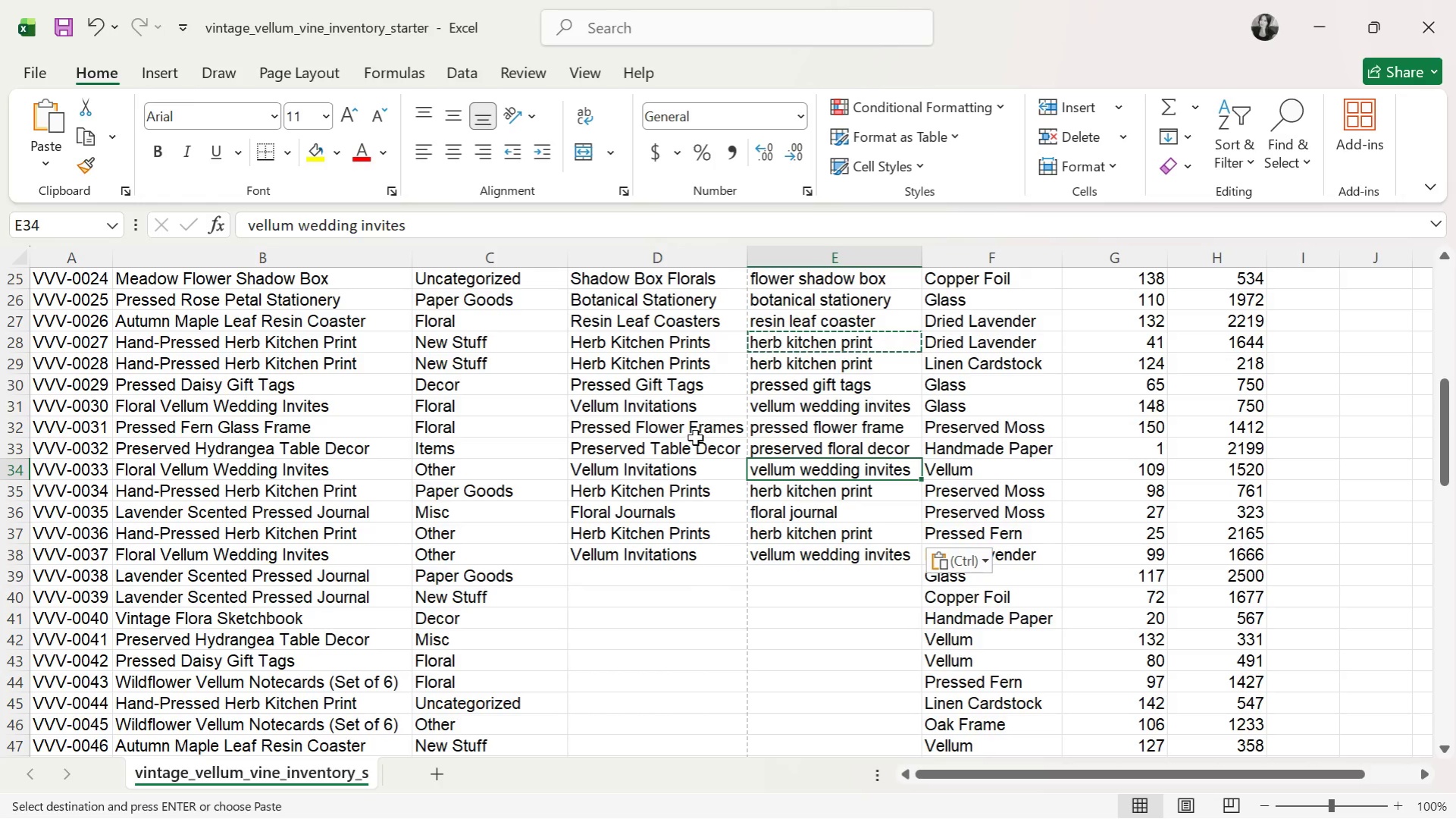 
left_click([679, 447])
 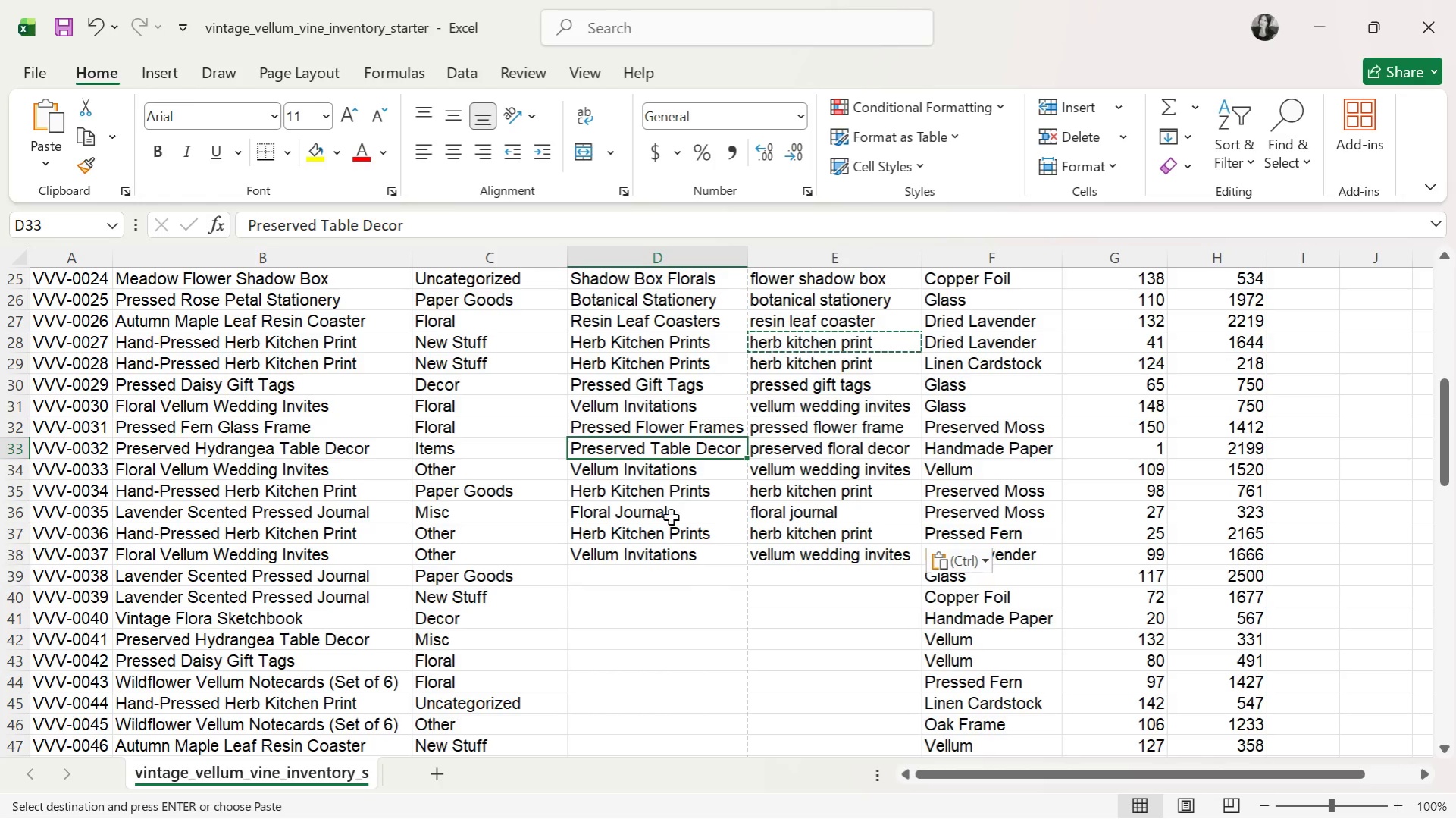 
left_click([654, 581])
 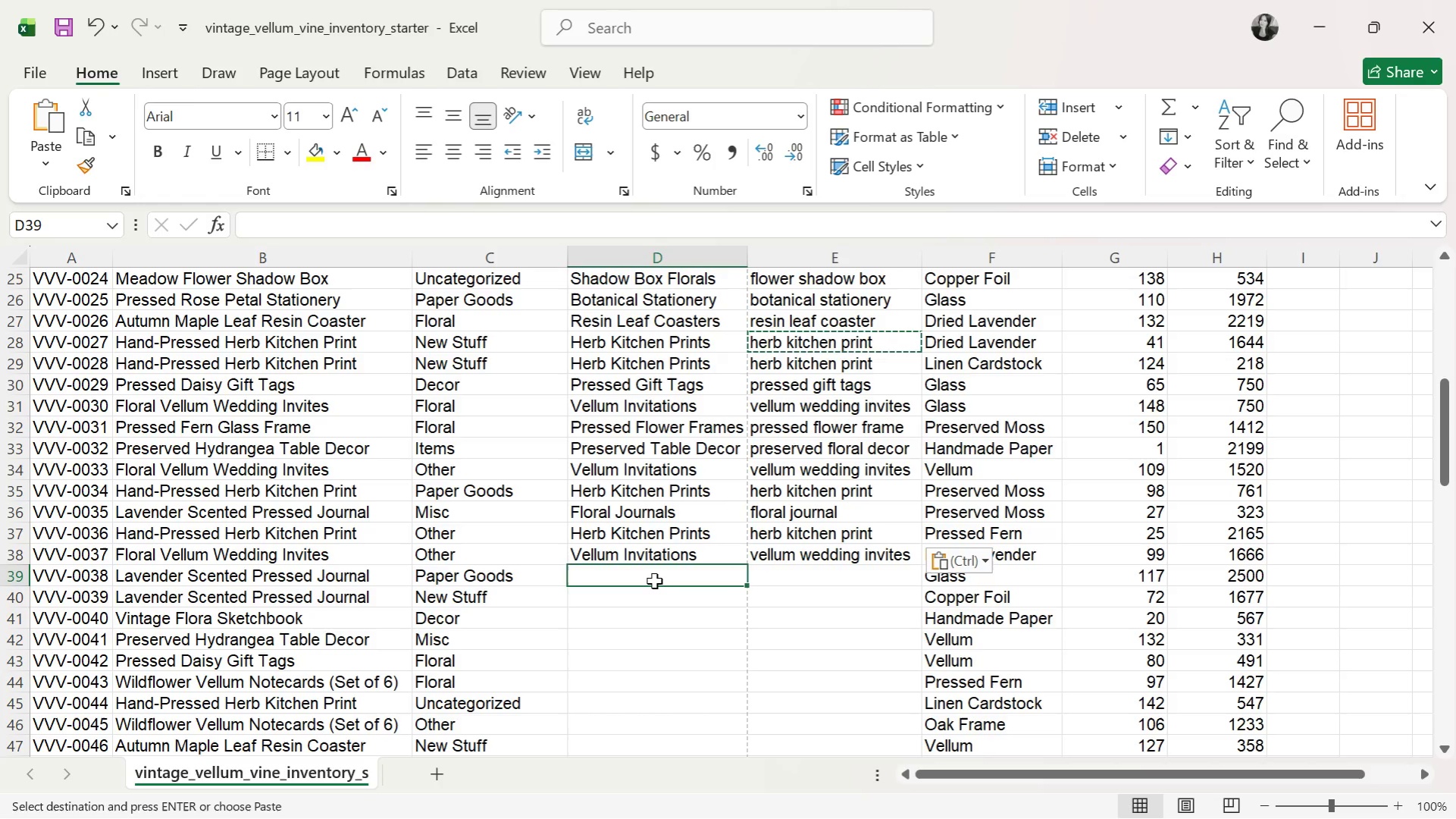 
wait(10.09)
 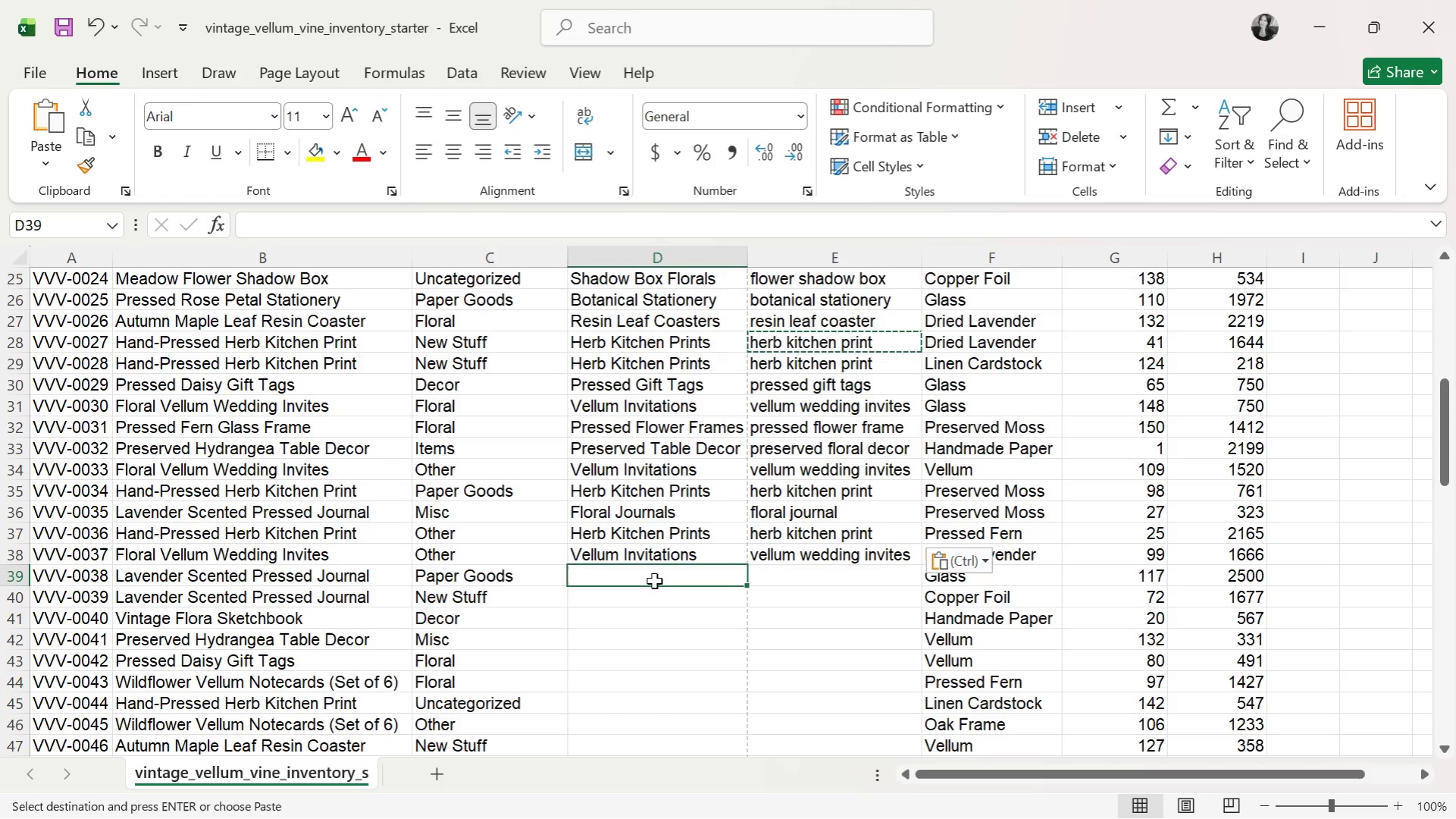 
type(Flora jo)
key(Backspace)
key(Backspace)
key(Backspace)
type(l jo)
key(Tab)
type(floral jou)
 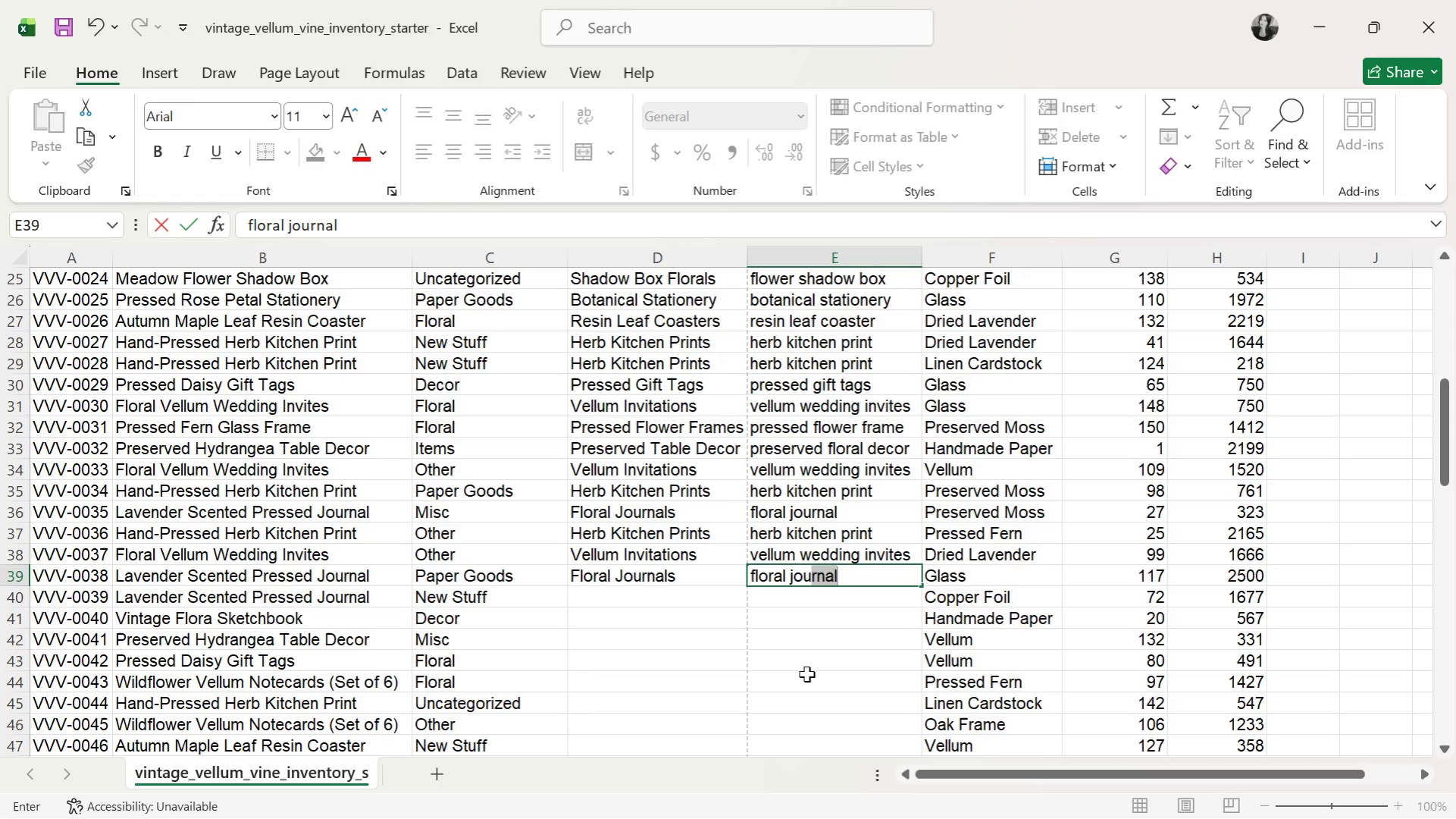 
key(ArrowDown)
 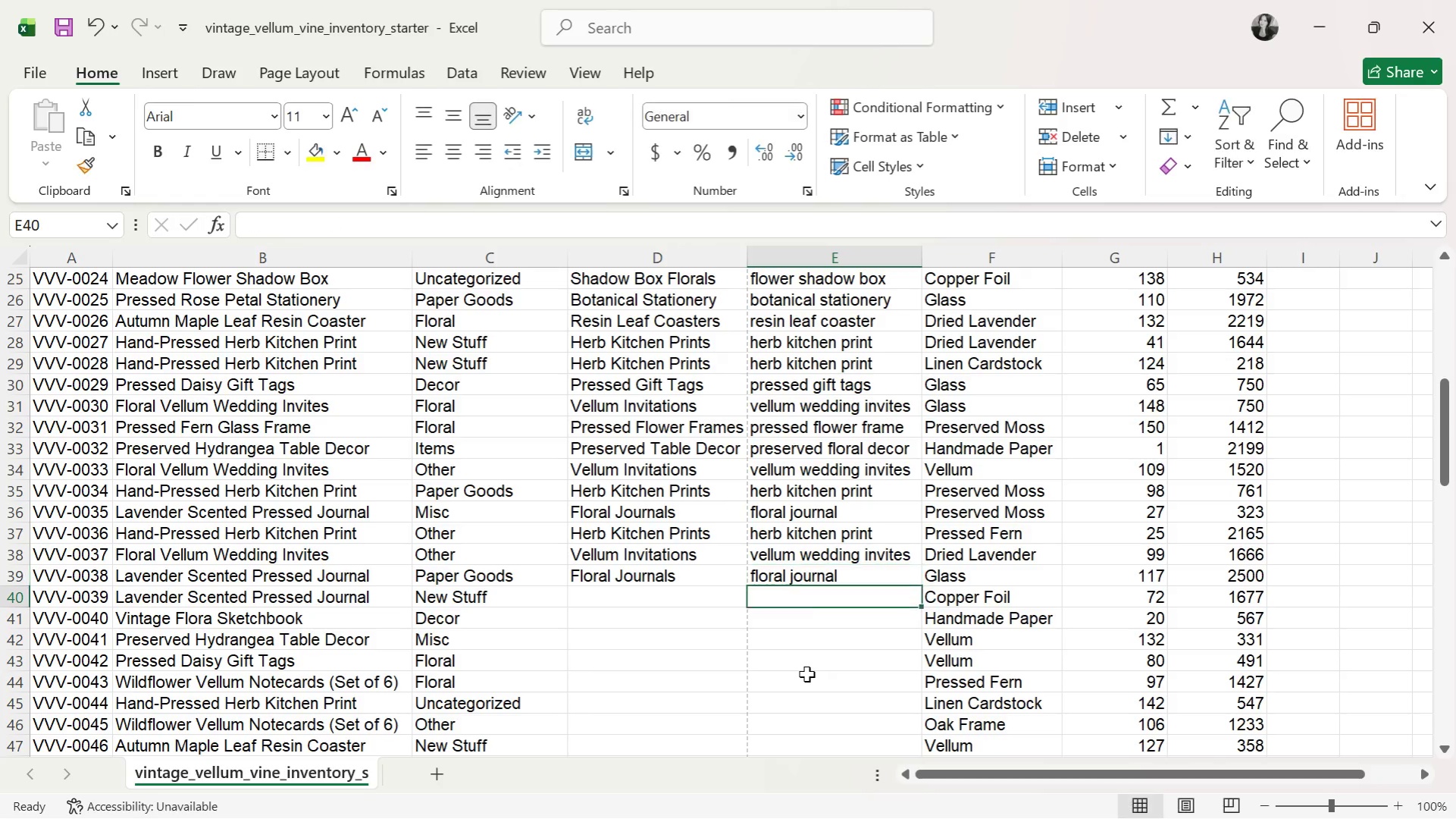 
key(ArrowLeft)
 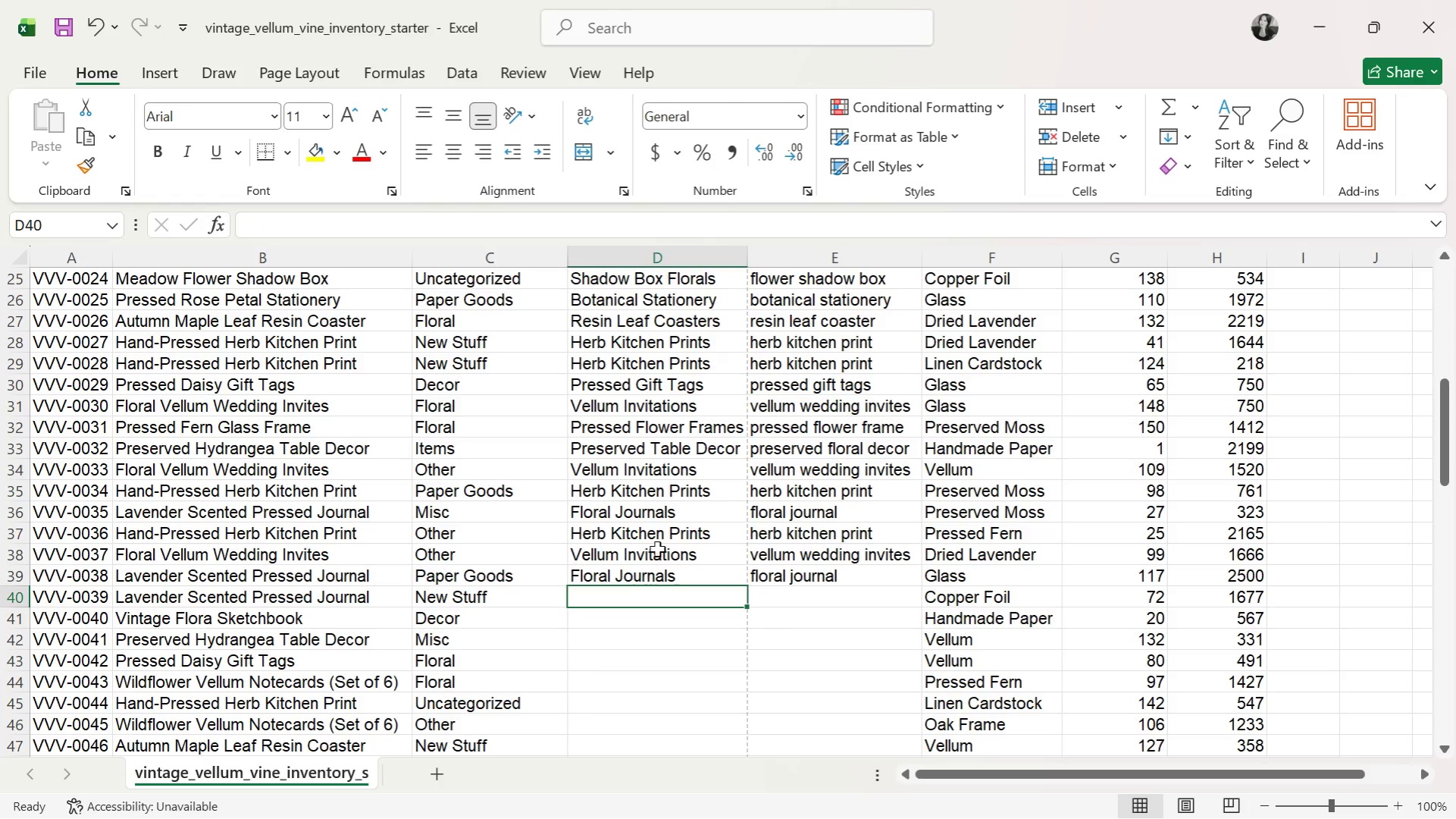 
double_click([650, 578])
 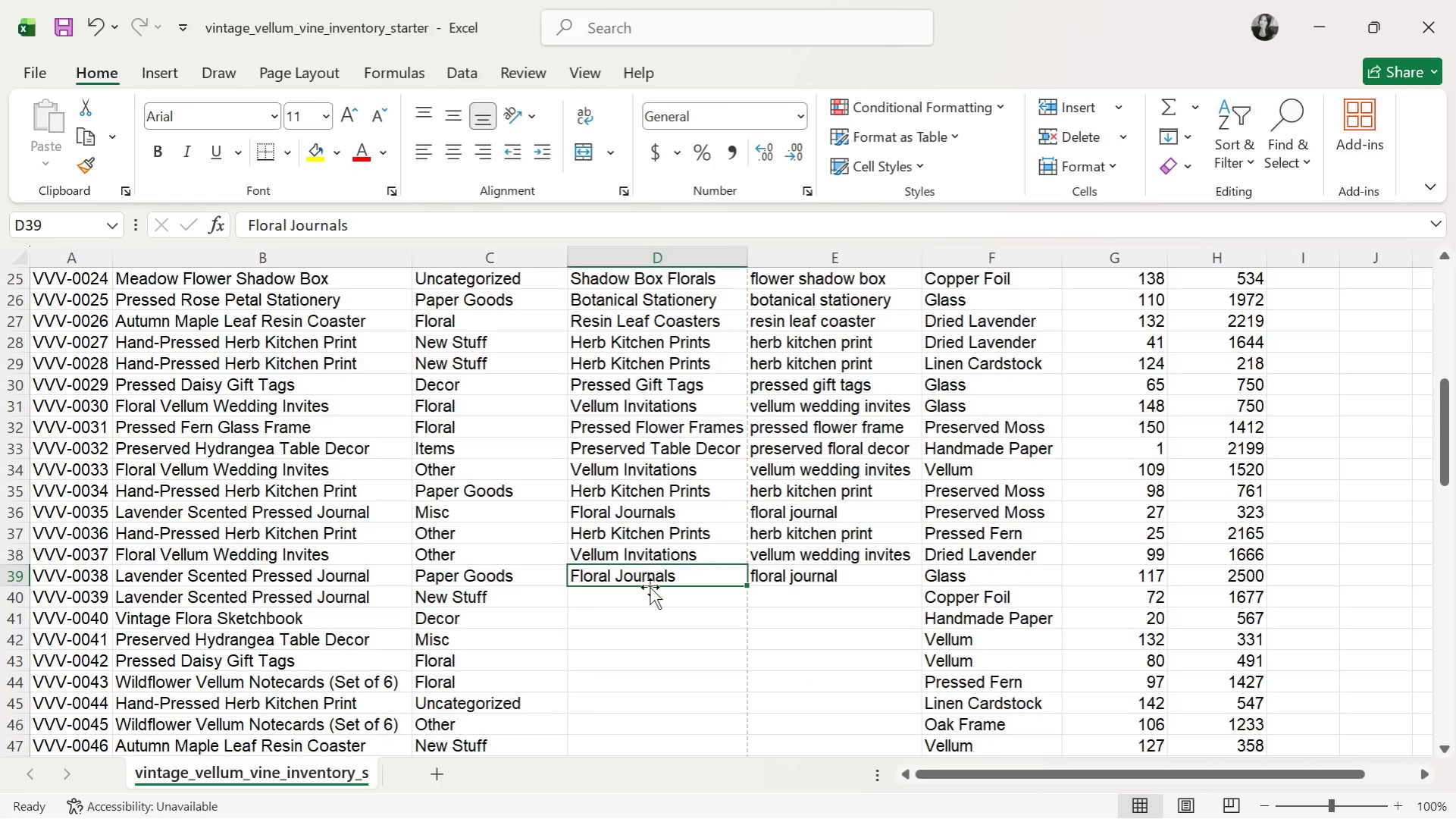 
triple_click([650, 587])
 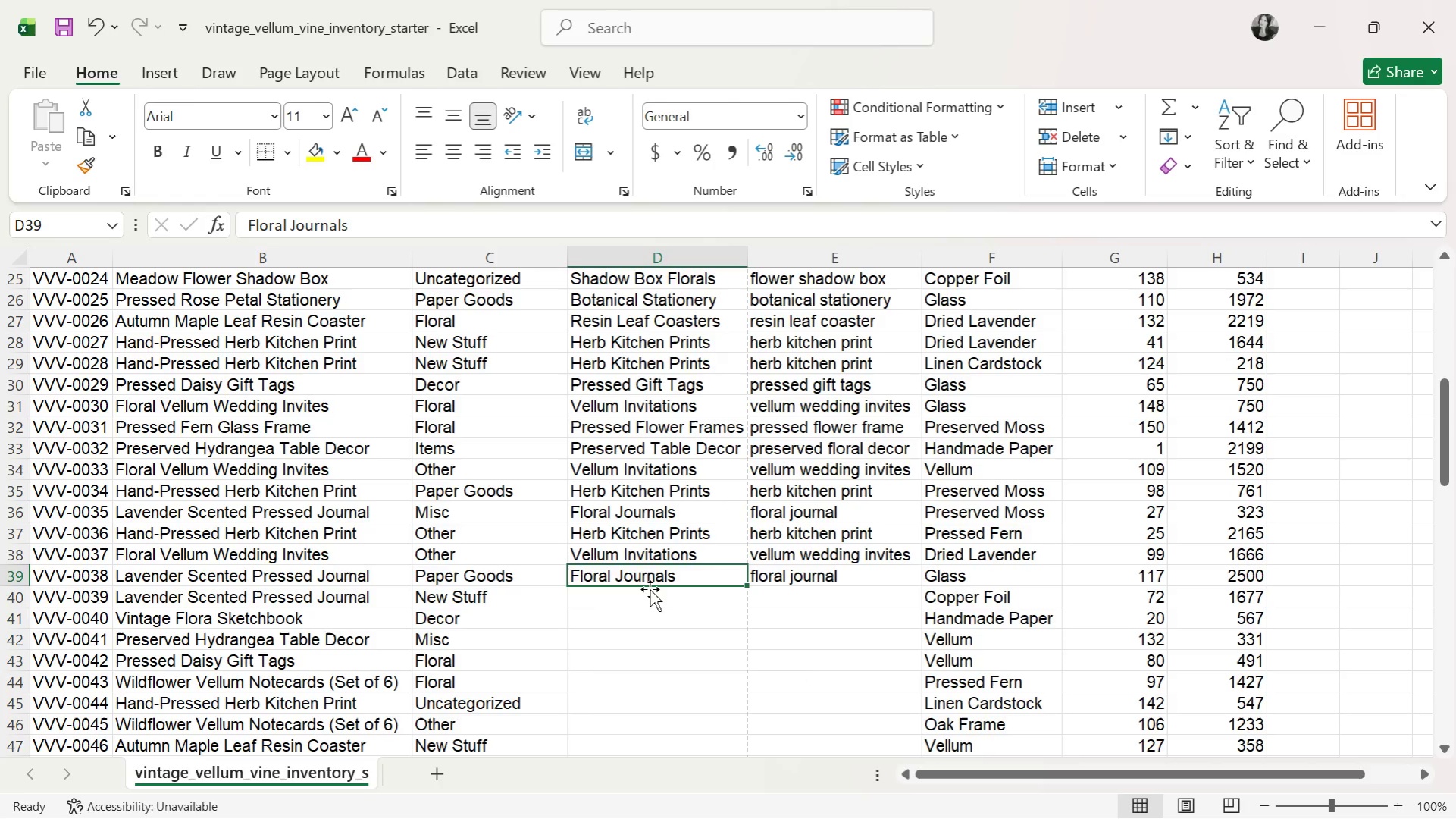 
triple_click([650, 589])
 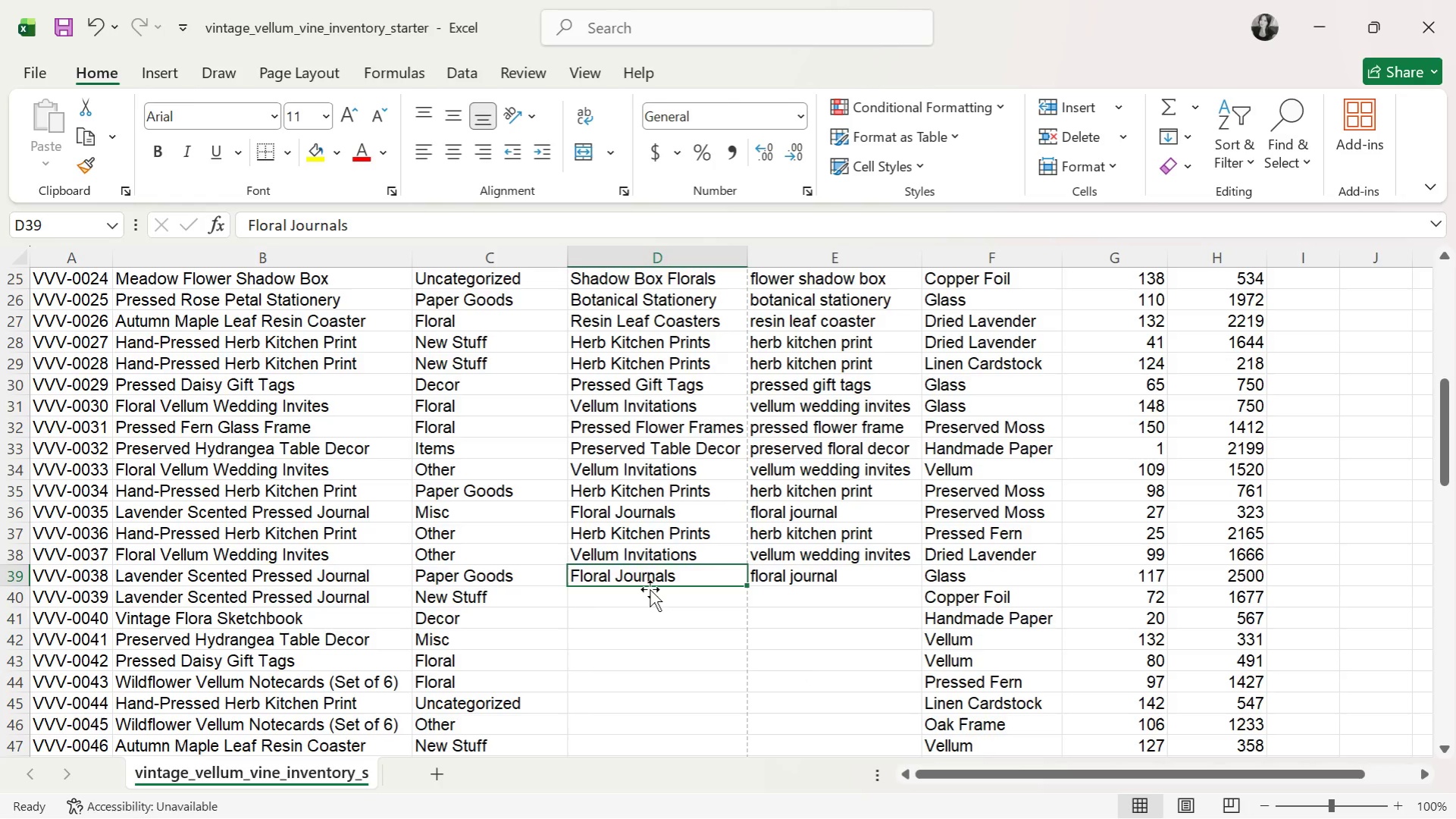 
triple_click([650, 589])
 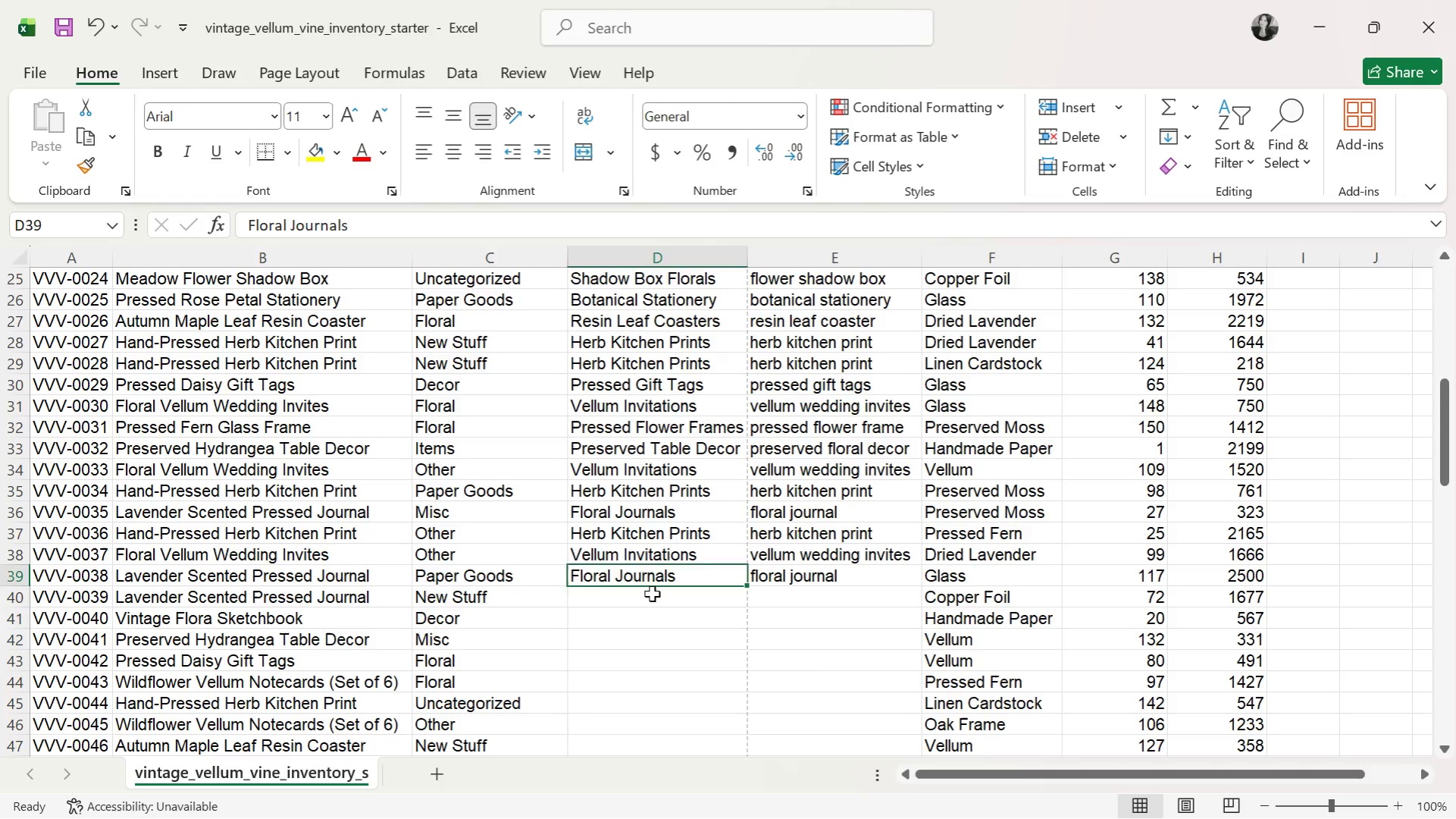 
triple_click([652, 595])
 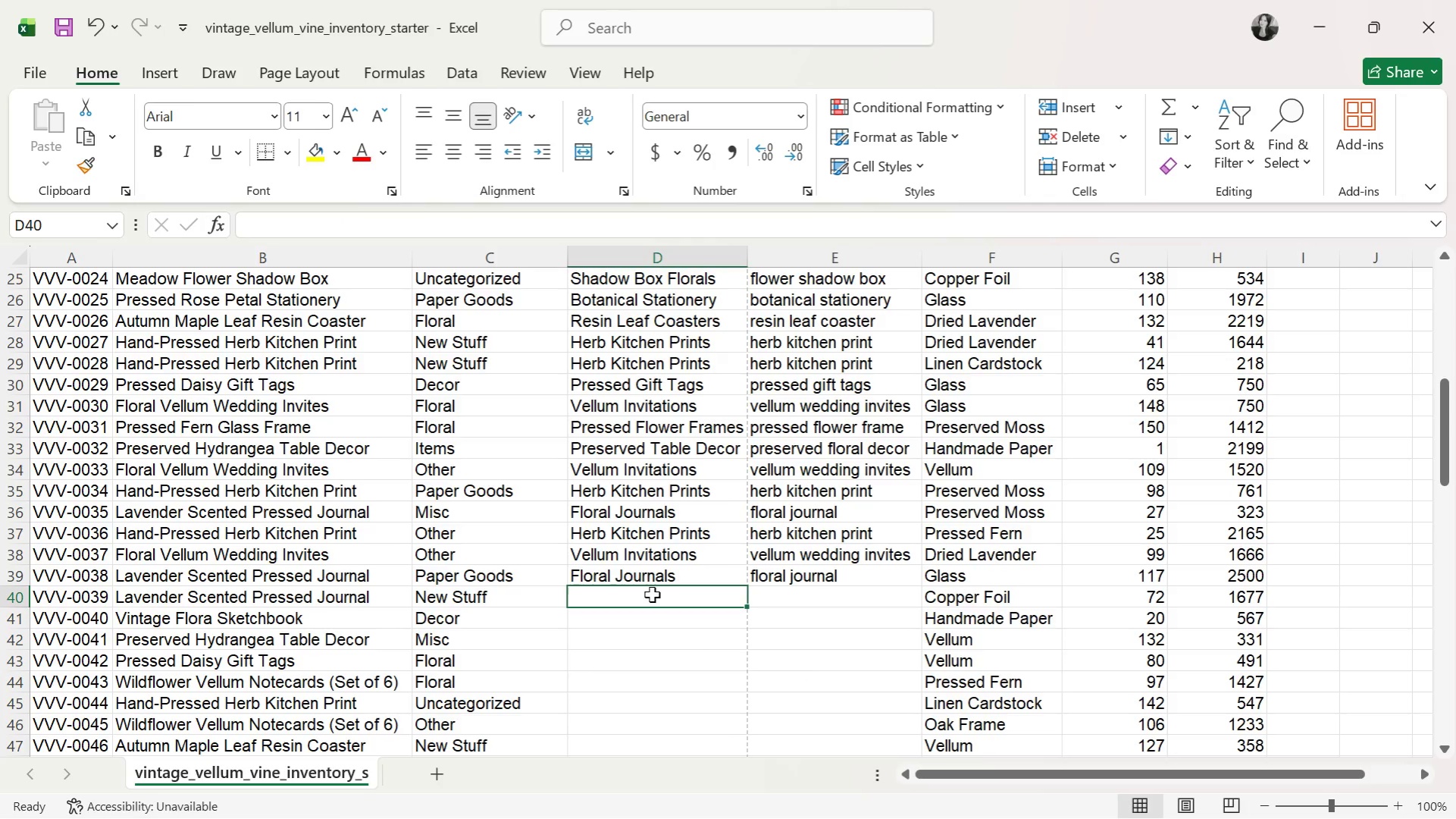 
type(Floral J)
key(Tab)
type(floral jo)
 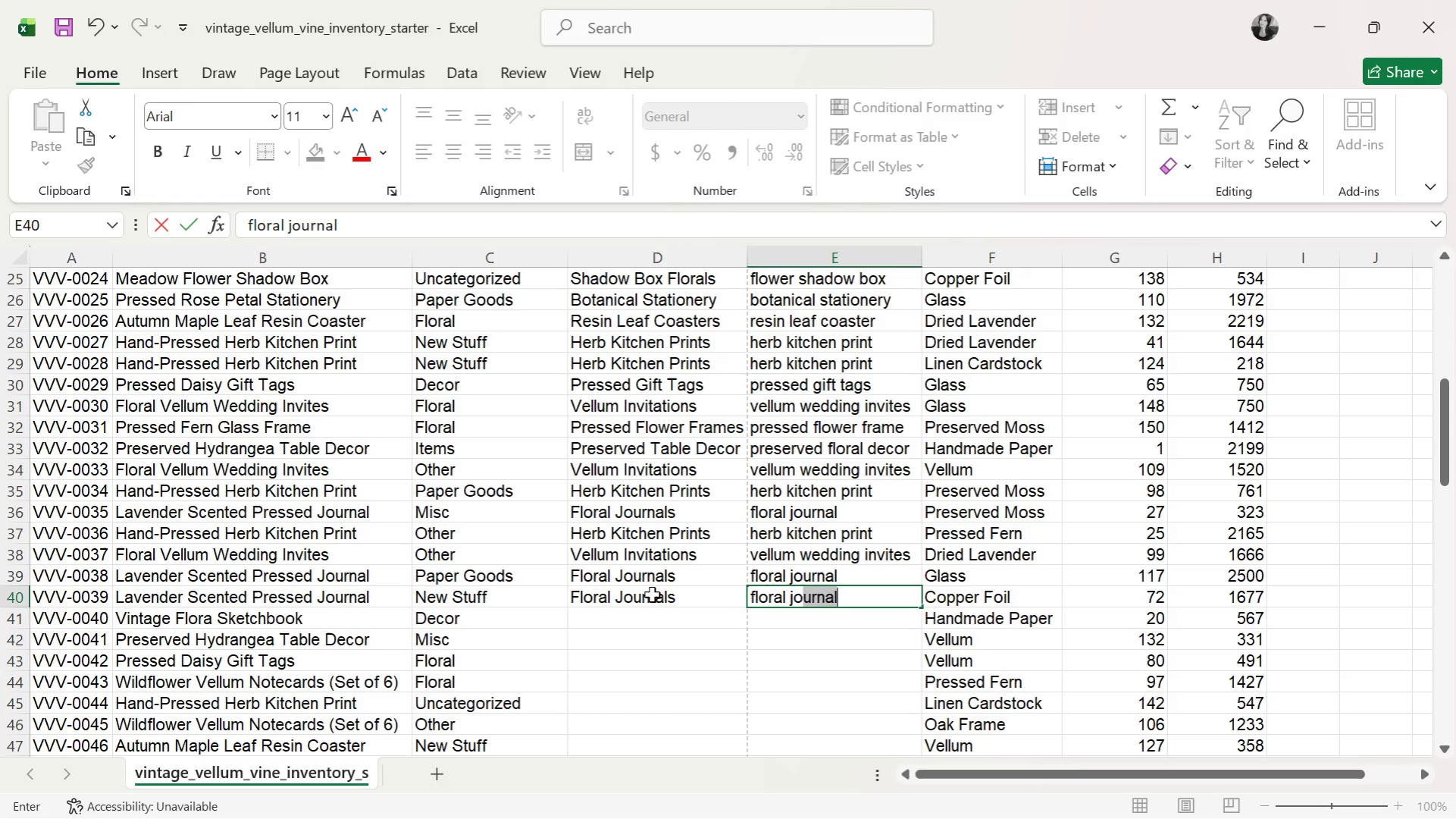 
key(ArrowDown)
 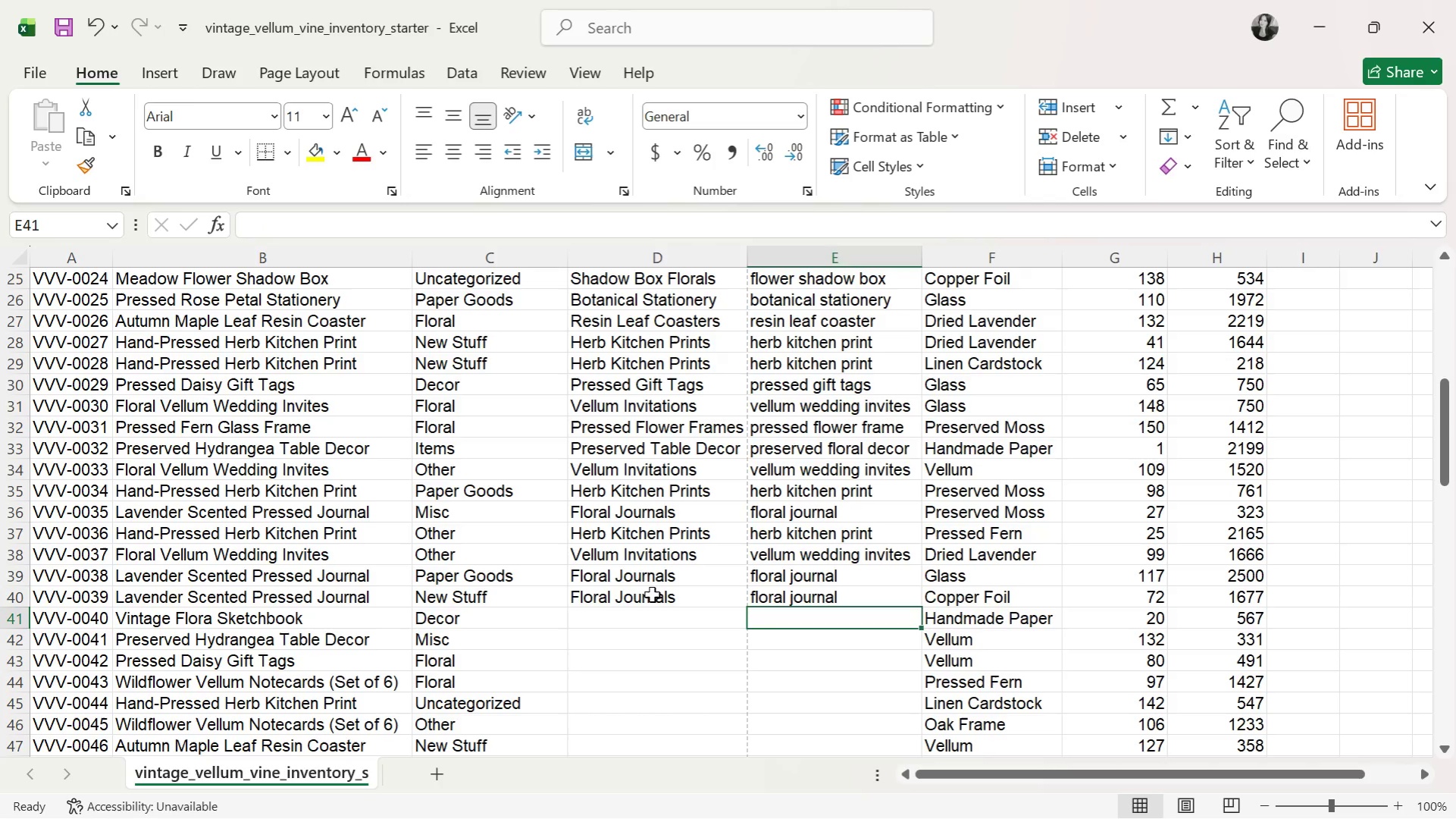 
key(ArrowLeft)
 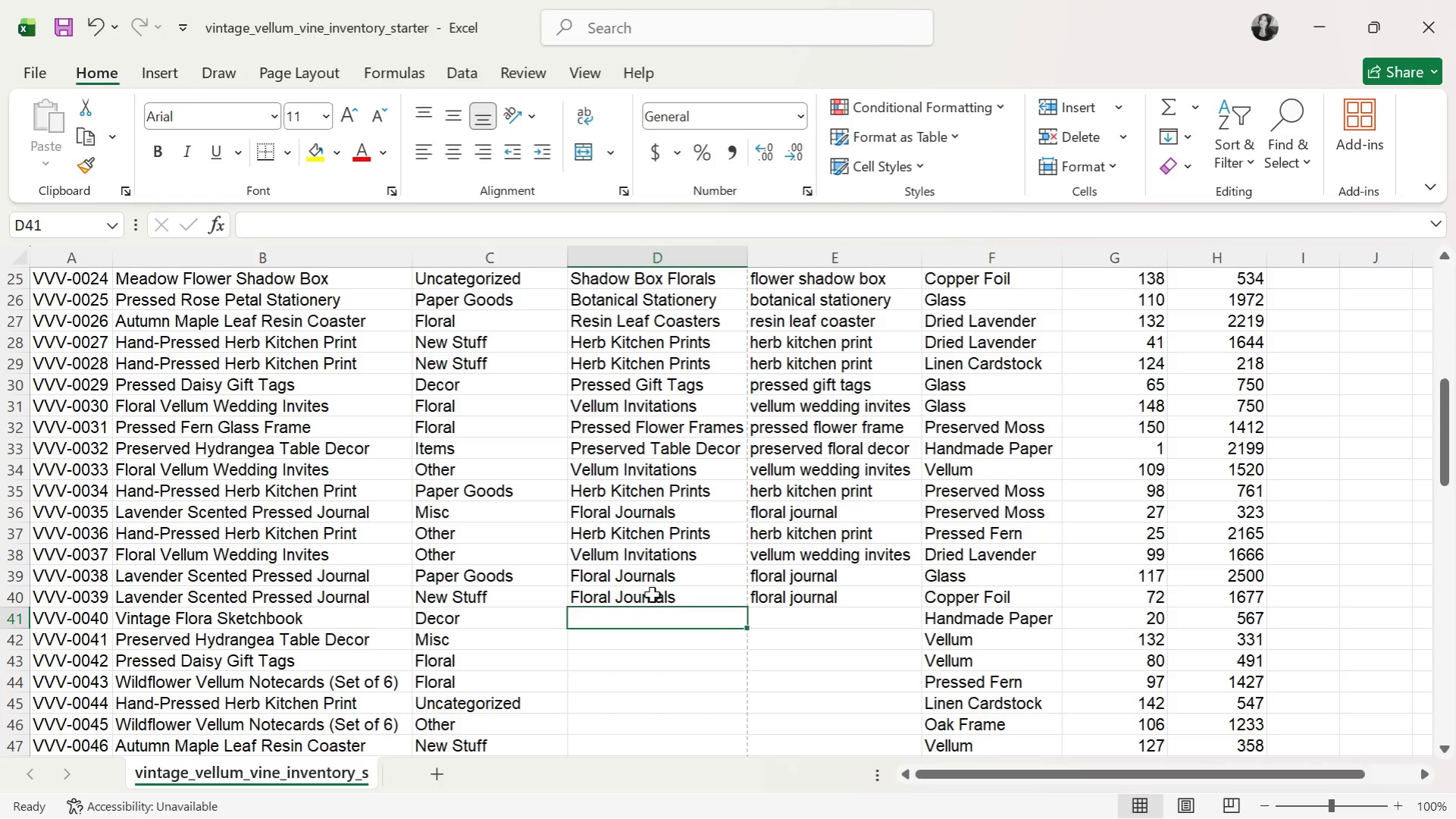 
wait(6.08)
 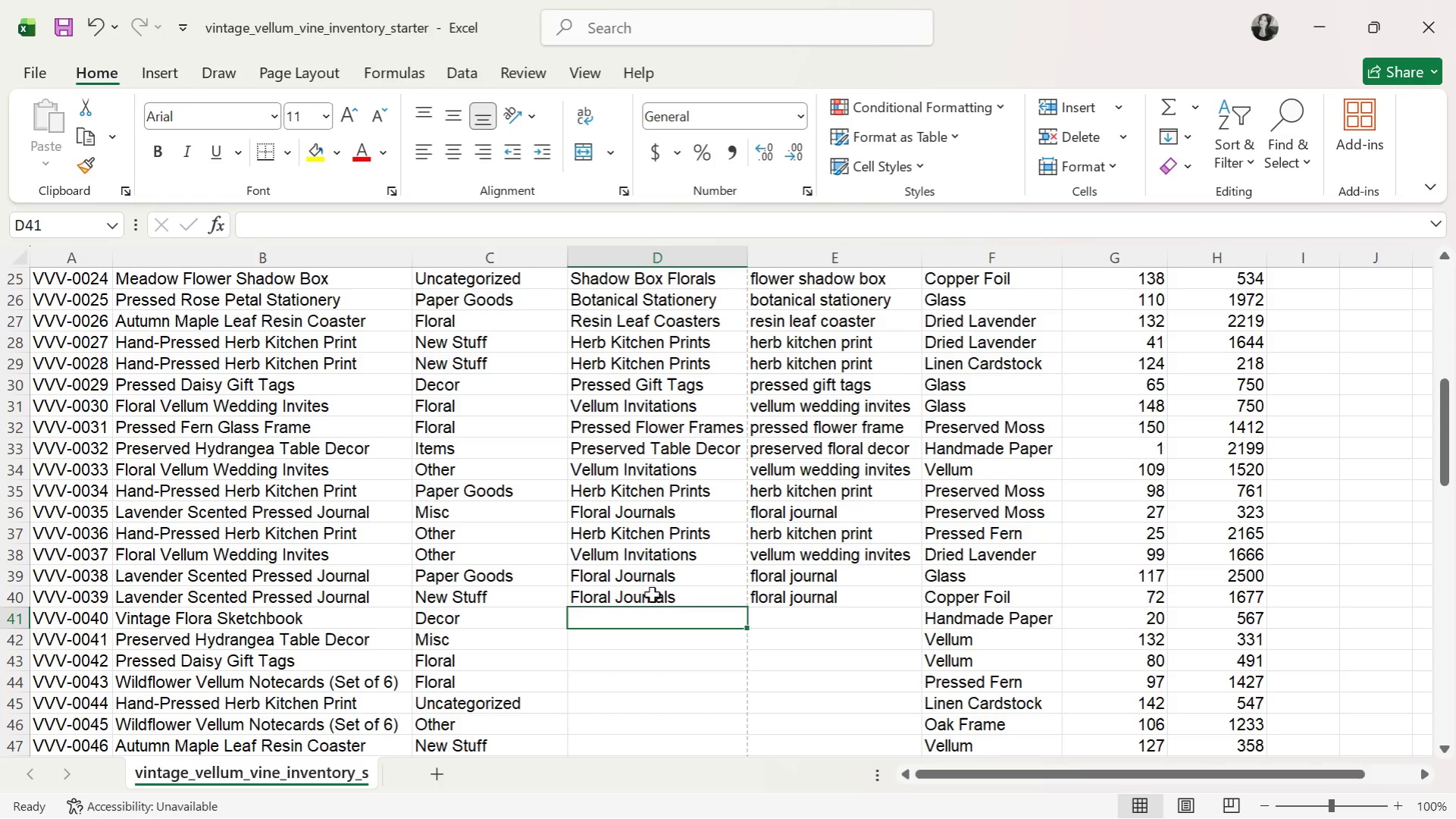 
type(Botanical Ske)
key(Tab)
 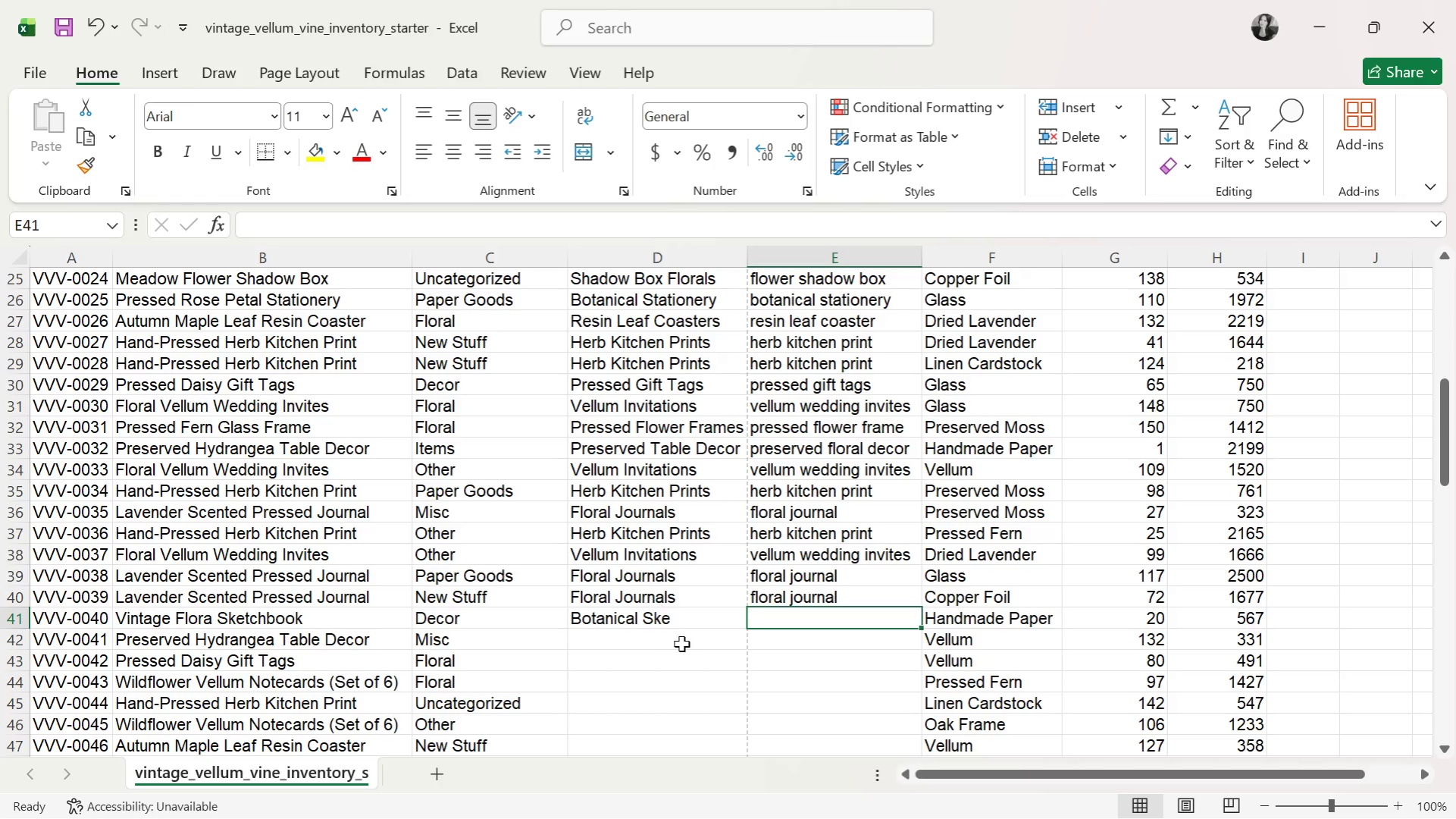 
double_click([706, 627])
 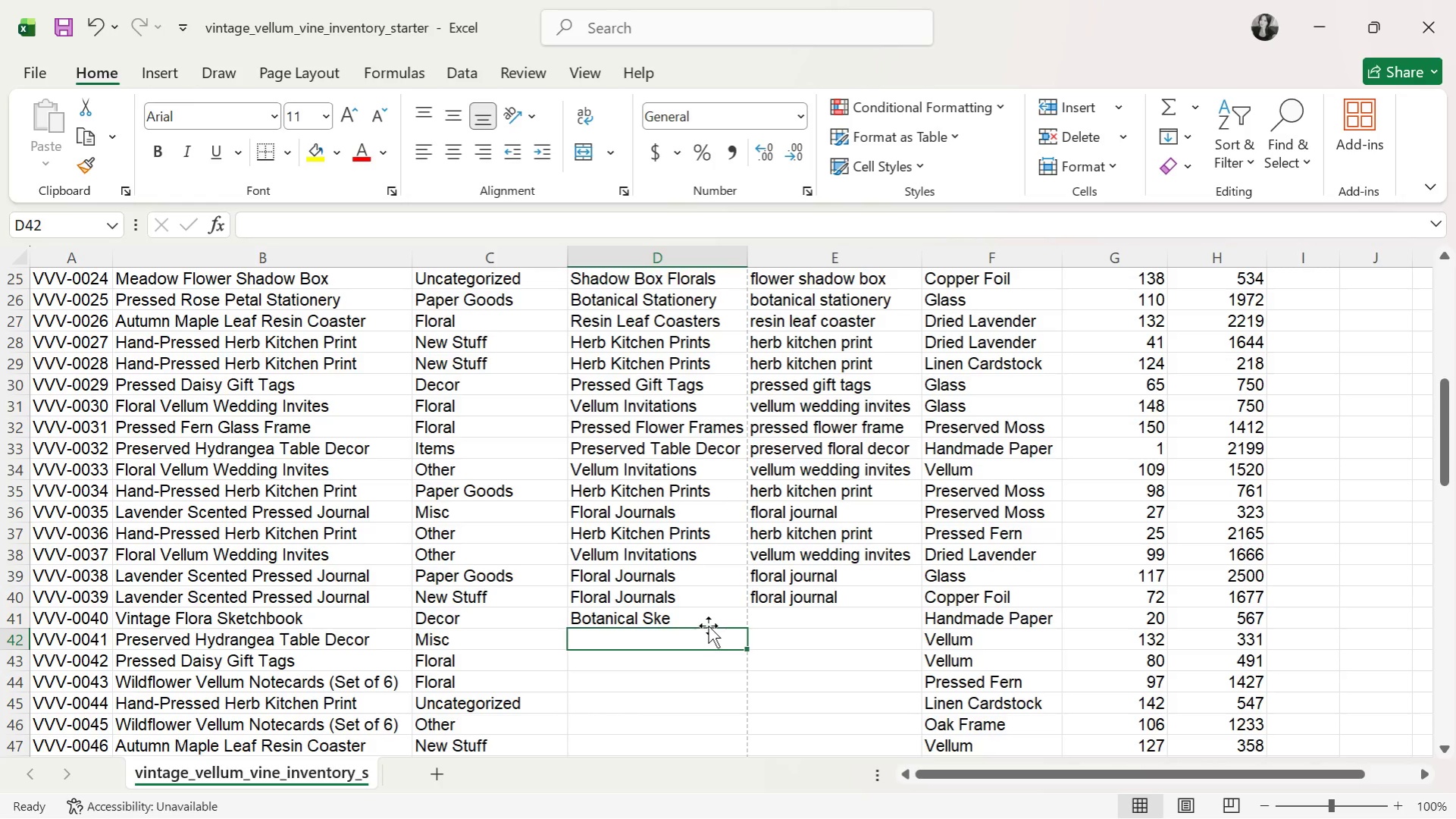 
left_click([709, 623])
 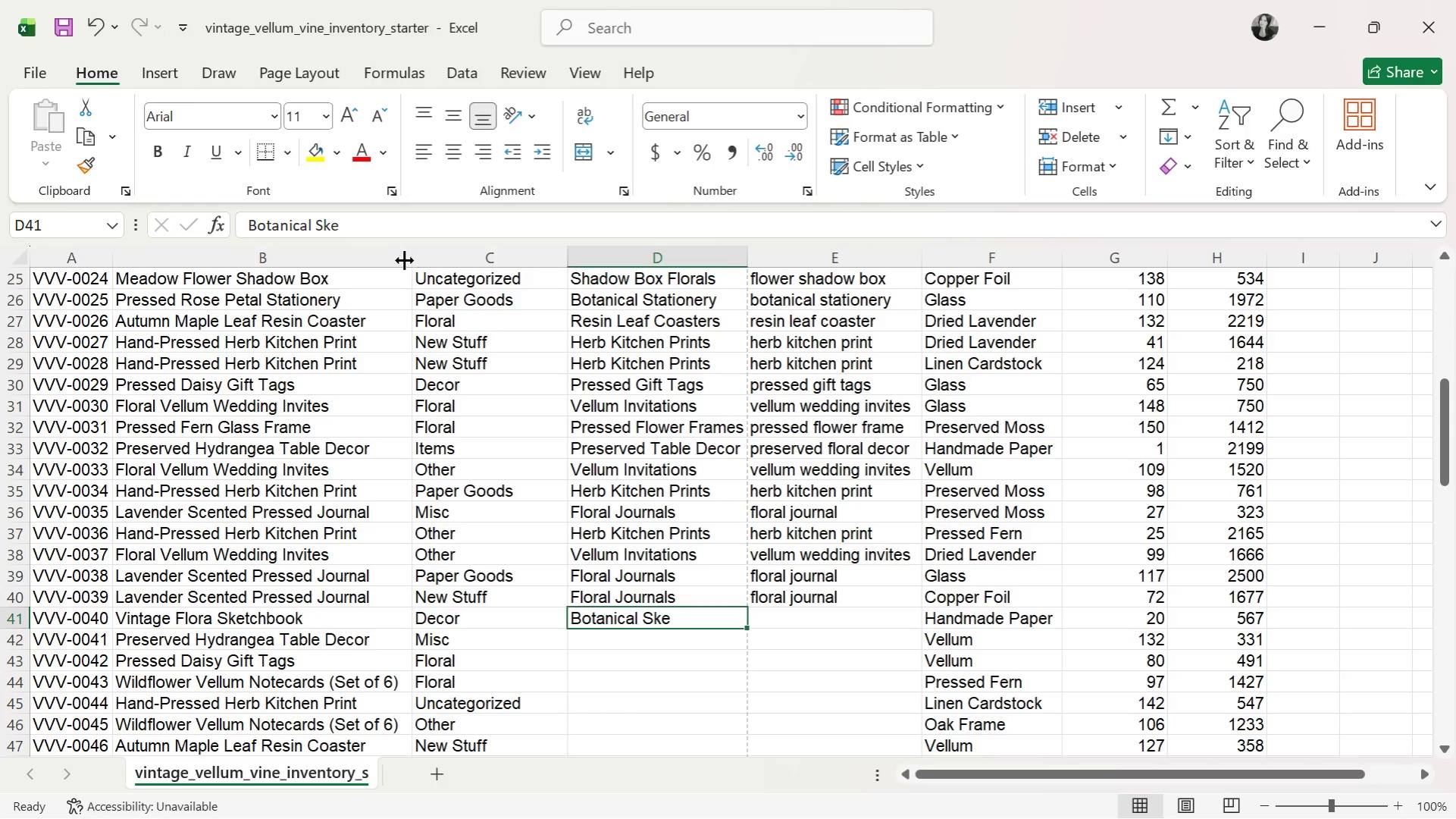 
type(t)
key(Backspace)
type(Bora)
key(Backspace)
key(Backspace)
type(tanical Sketchbooks)
key(Tab)
type(botanical sketc)
 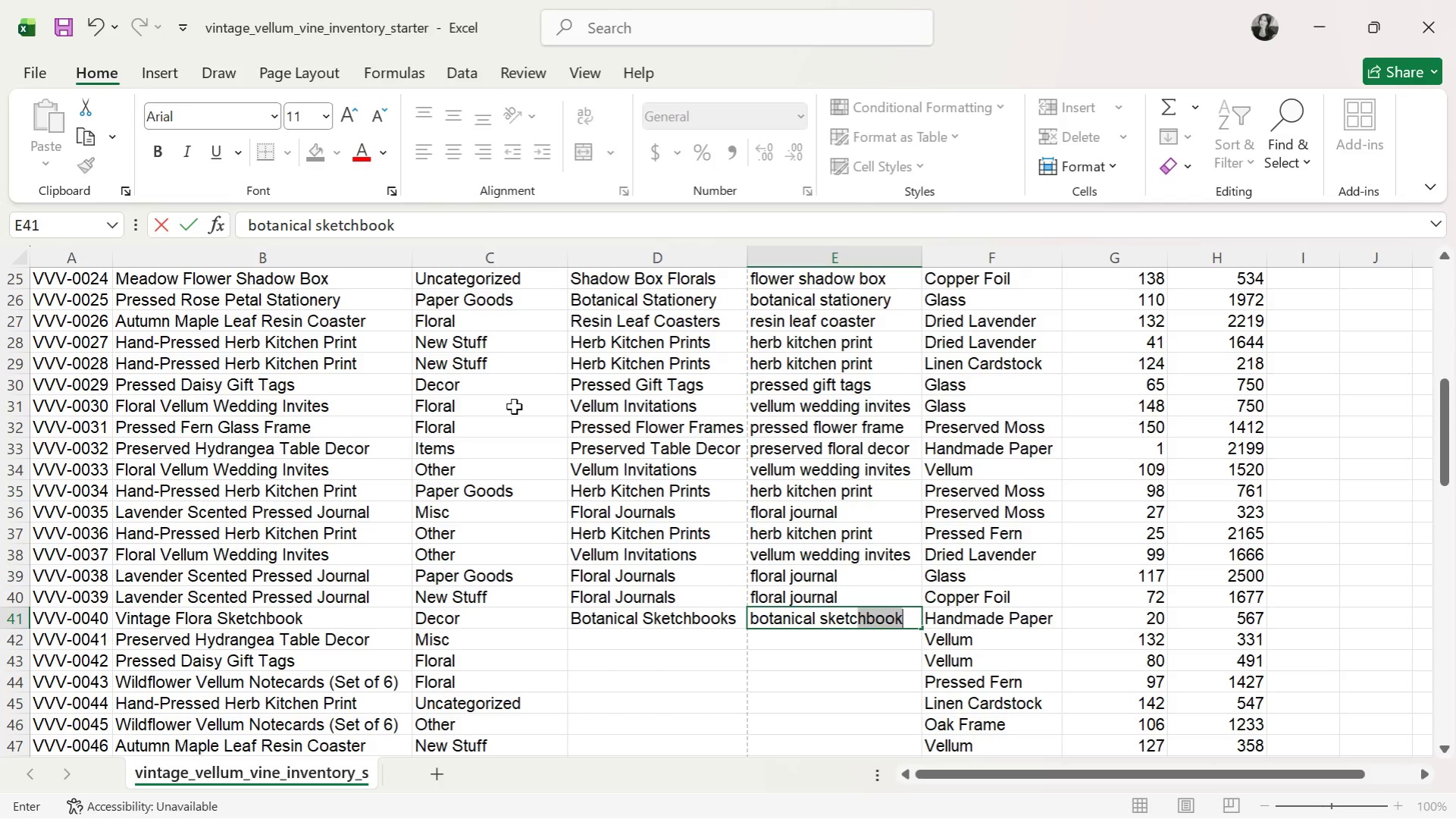 
key(ArrowUp)
 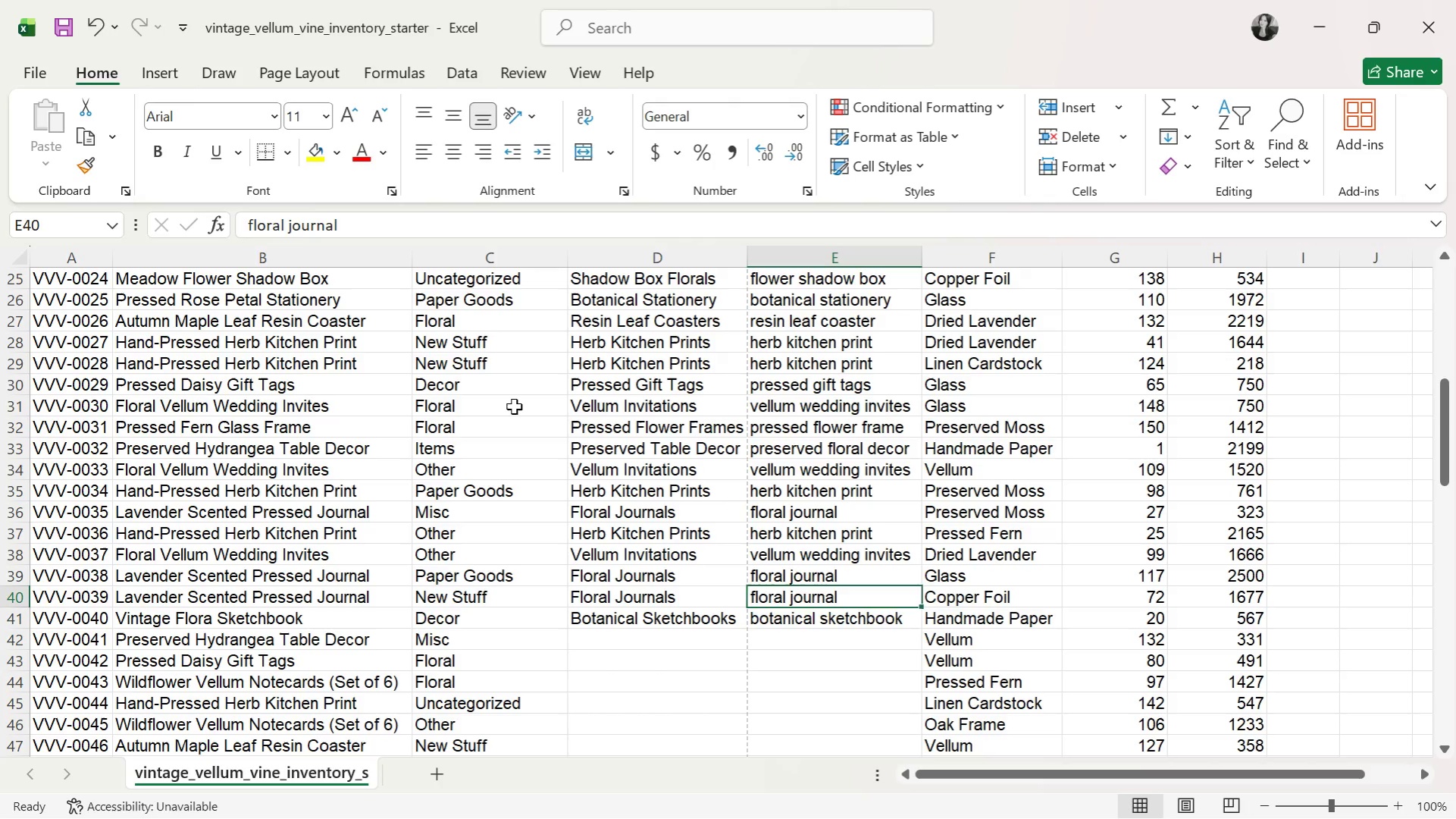 
key(ArrowDown)
 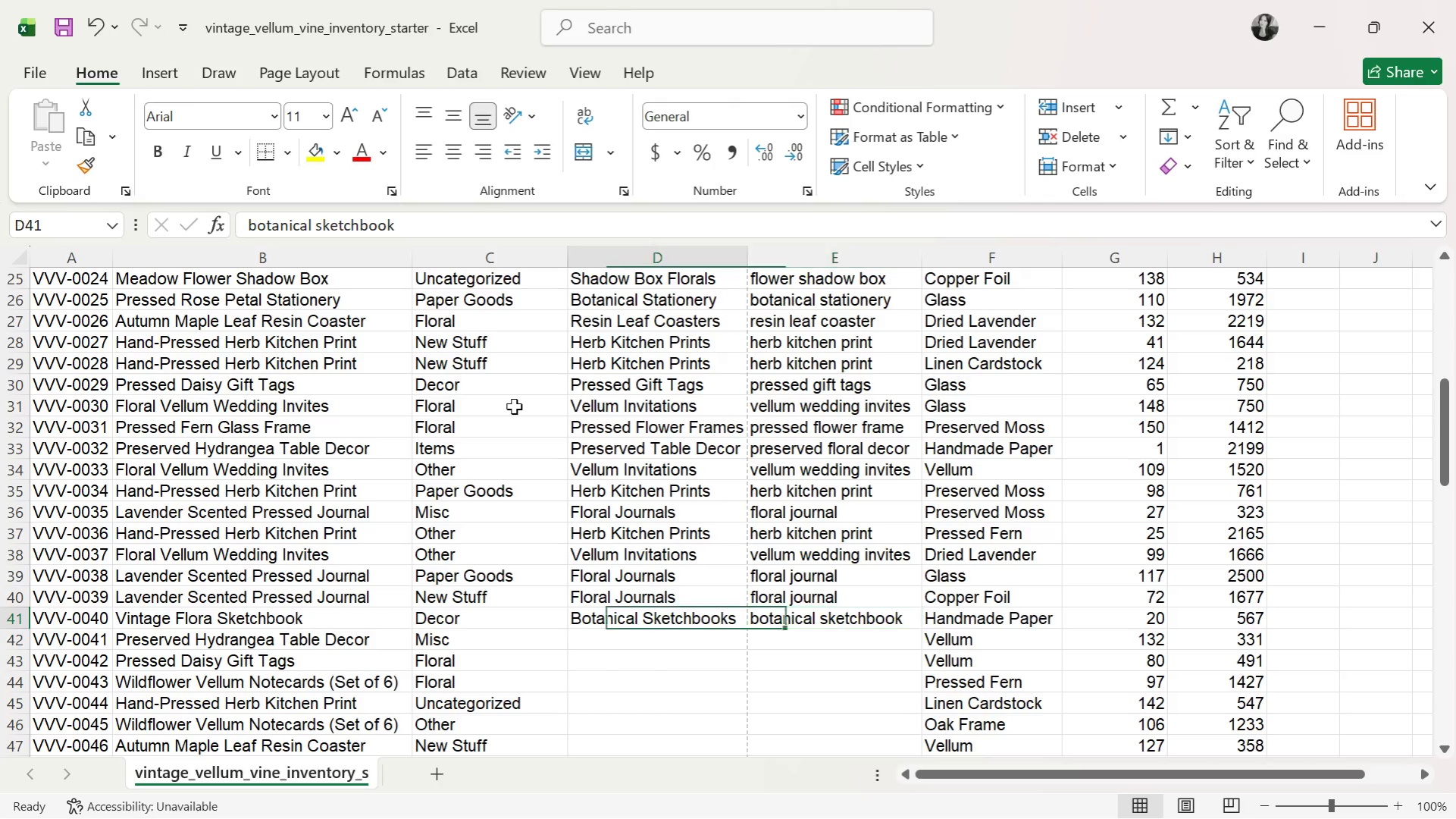 
key(ArrowLeft)
 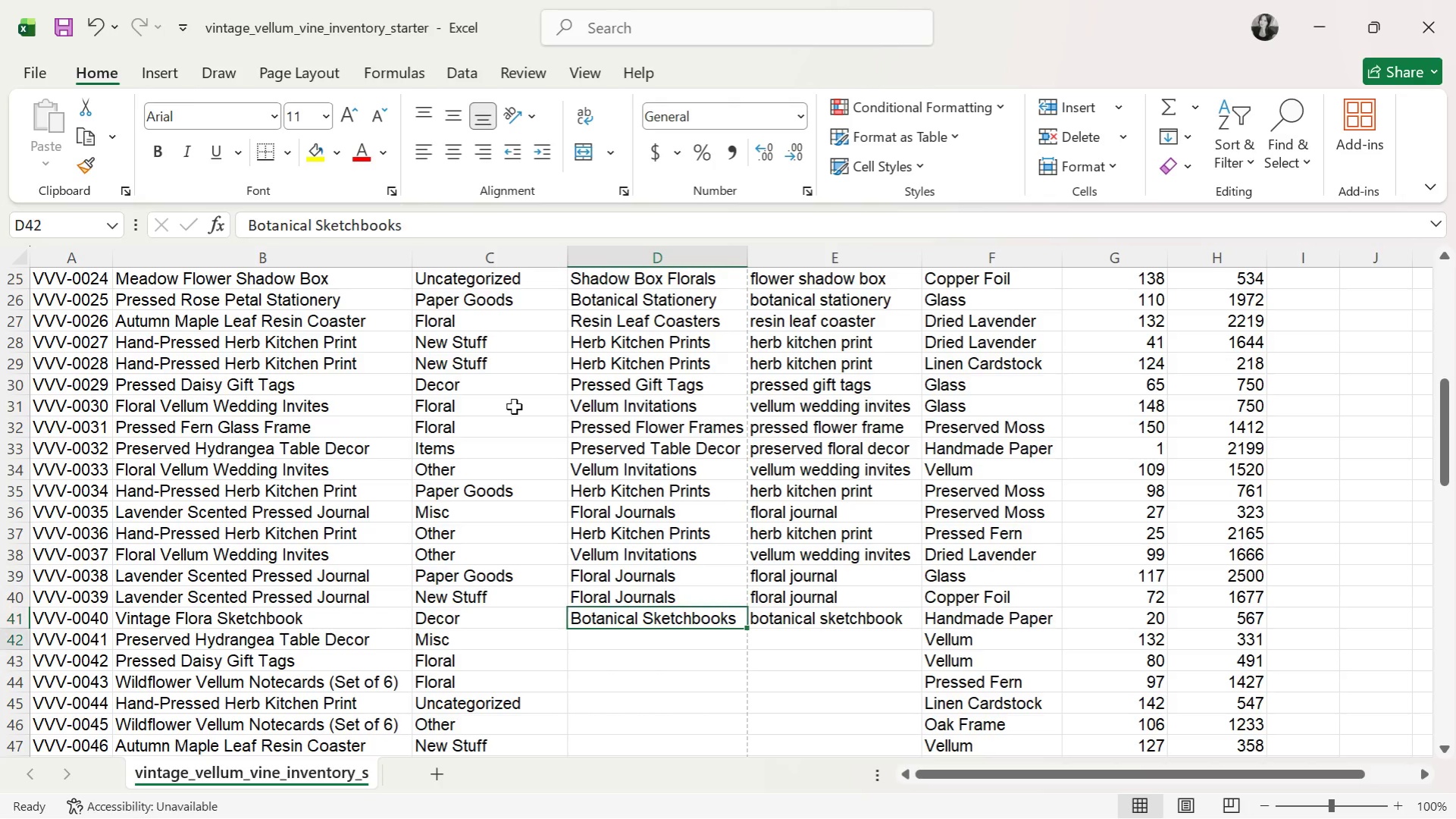 
key(ArrowDown)
 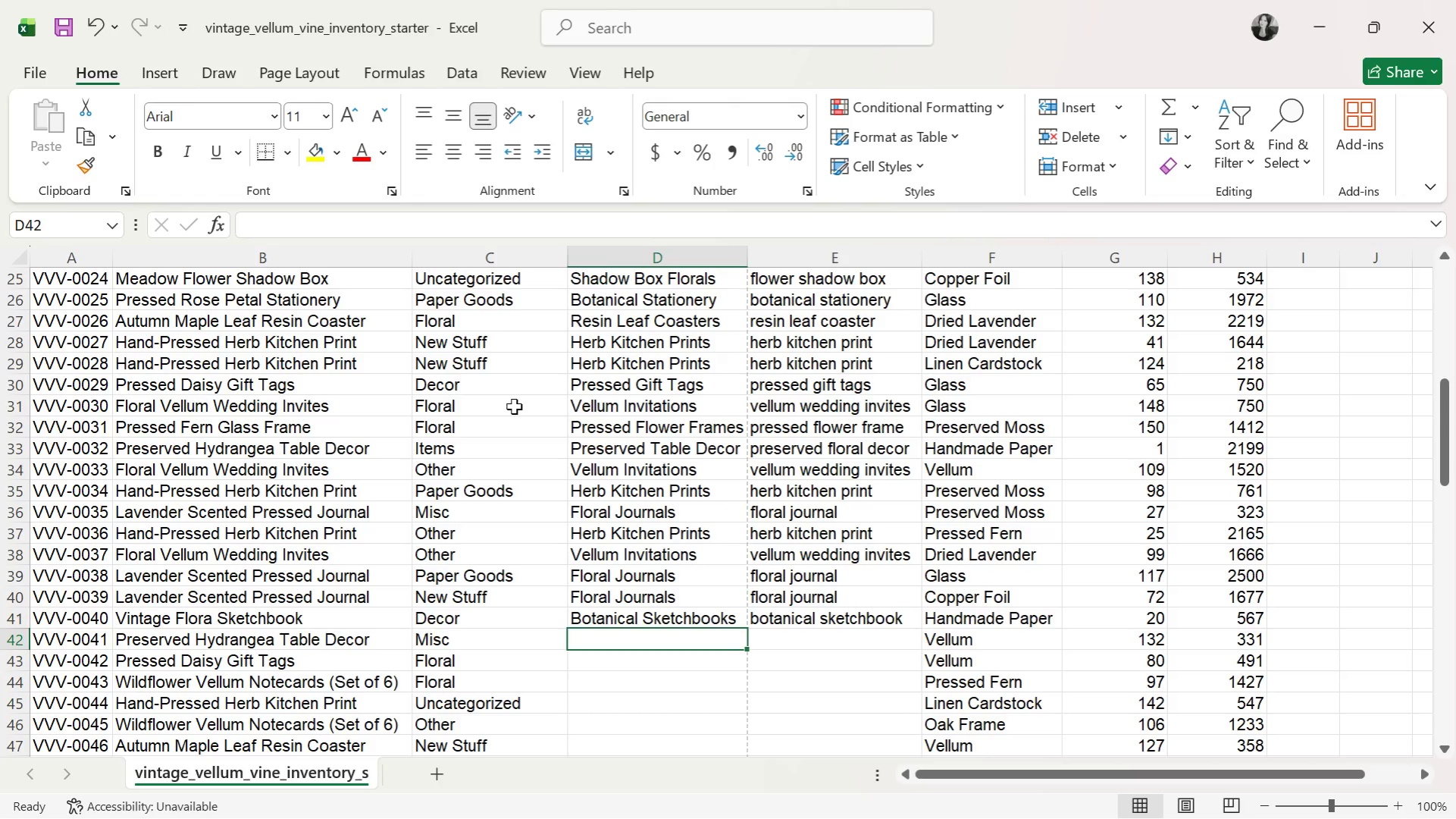 
wait(13.45)
 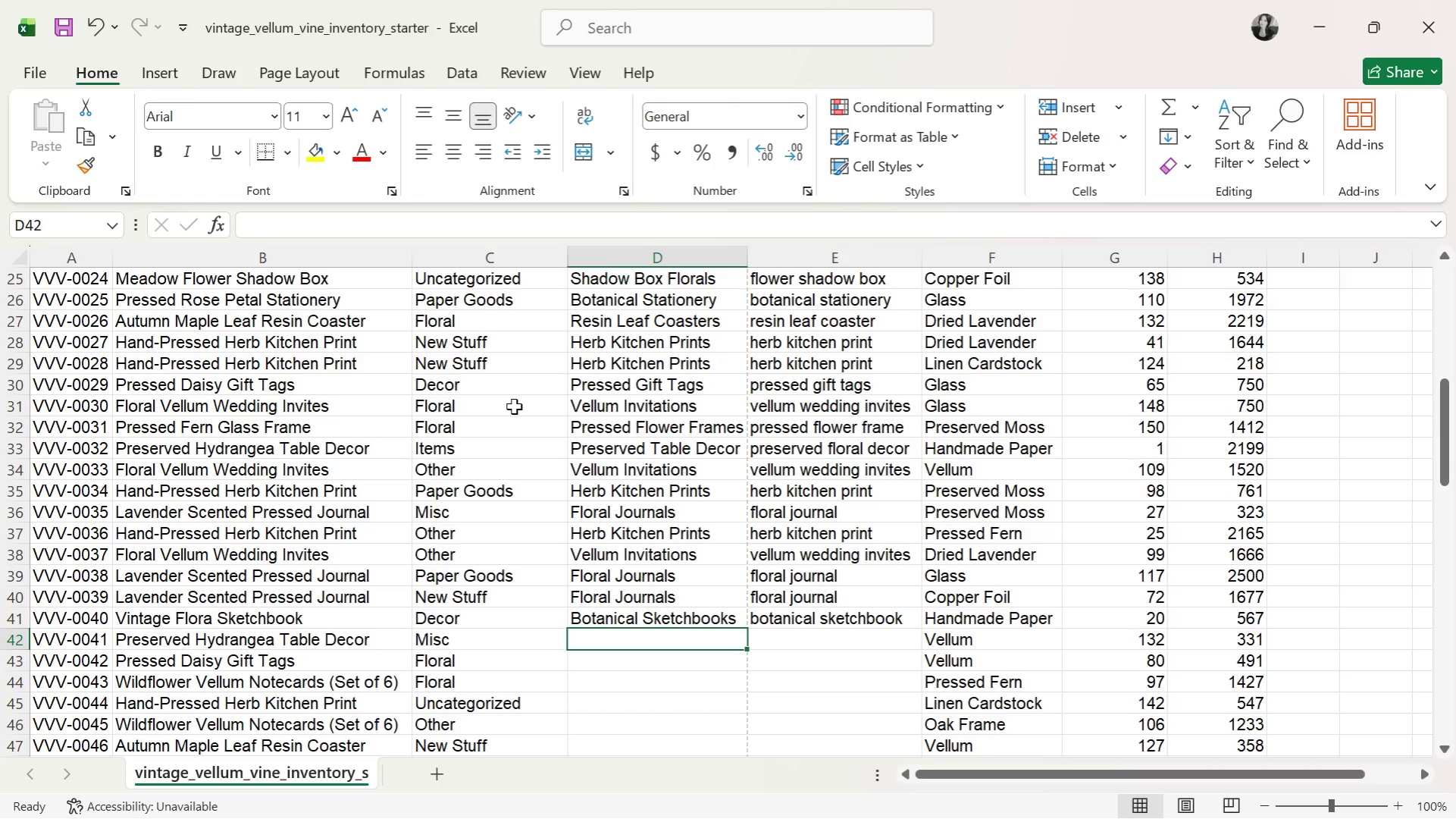 
scroll: coordinate [508, 416], scroll_direction: down, amount: 5.0
 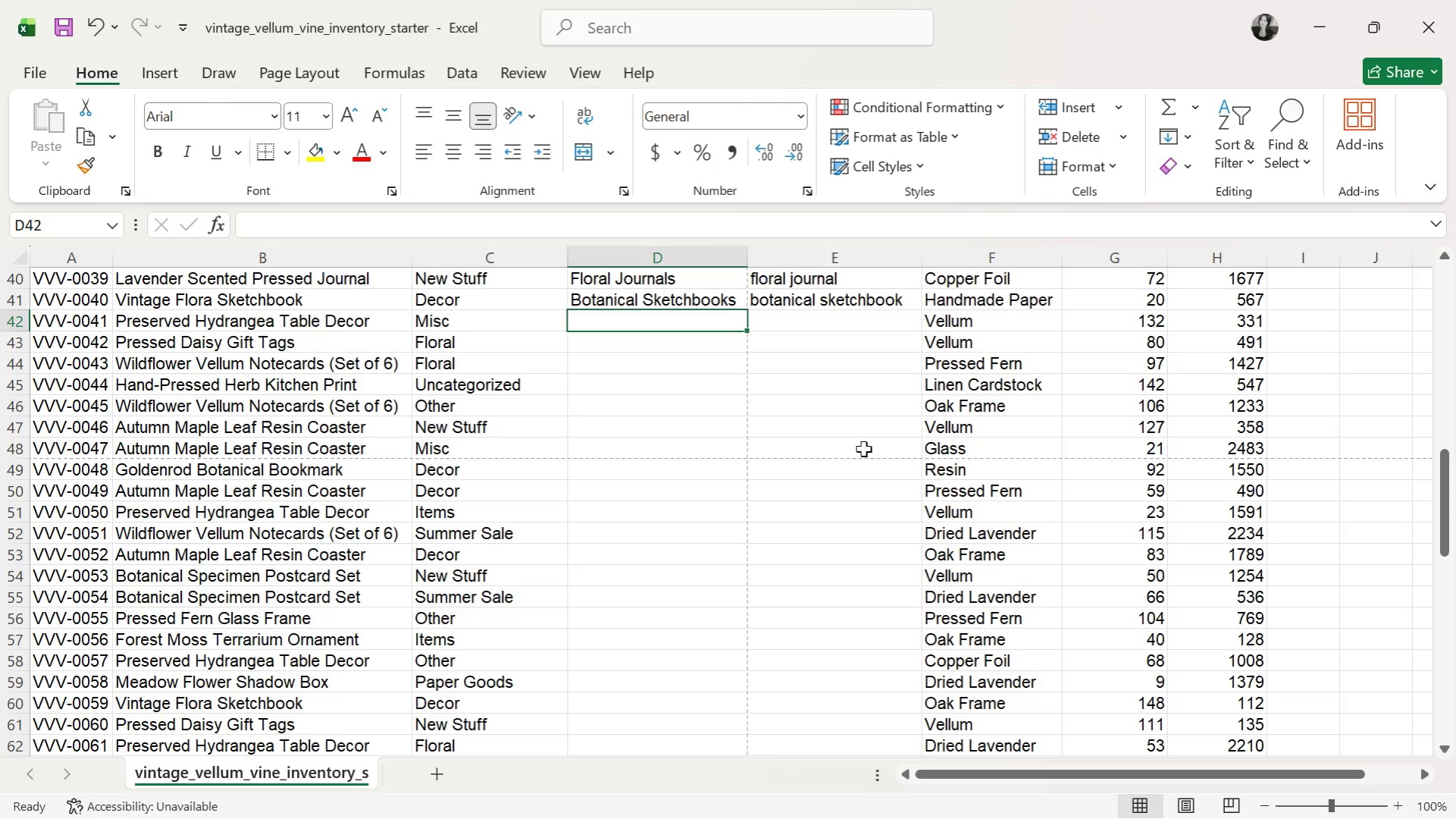 
wait(7.48)
 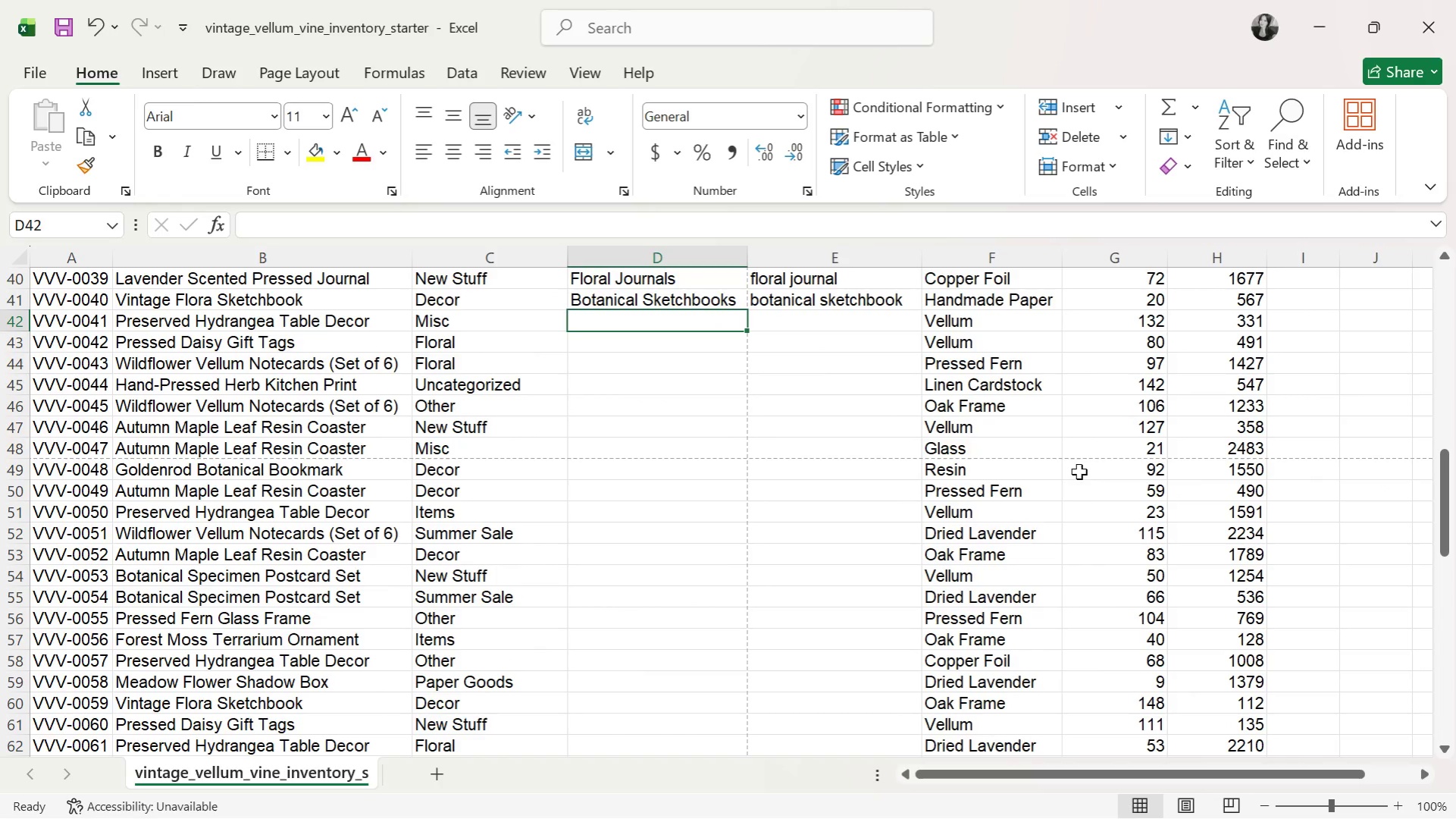 
type(Preser)
key(Tab)
type(preser)
 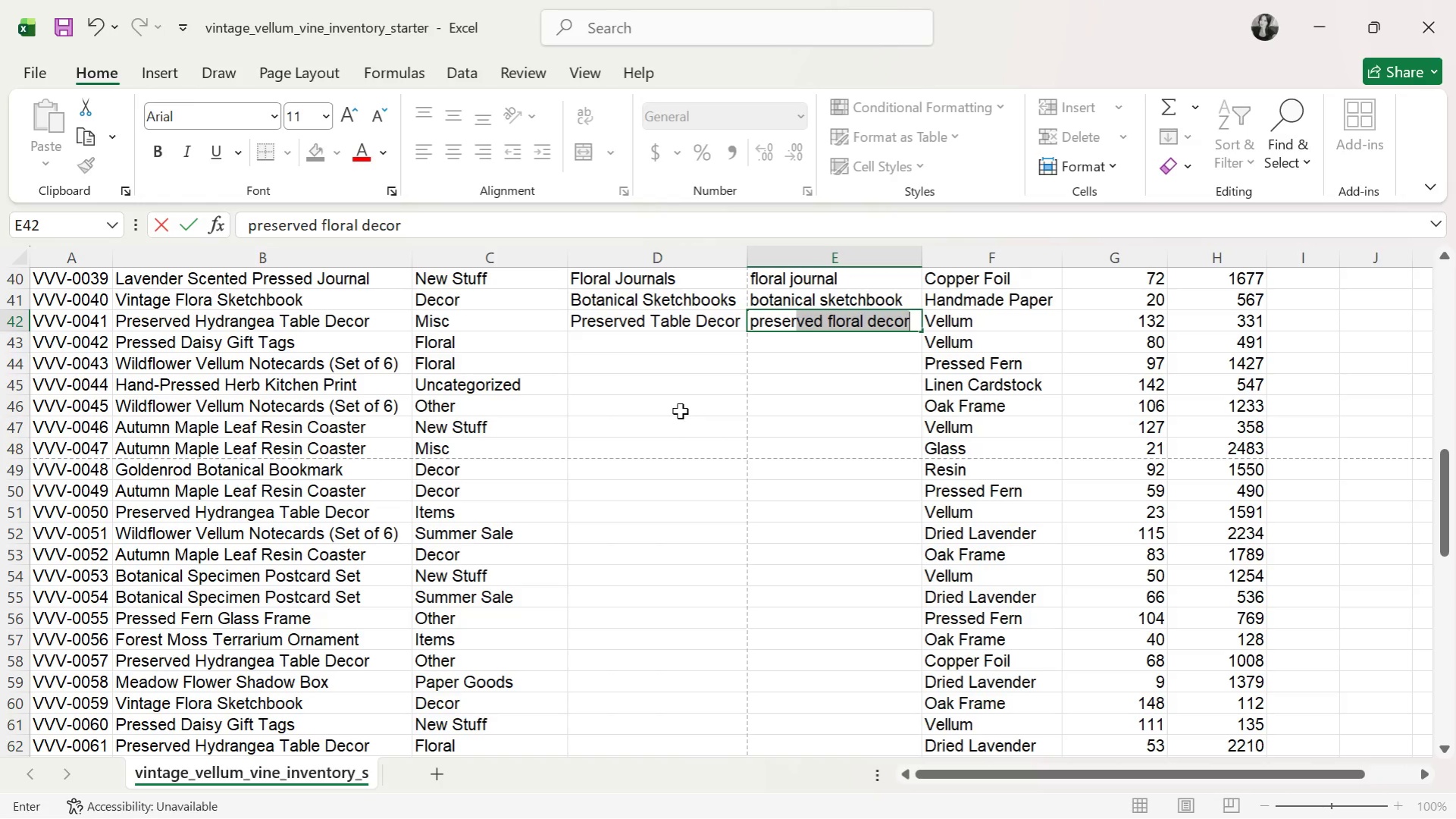 
left_click([666, 346])
 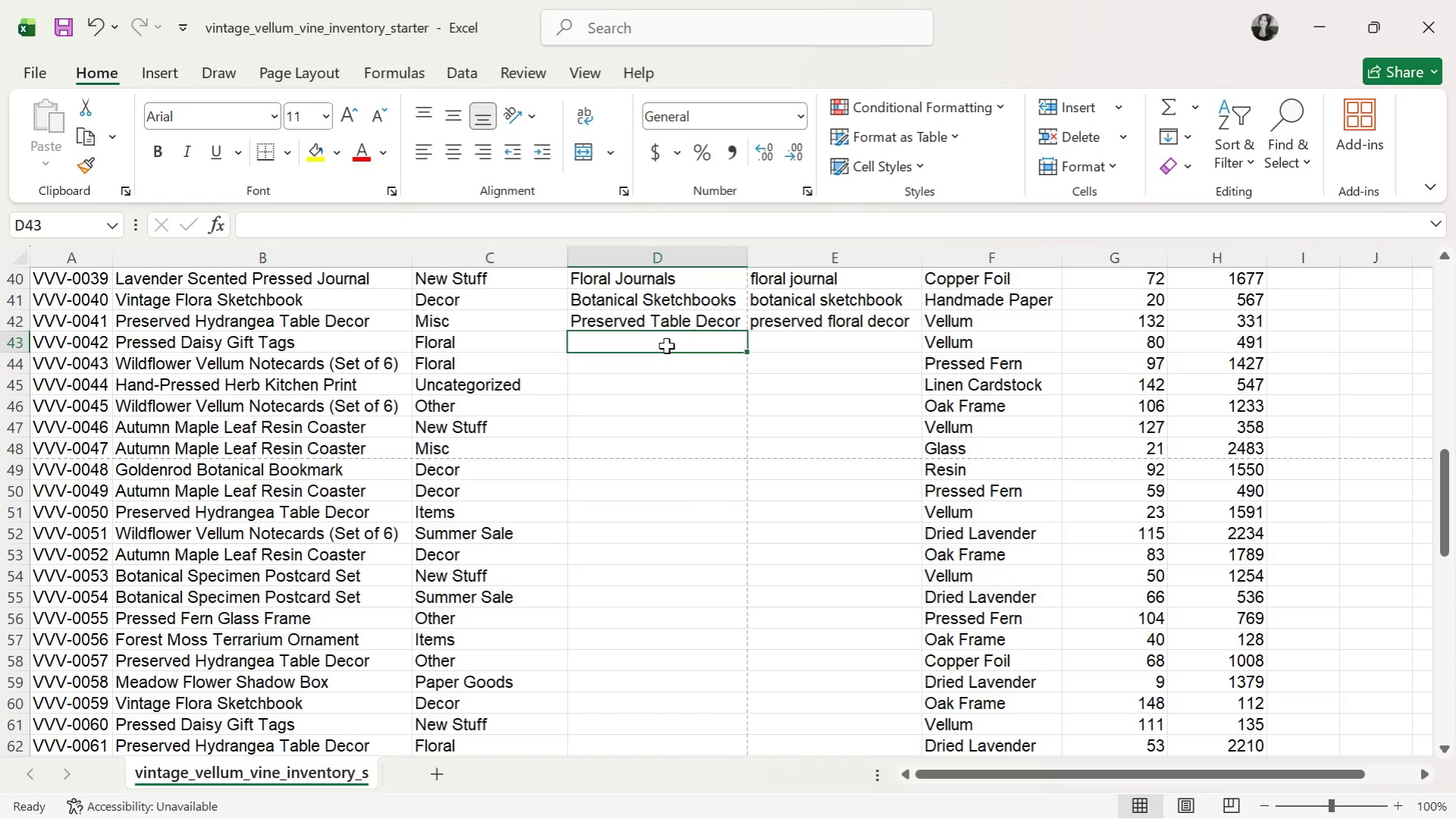 
scroll: coordinate [666, 347], scroll_direction: down, amount: 1.0
 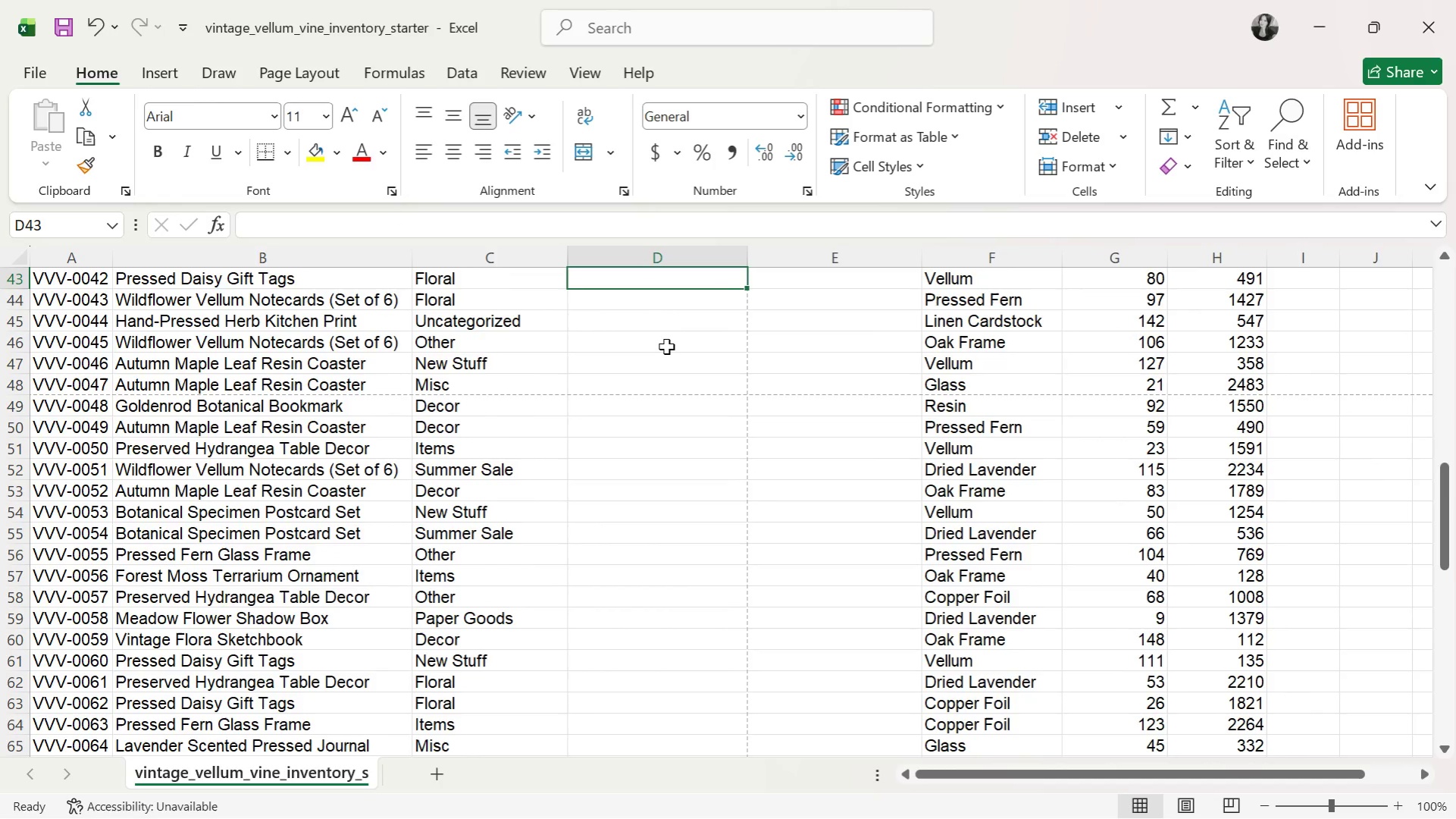 
wait(35.61)
 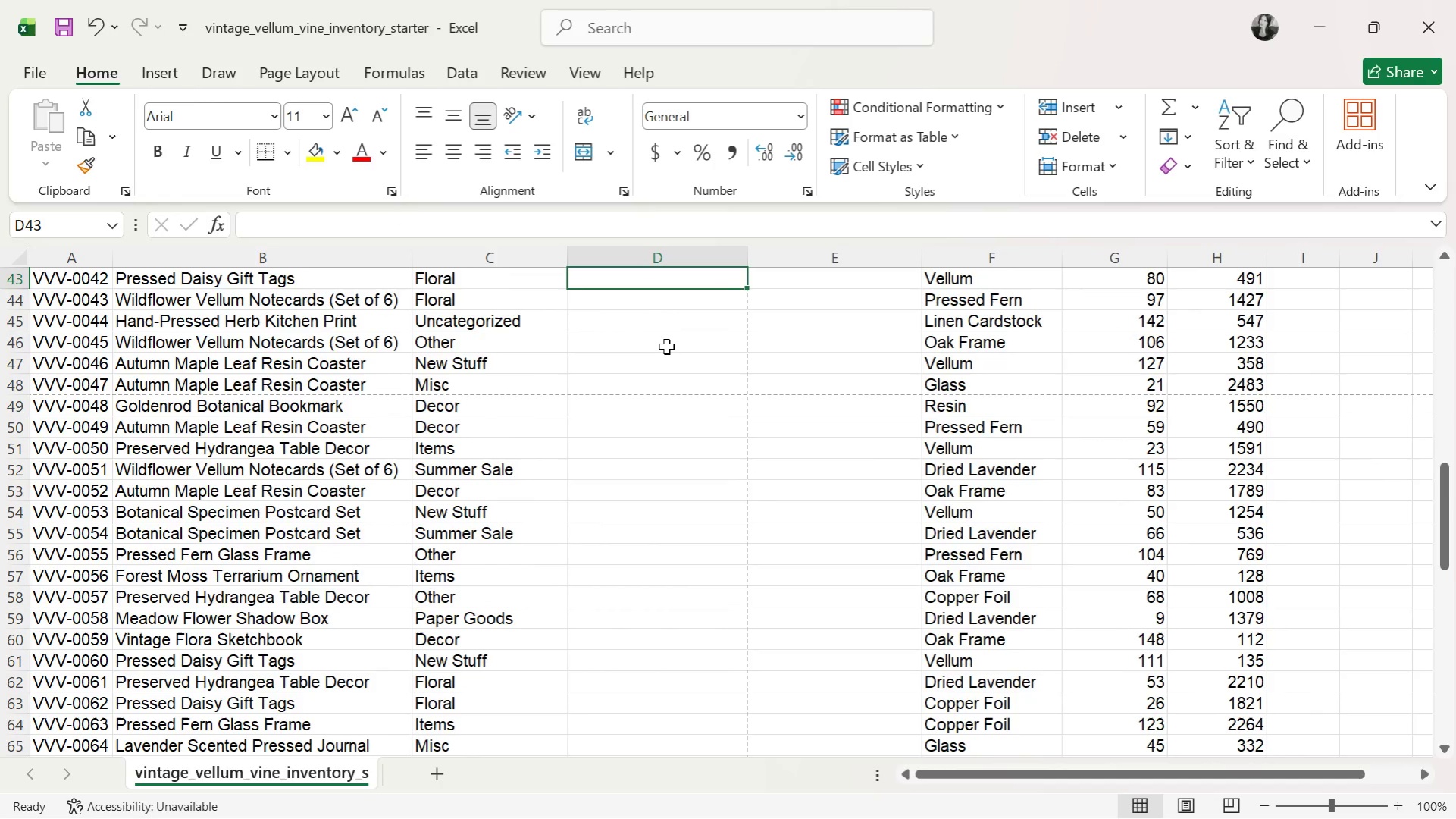 
type(Pressed Gift)
key(Tab)
type(pressed gi)
 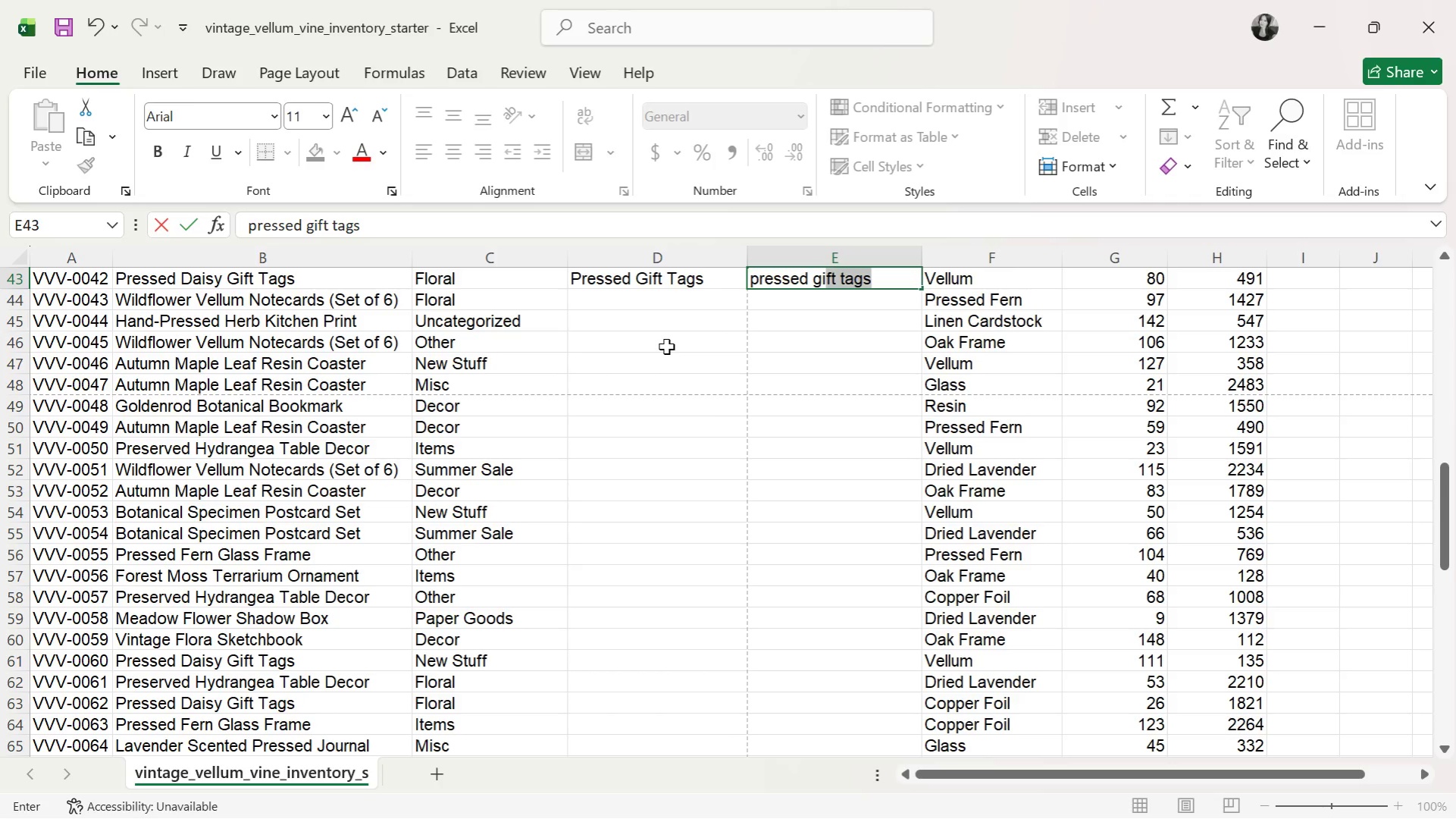 
key(ArrowDown)
 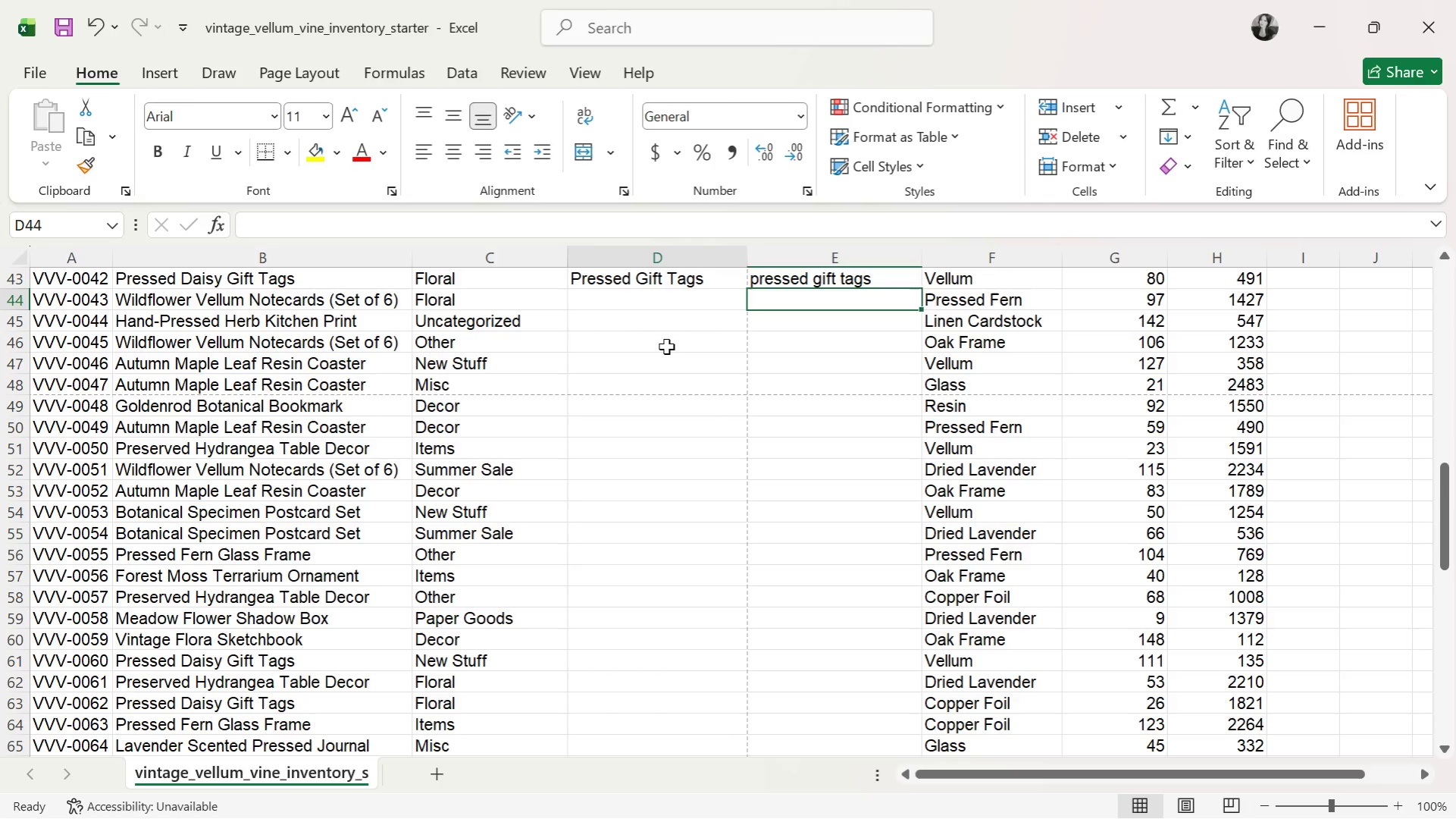 
key(ArrowLeft)
 